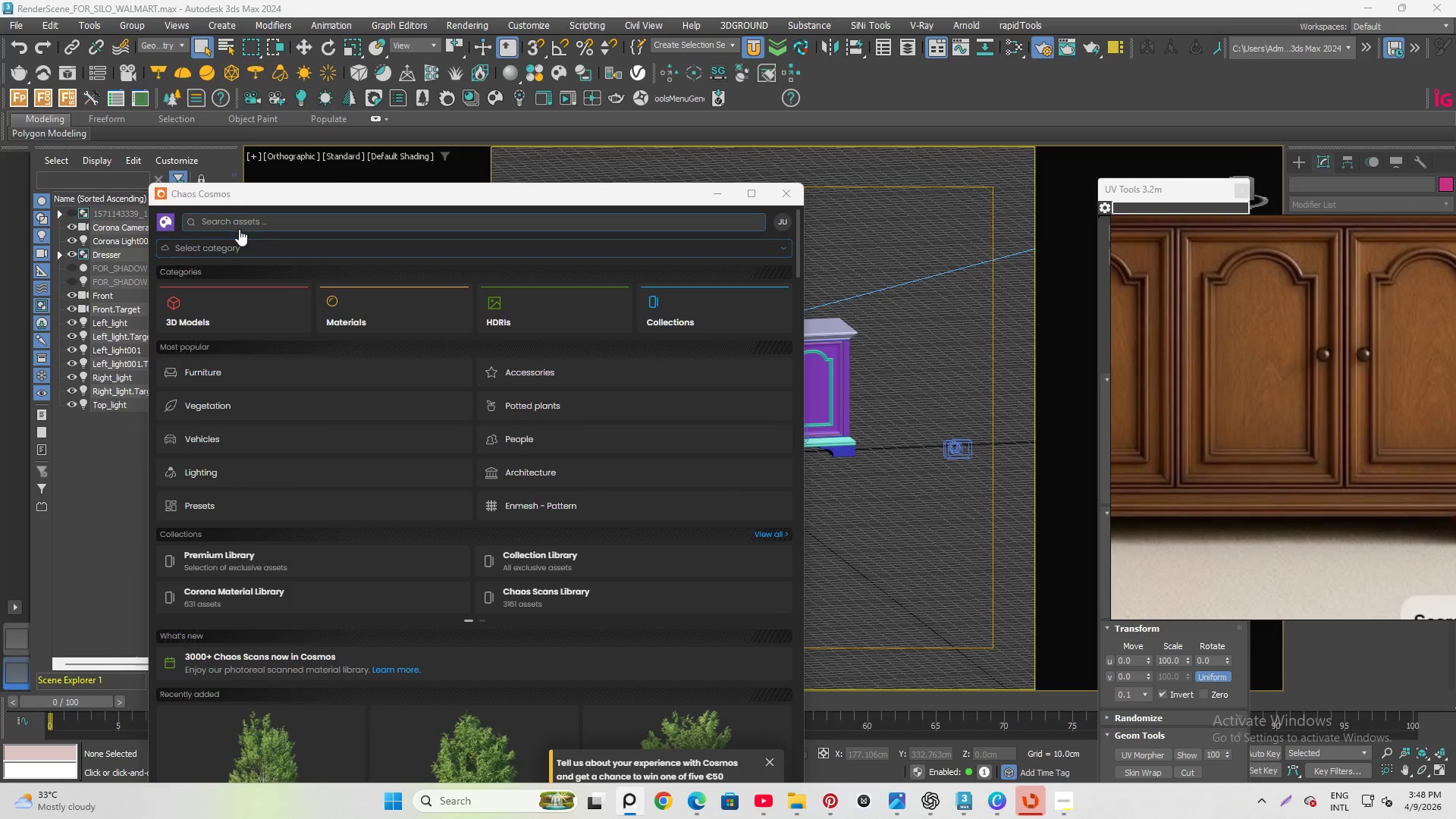 
left_click([240, 224])
 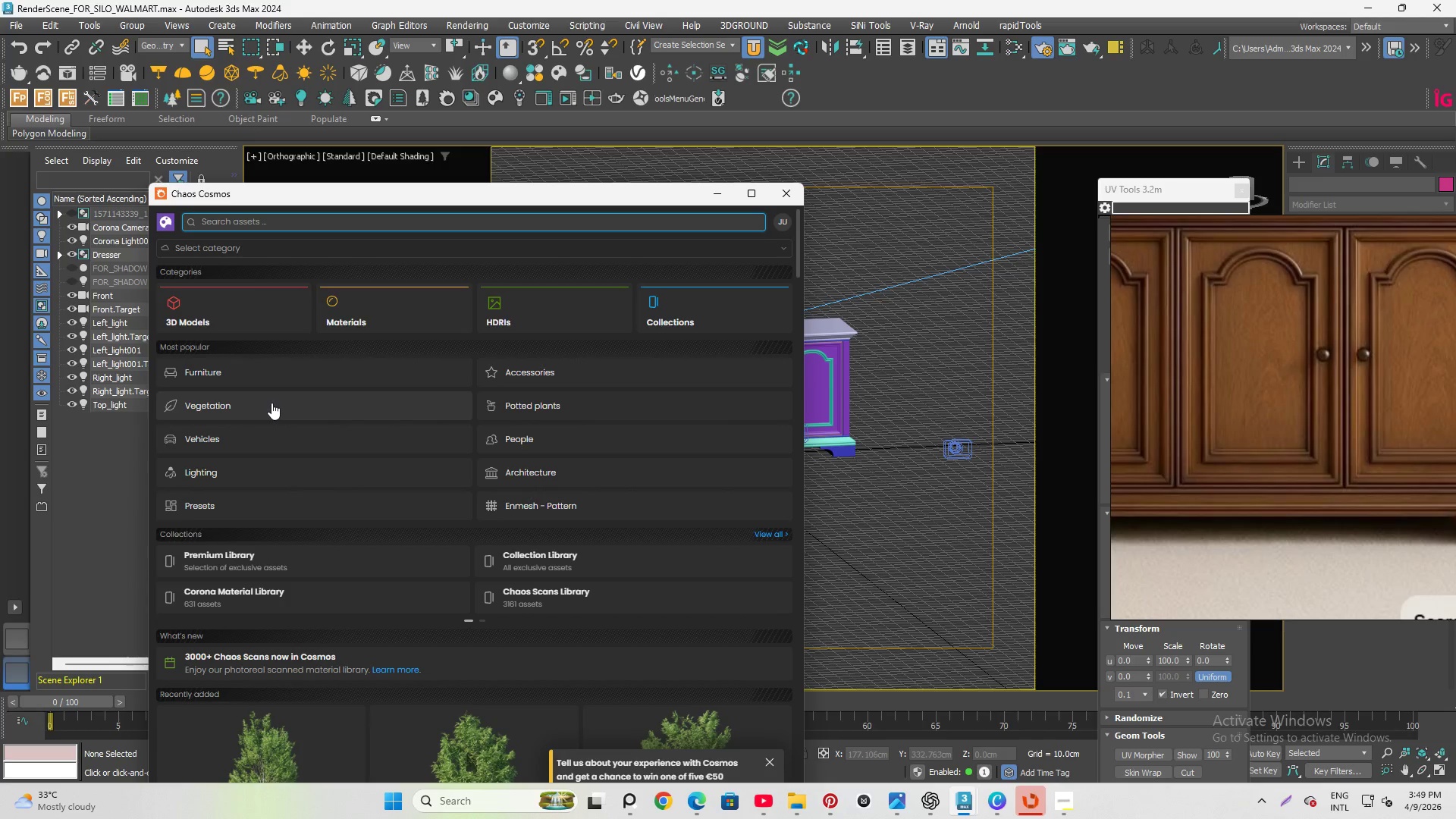 
type(wood)
 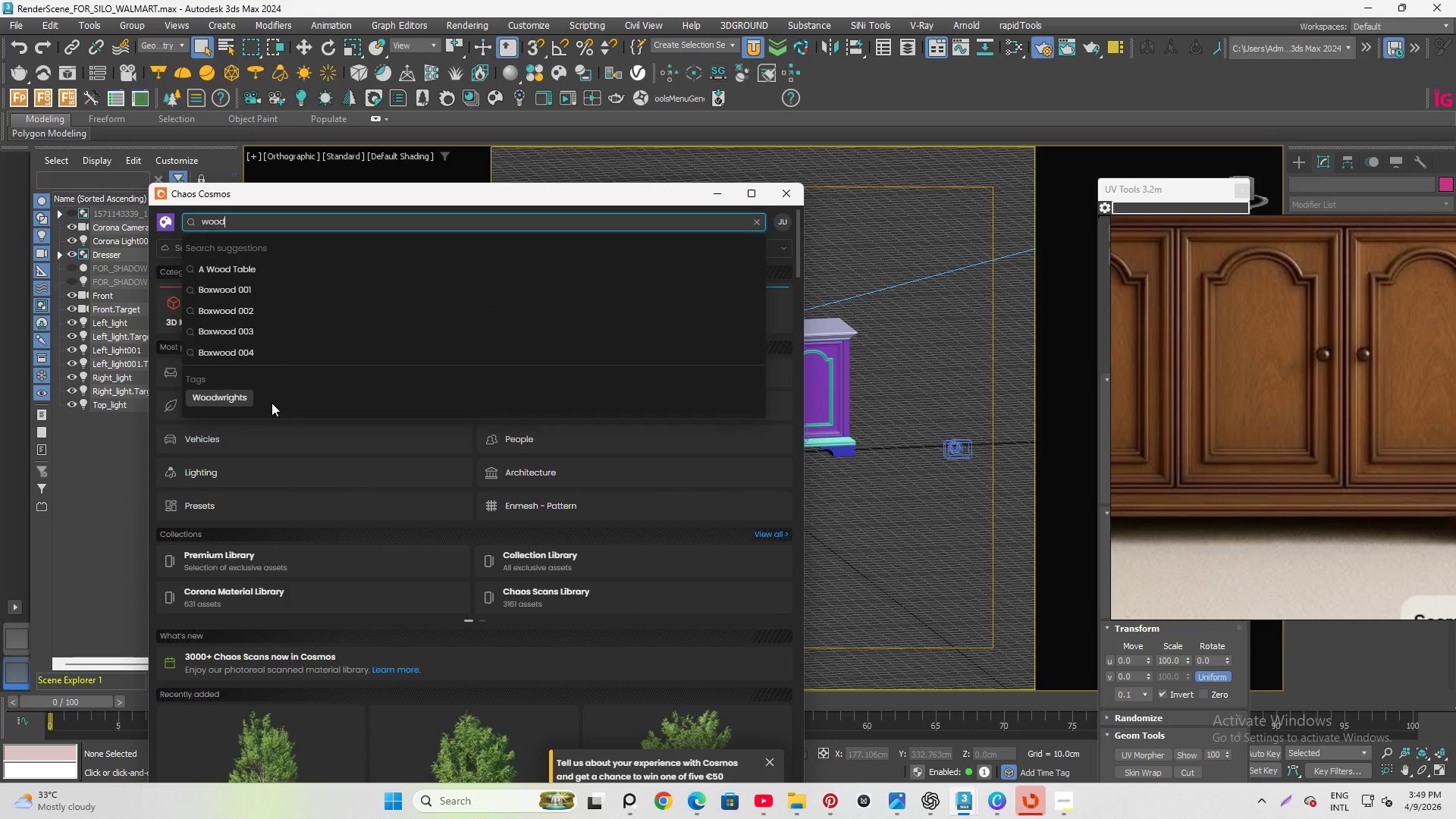 
key(Enter)
 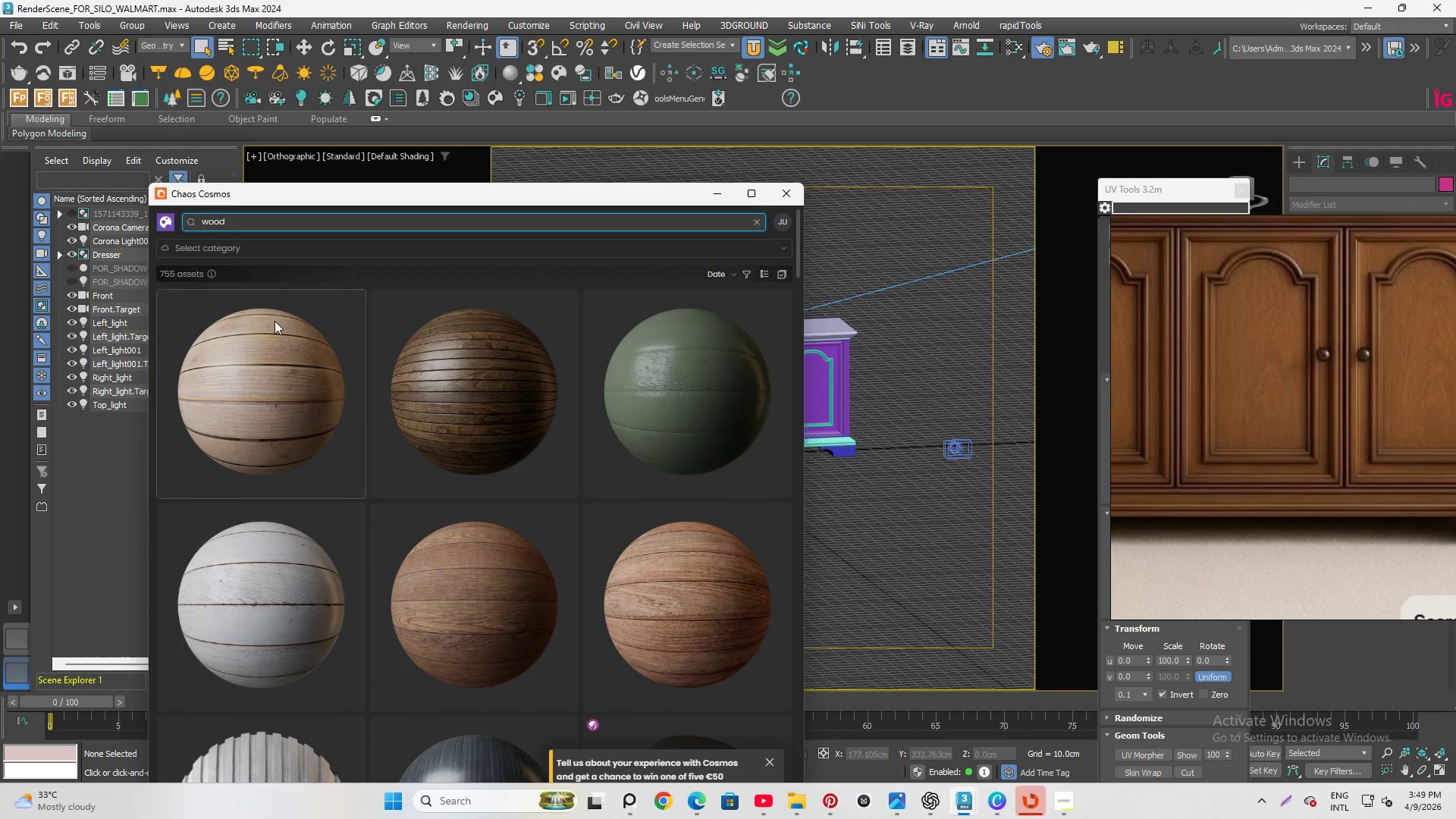 
scroll: coordinate [400, 367], scroll_direction: down, amount: 8.0
 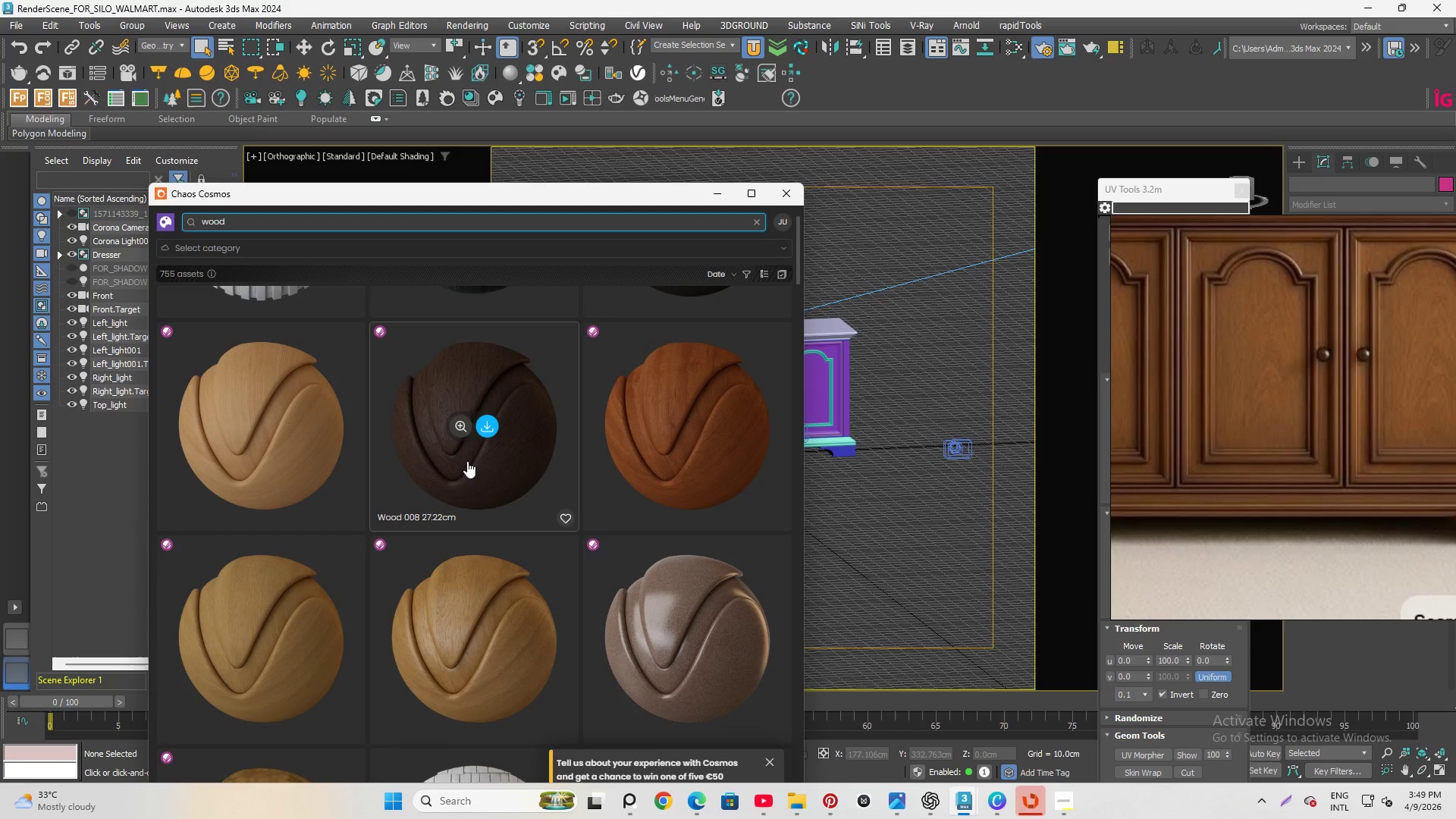 
scroll: coordinate [580, 579], scroll_direction: up, amount: 1.0
 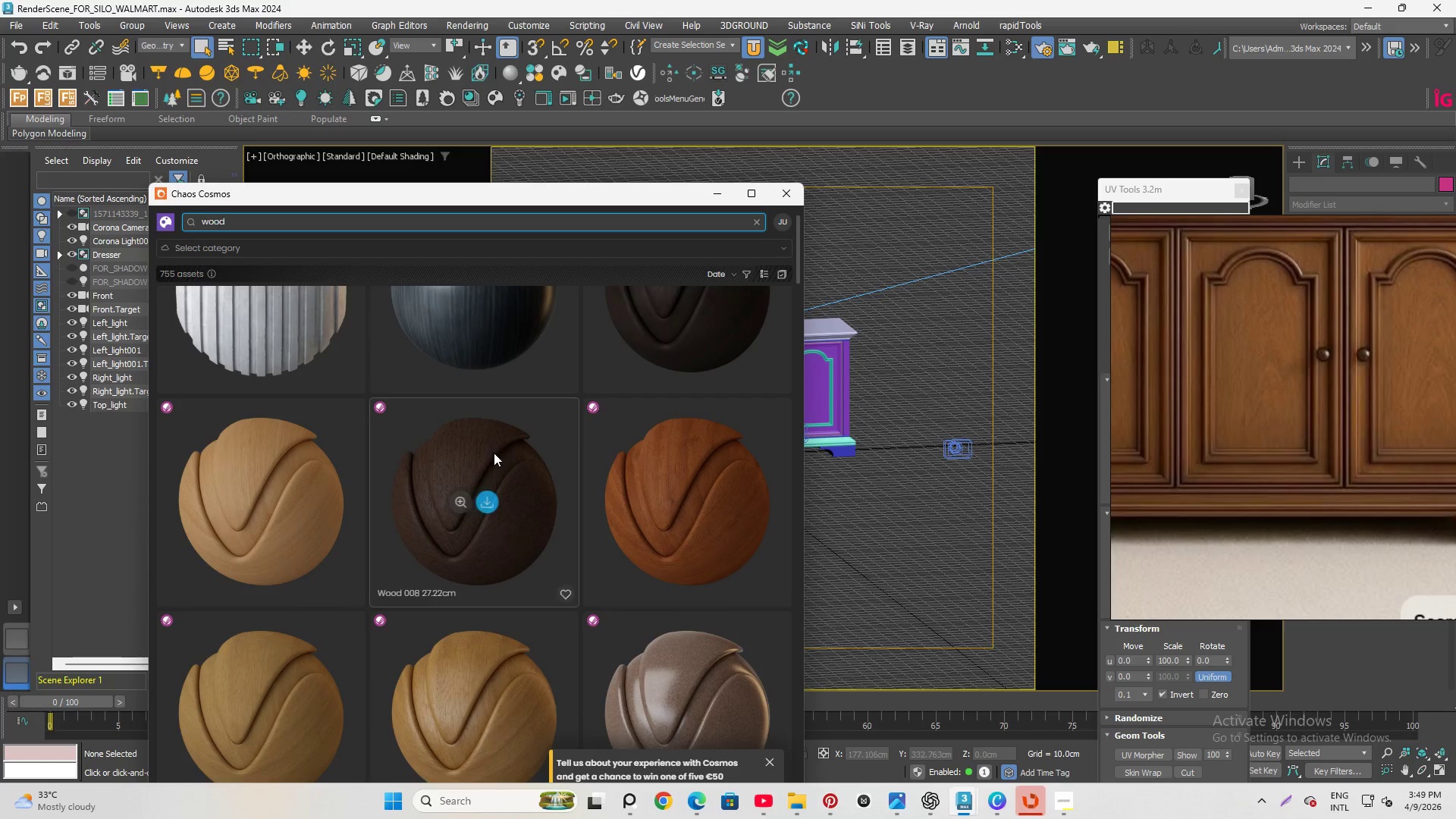 
scroll: coordinate [494, 459], scroll_direction: down, amount: 1.0
 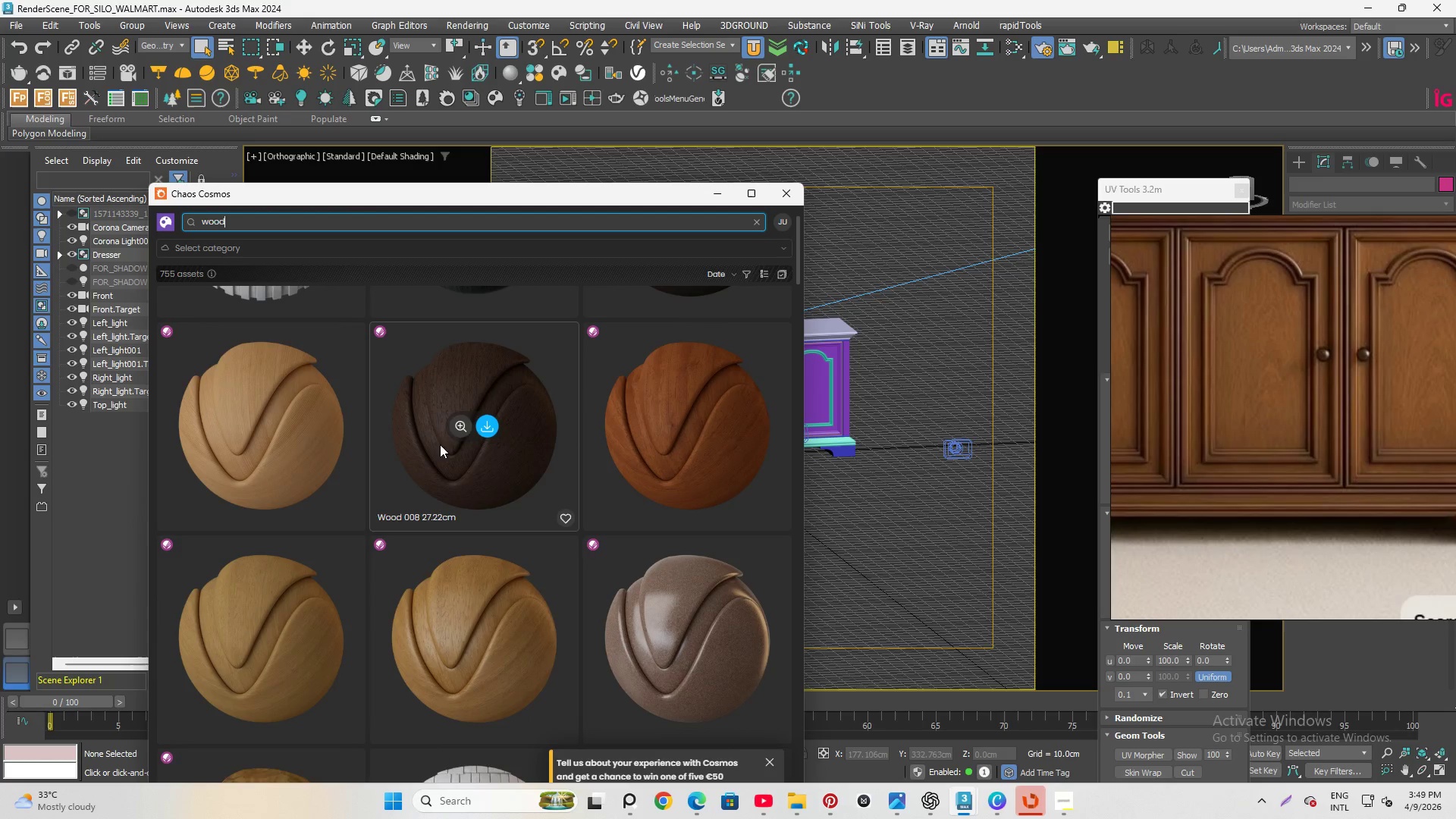 
left_click([460, 422])
 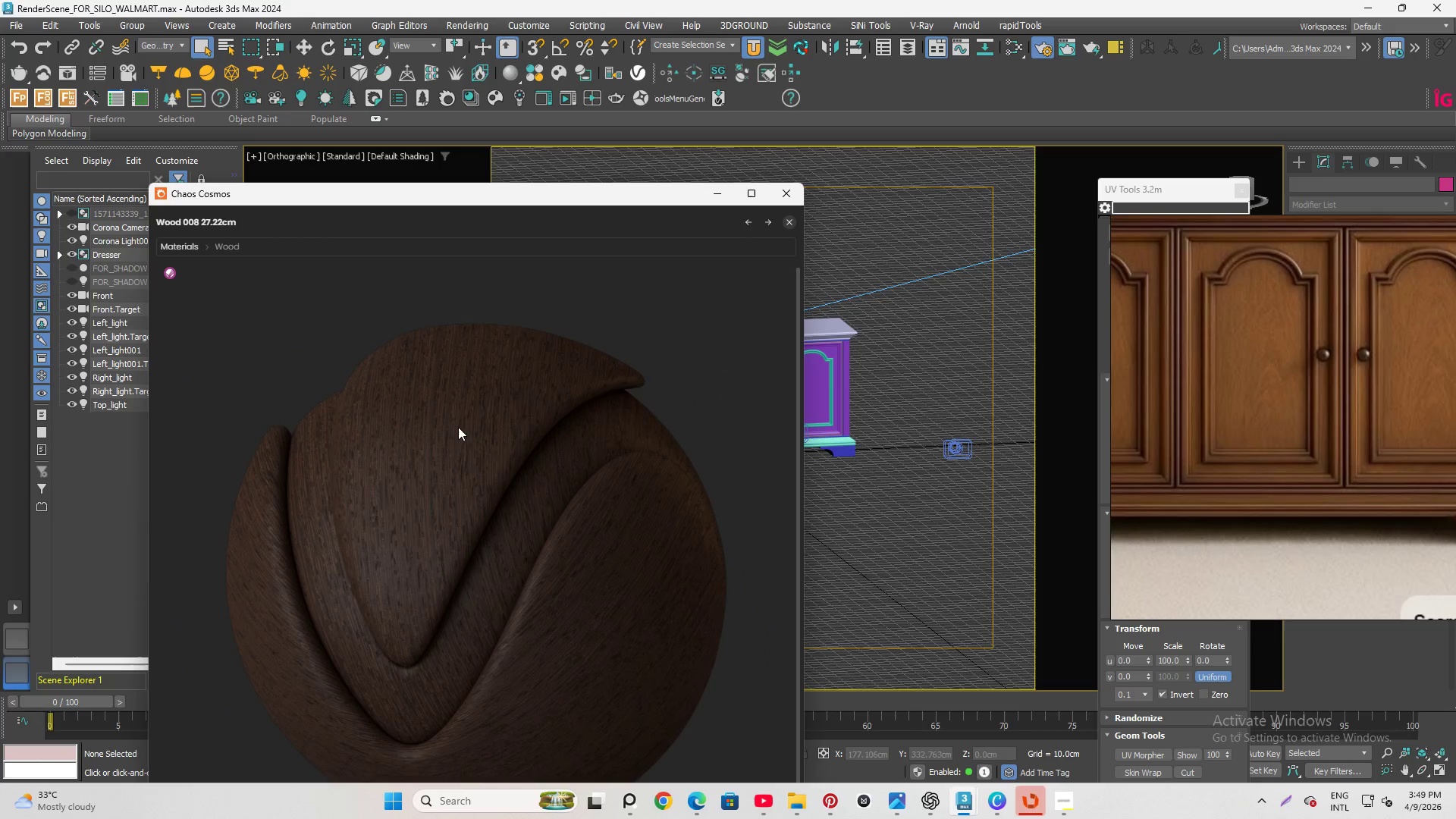 
scroll: coordinate [483, 501], scroll_direction: up, amount: 7.0
 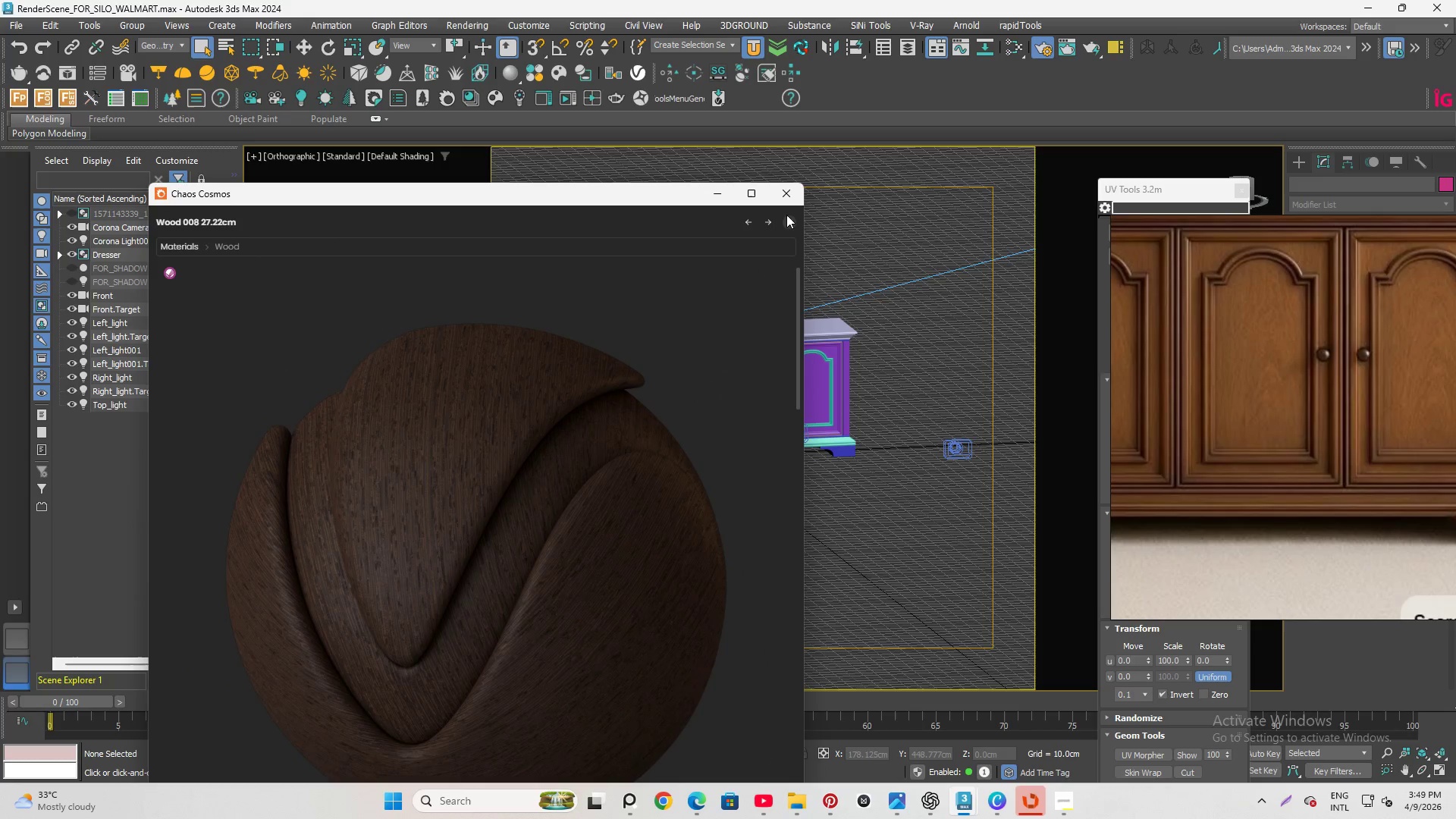 
left_click([786, 224])
 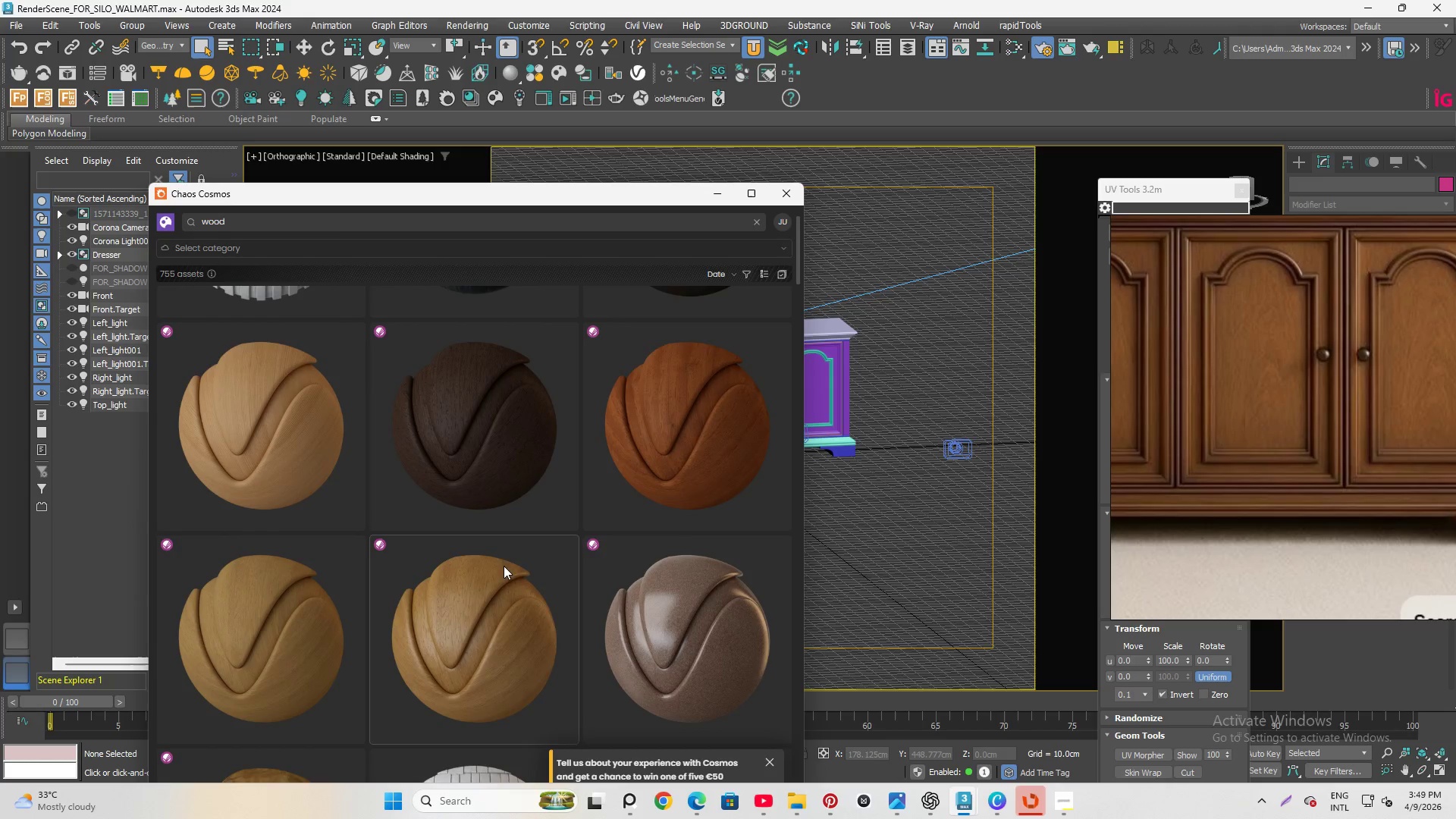 
scroll: coordinate [573, 458], scroll_direction: down, amount: 17.0
 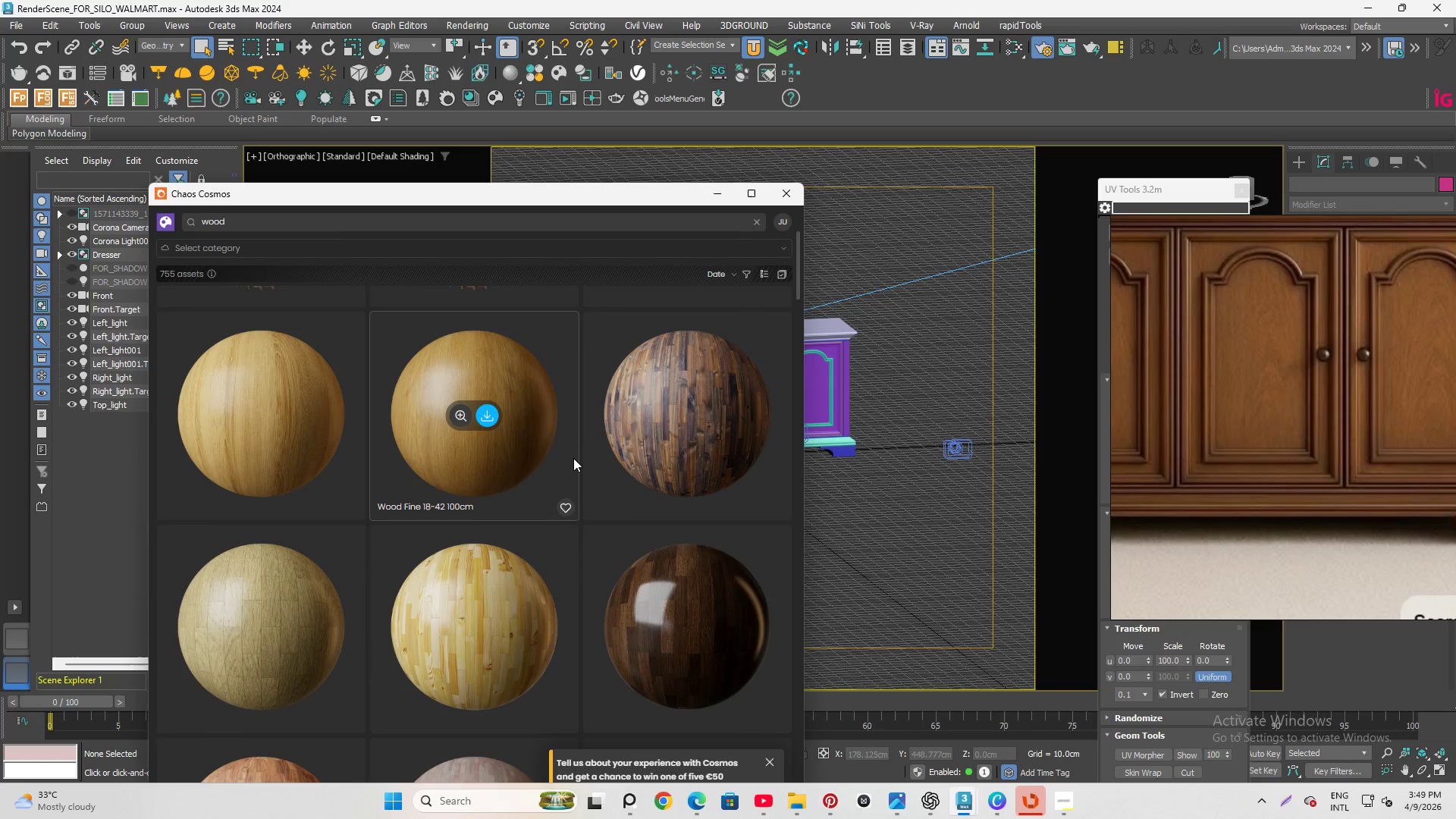 
scroll: coordinate [564, 463], scroll_direction: none, amount: 0.0
 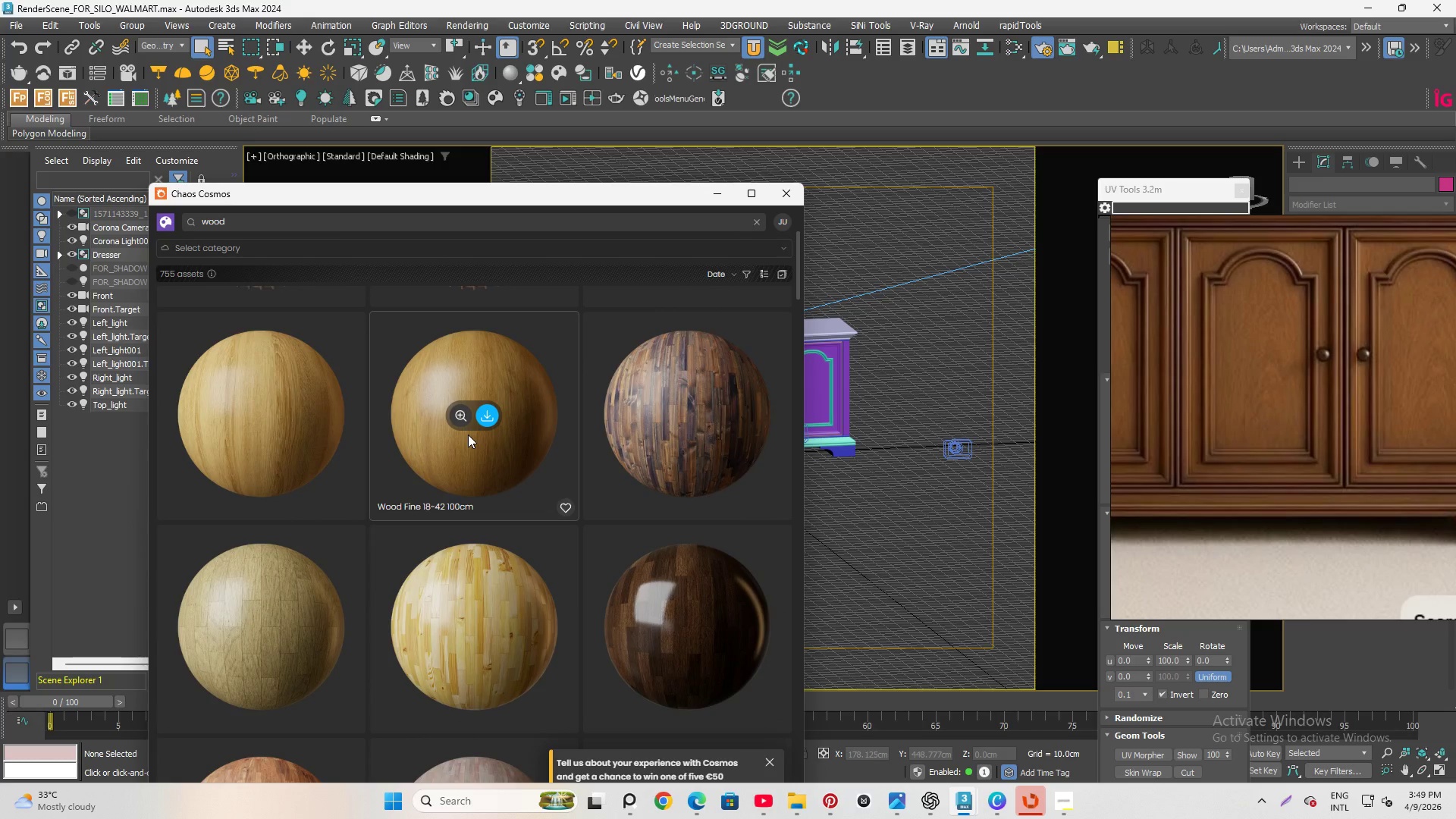 
scroll: coordinate [468, 435], scroll_direction: down, amount: 3.0
 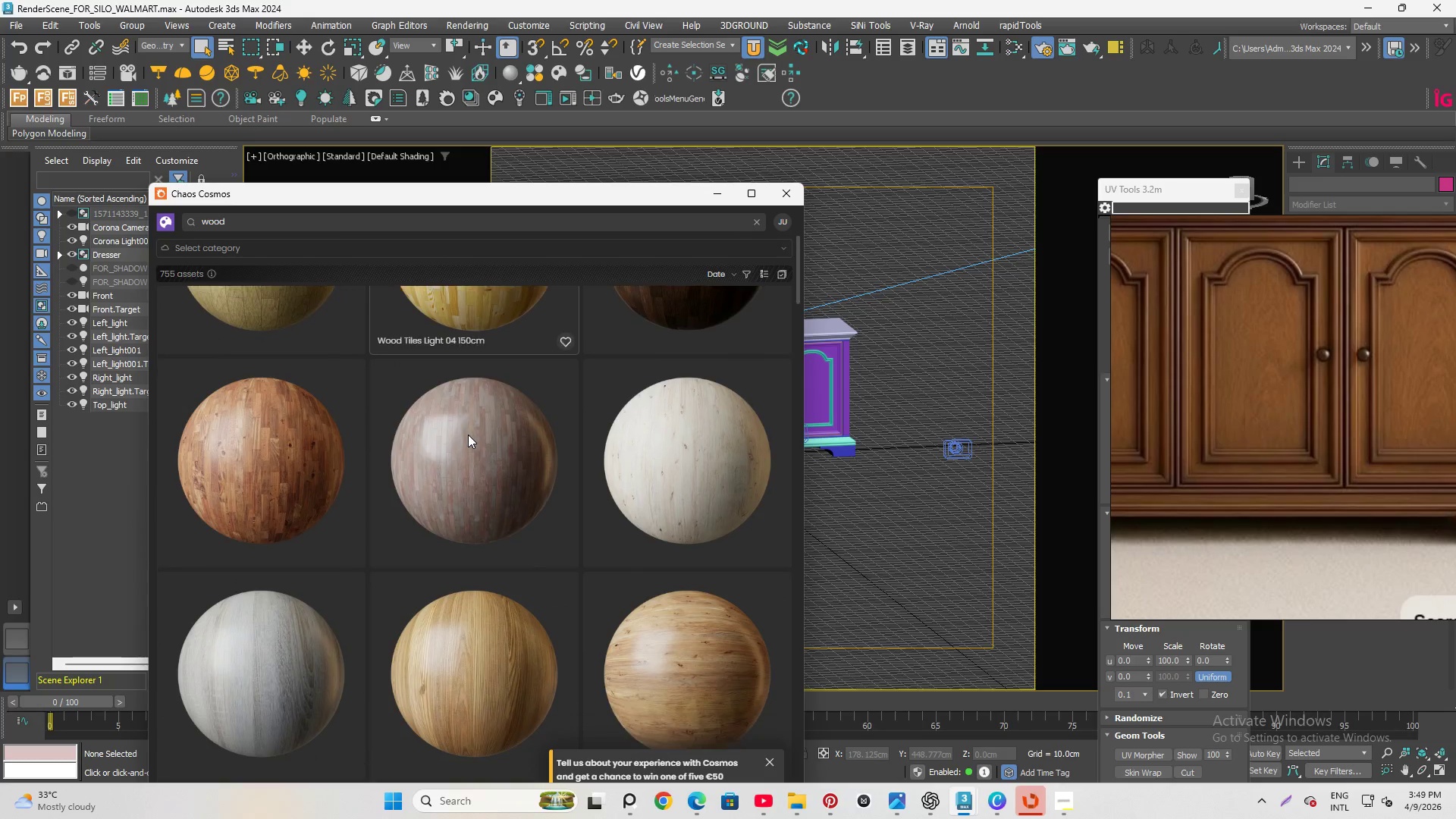 
scroll: coordinate [468, 435], scroll_direction: up, amount: 7.0
 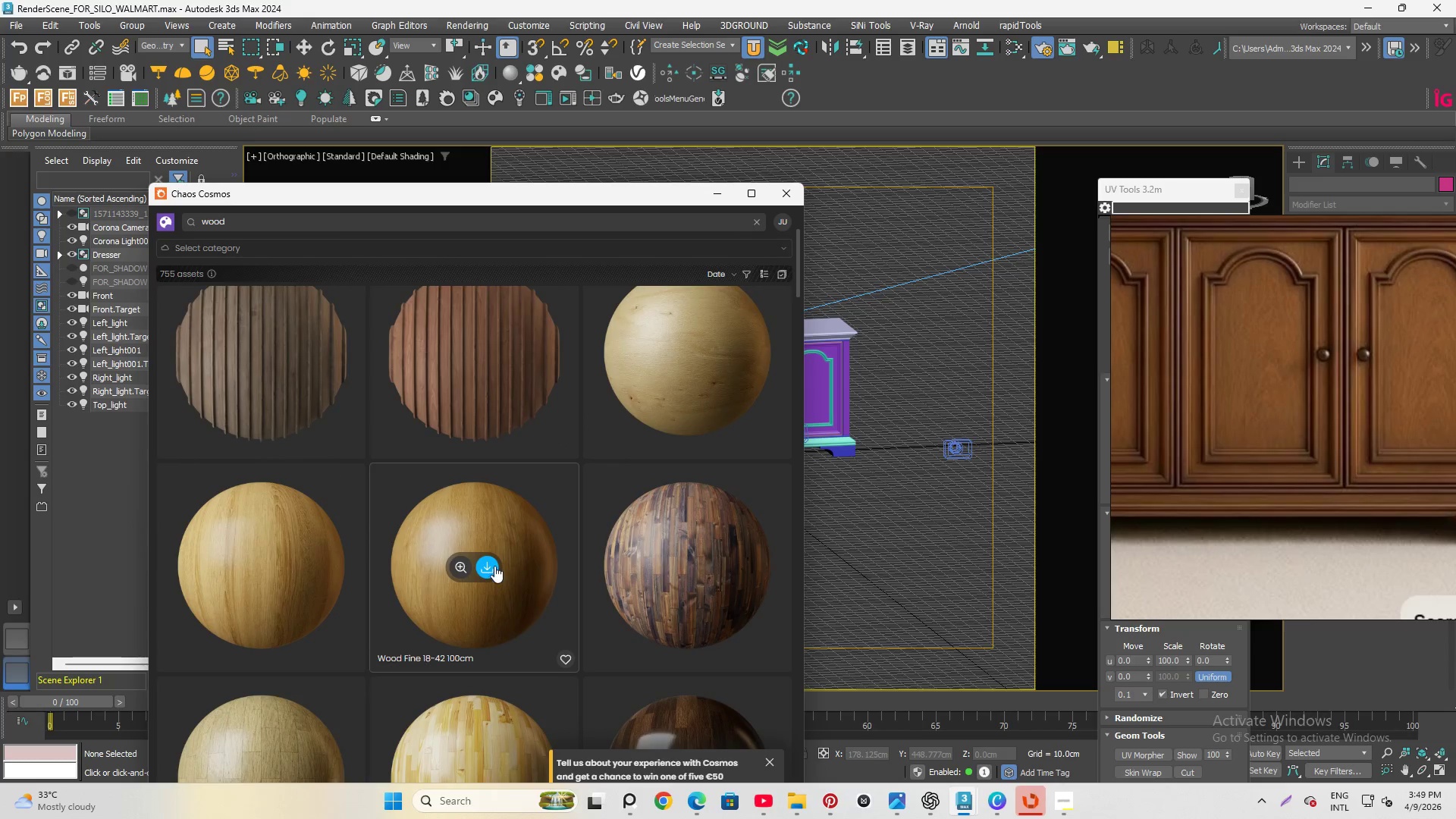 
left_click([494, 566])
 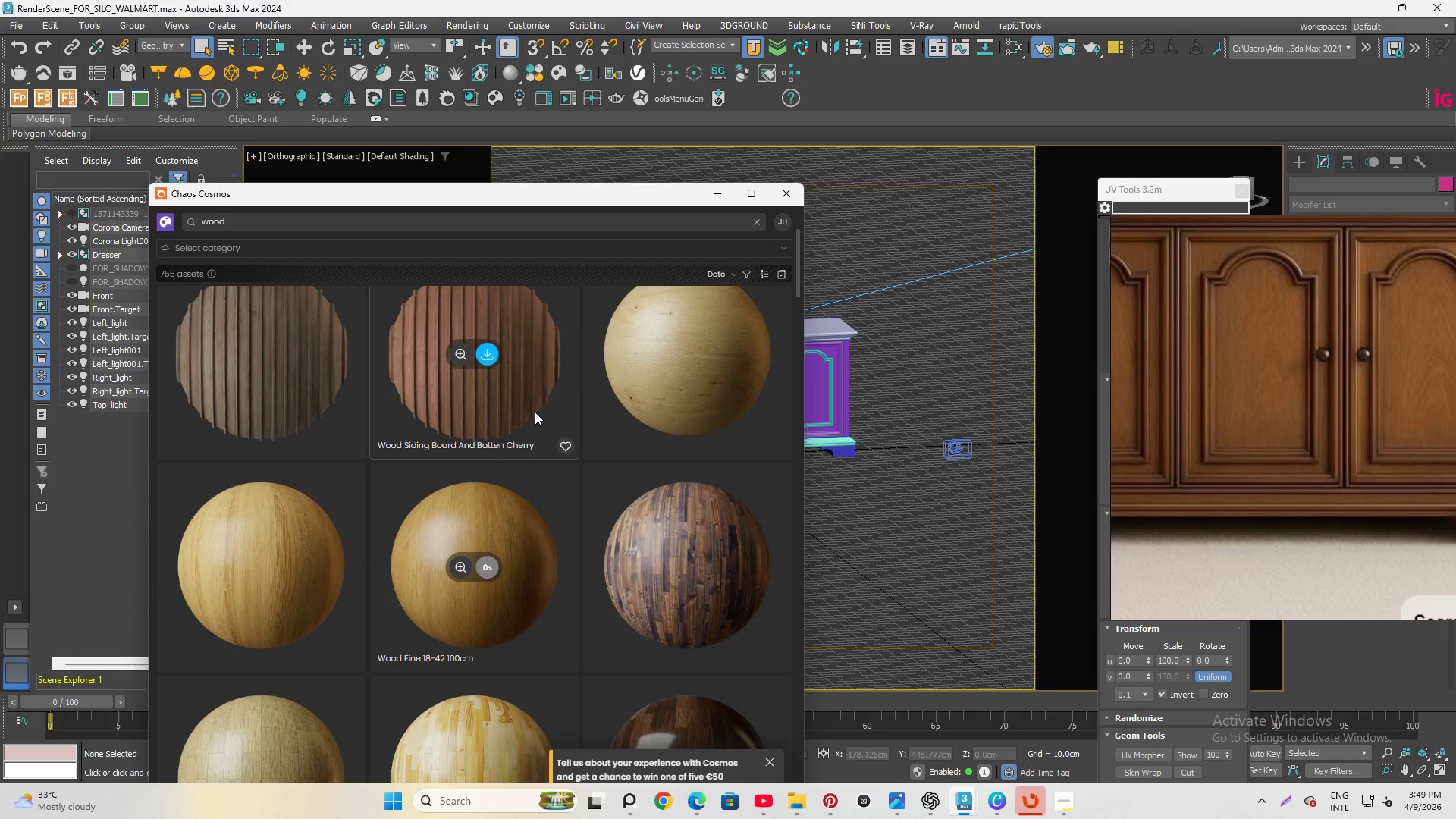 
scroll: coordinate [534, 433], scroll_direction: down, amount: 1.0
 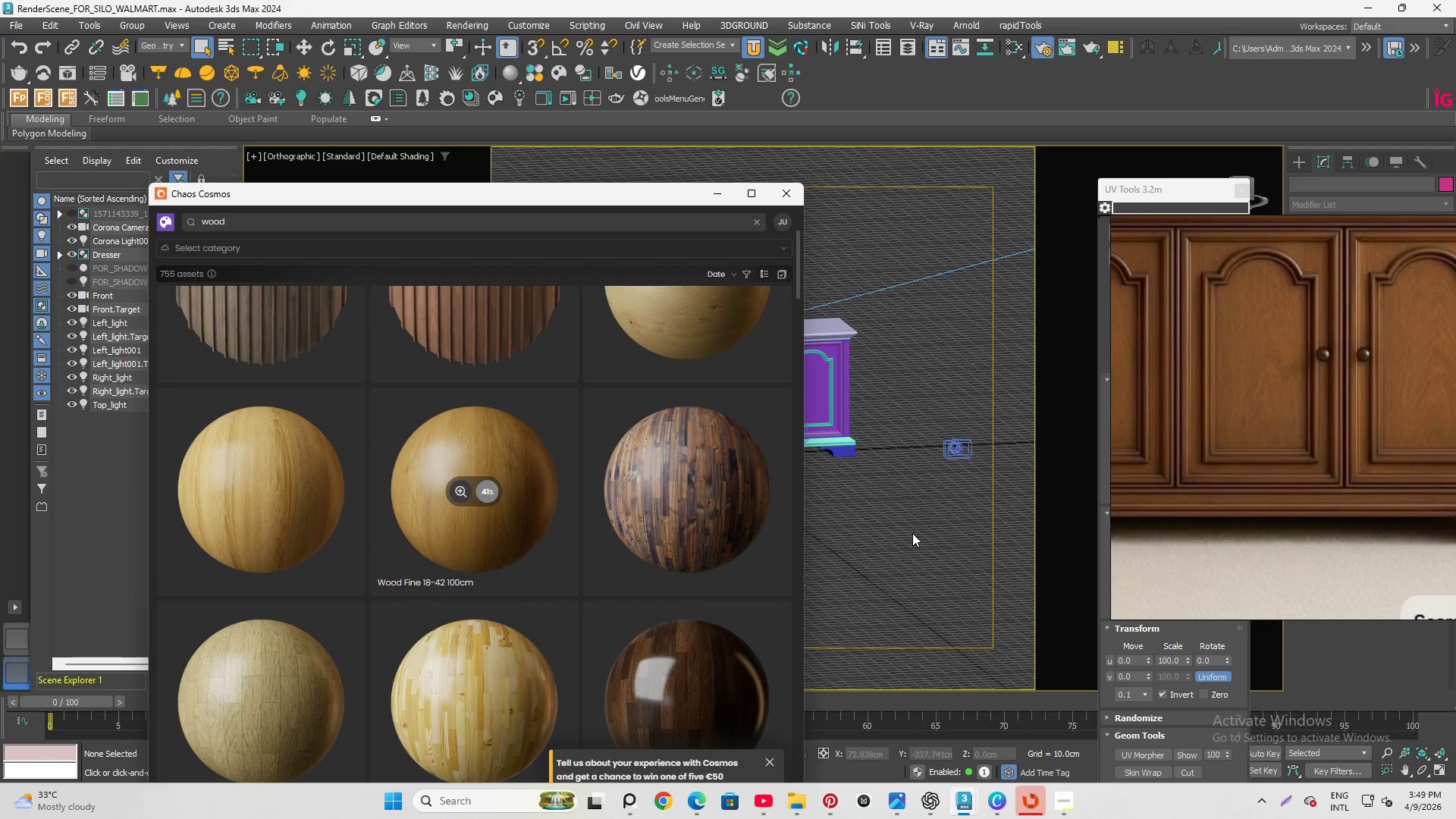 
key(M)
 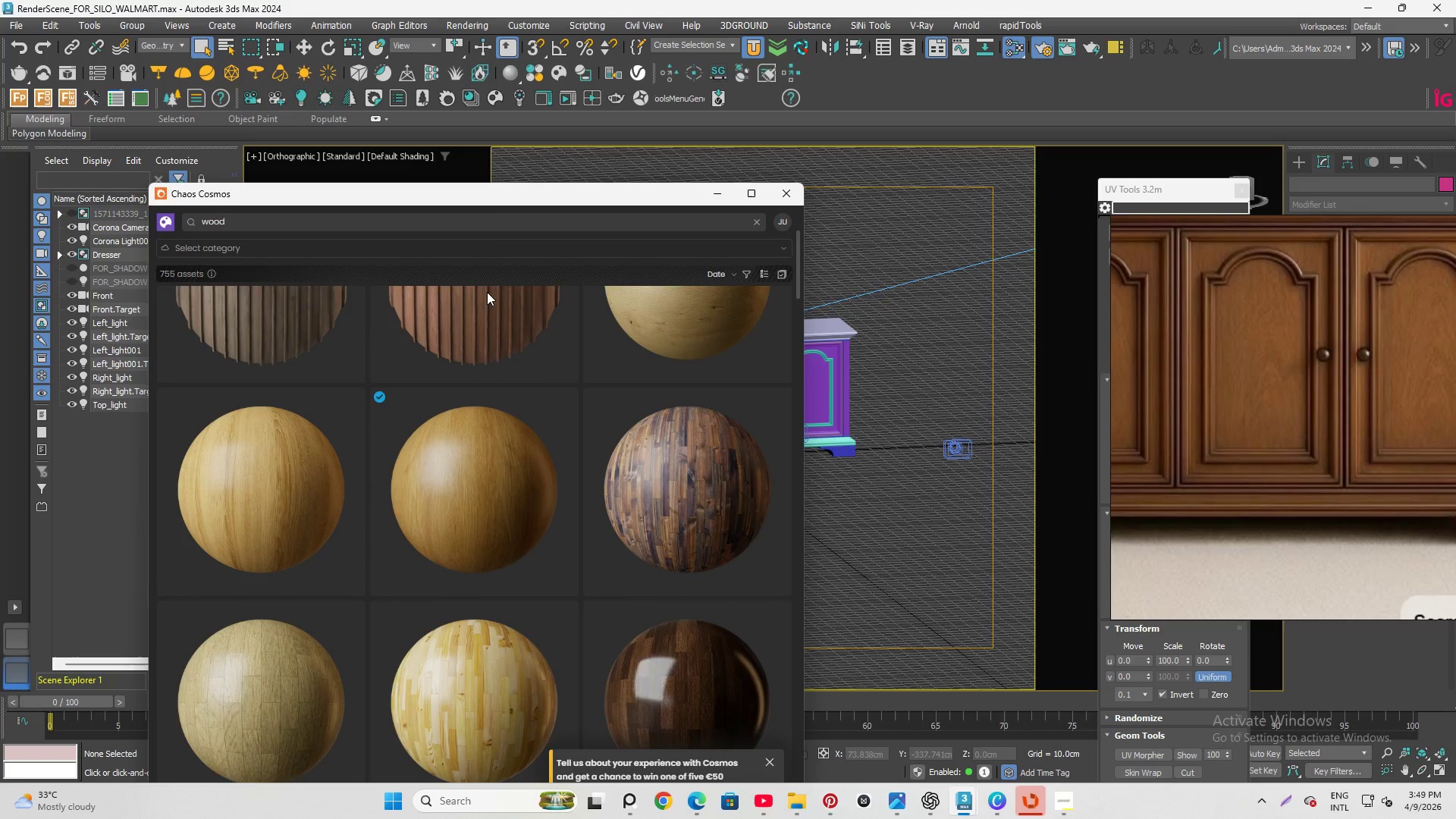 
left_click_drag(start_coordinate=[500, 193], to_coordinate=[385, 177])
 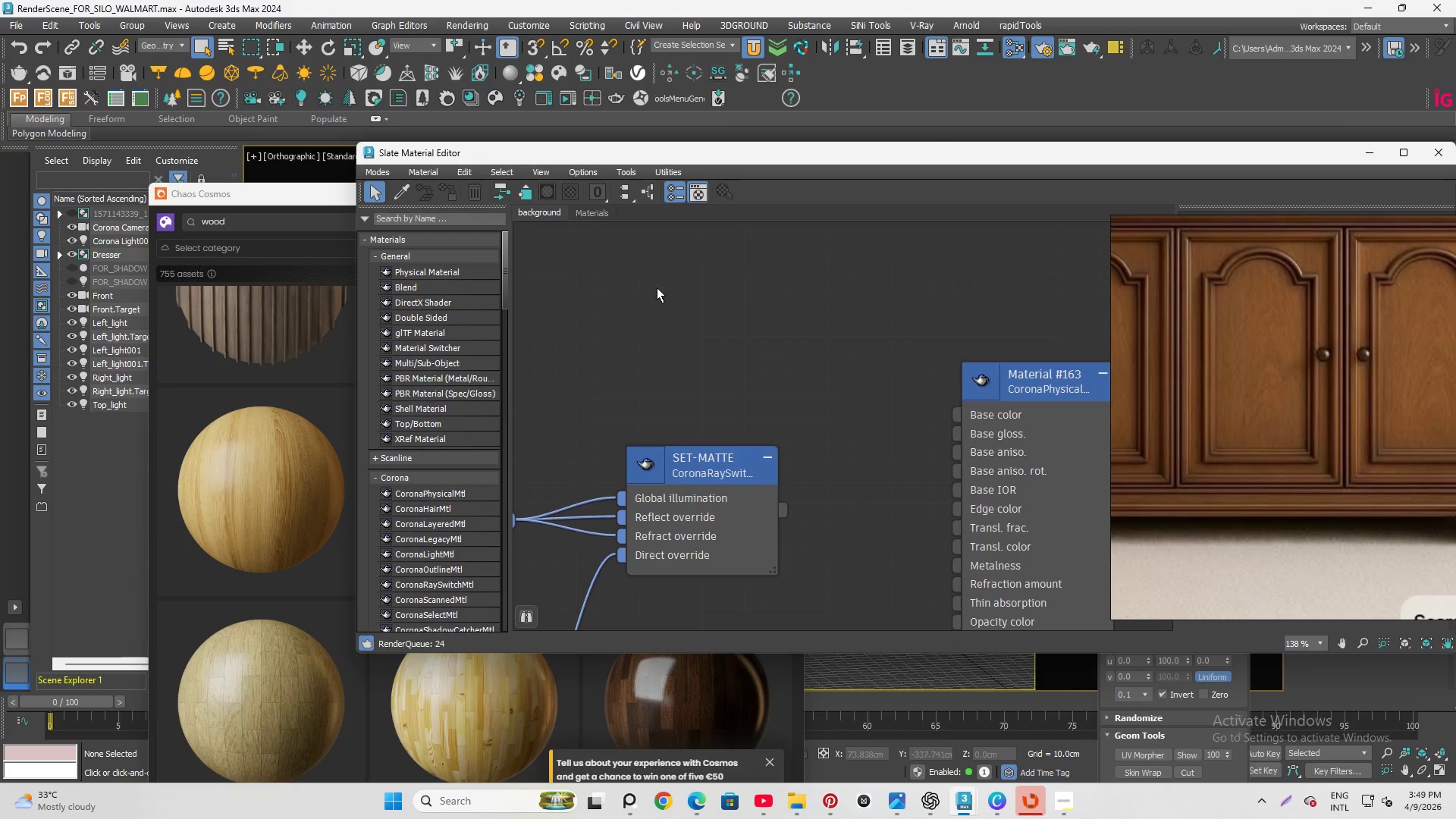 
scroll: coordinate [610, 369], scroll_direction: down, amount: 9.0
 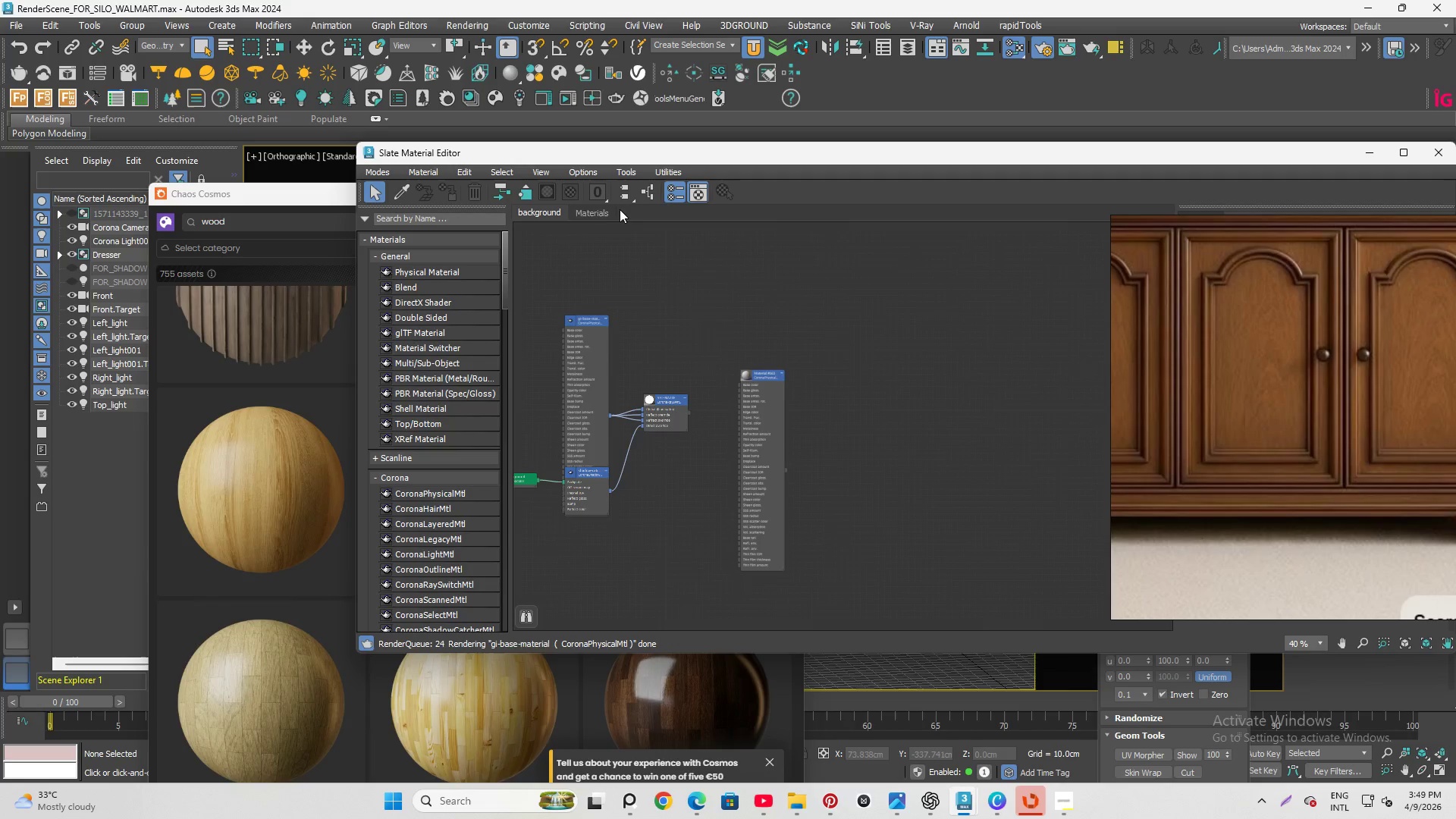 
right_click([620, 209])
 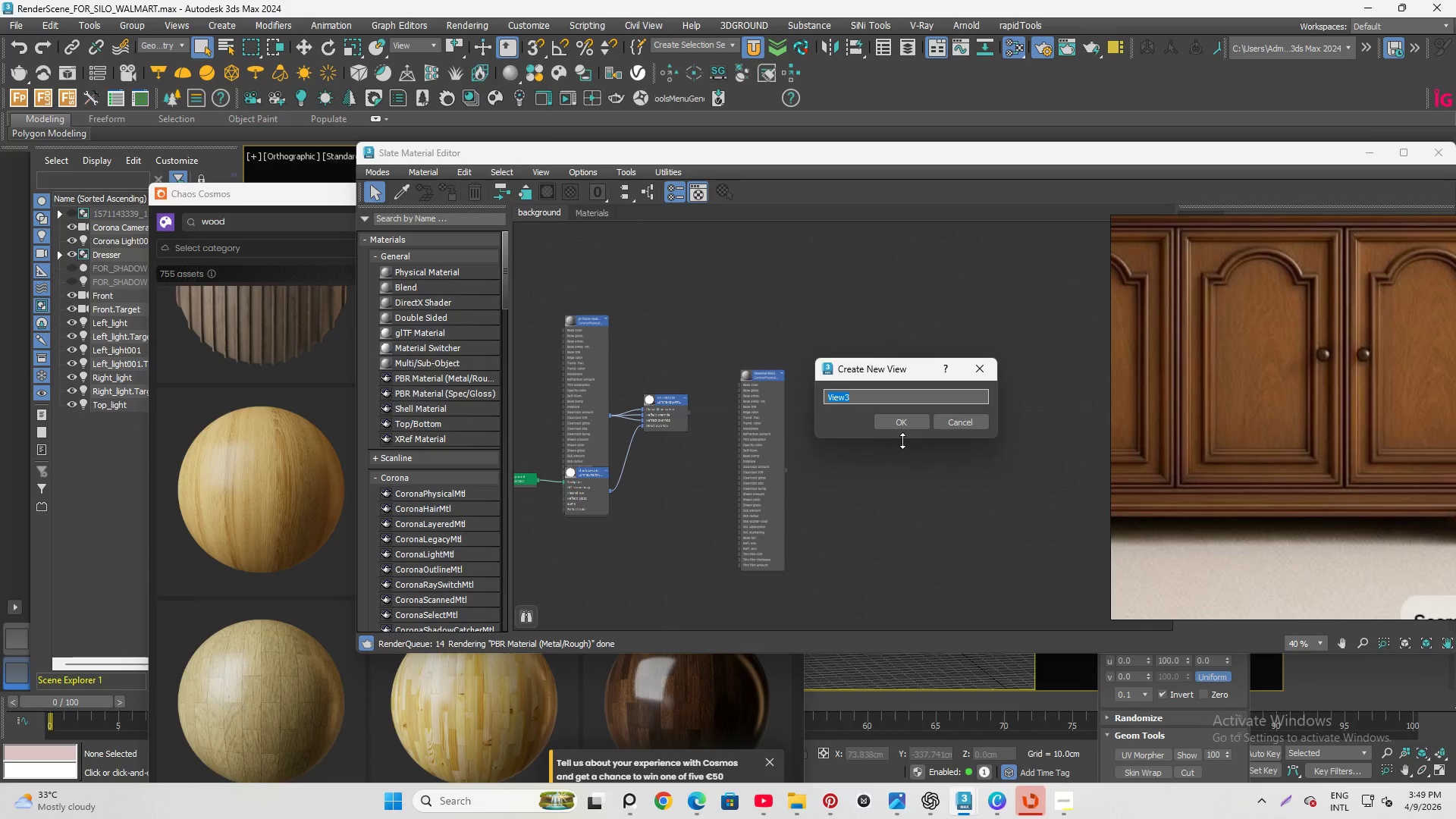 
left_click([896, 421])
 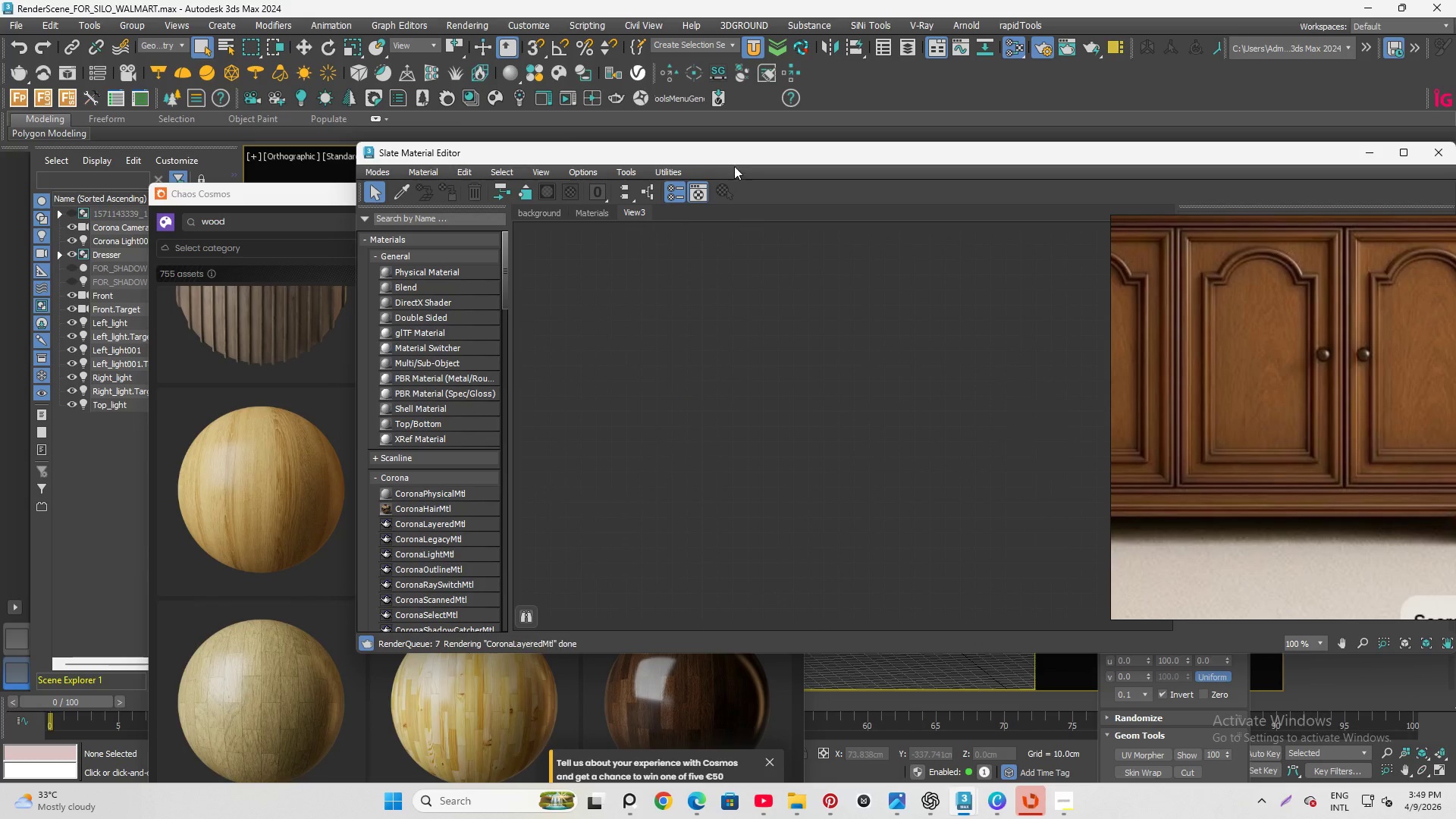 
left_click_drag(start_coordinate=[732, 160], to_coordinate=[999, 130])
 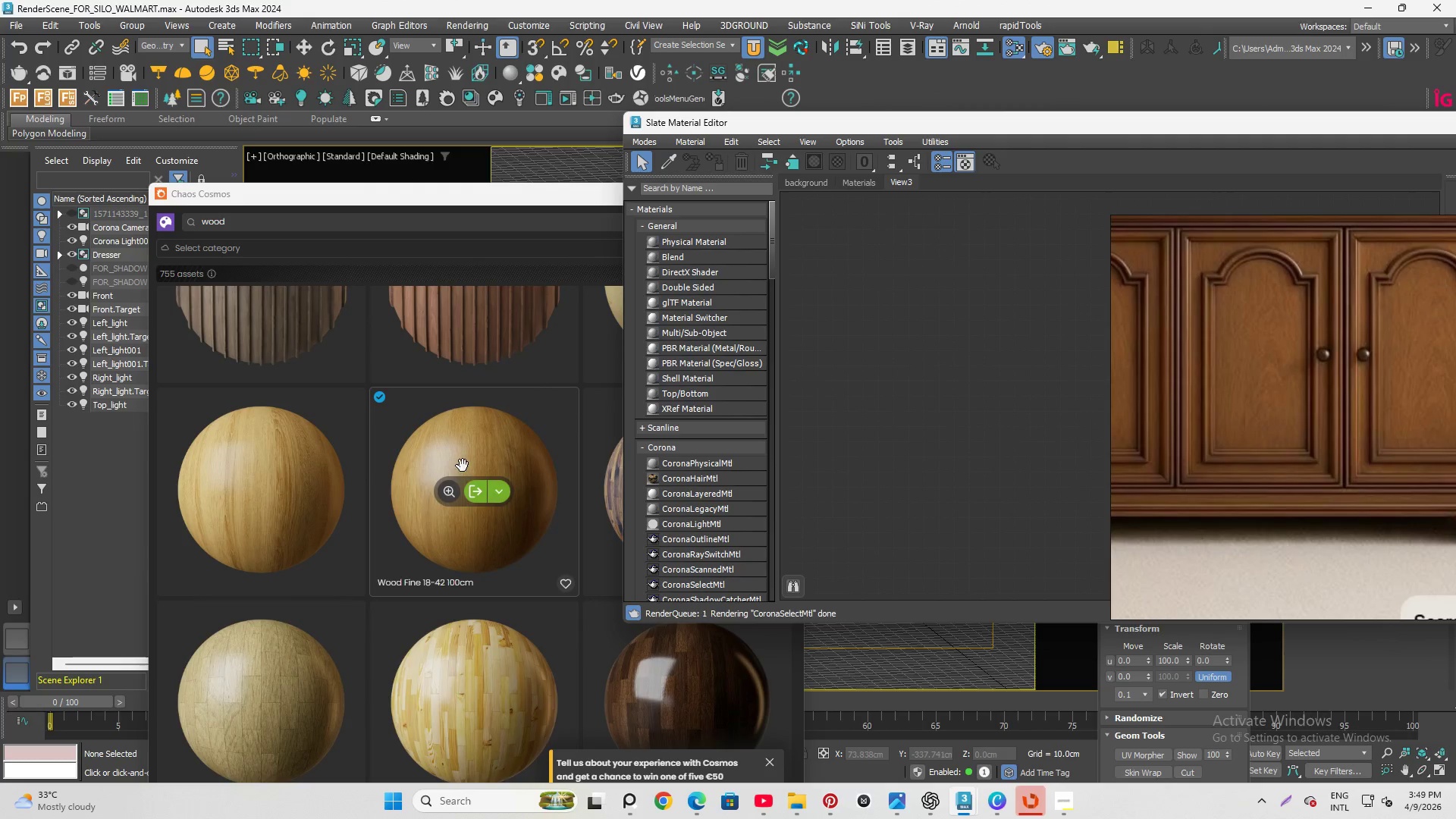 
left_click_drag(start_coordinate=[463, 451], to_coordinate=[913, 266])
 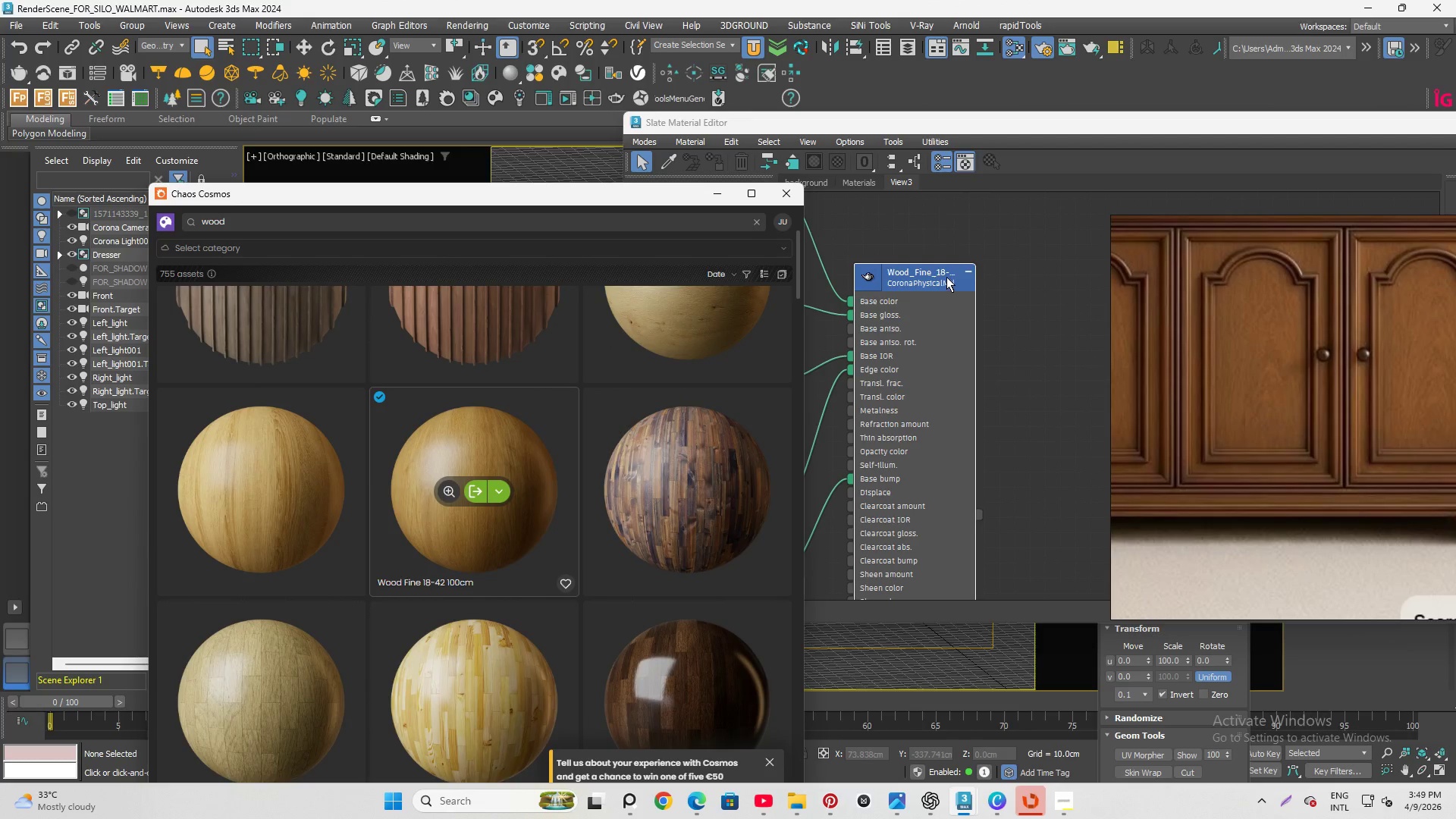 
left_click([1031, 268])
 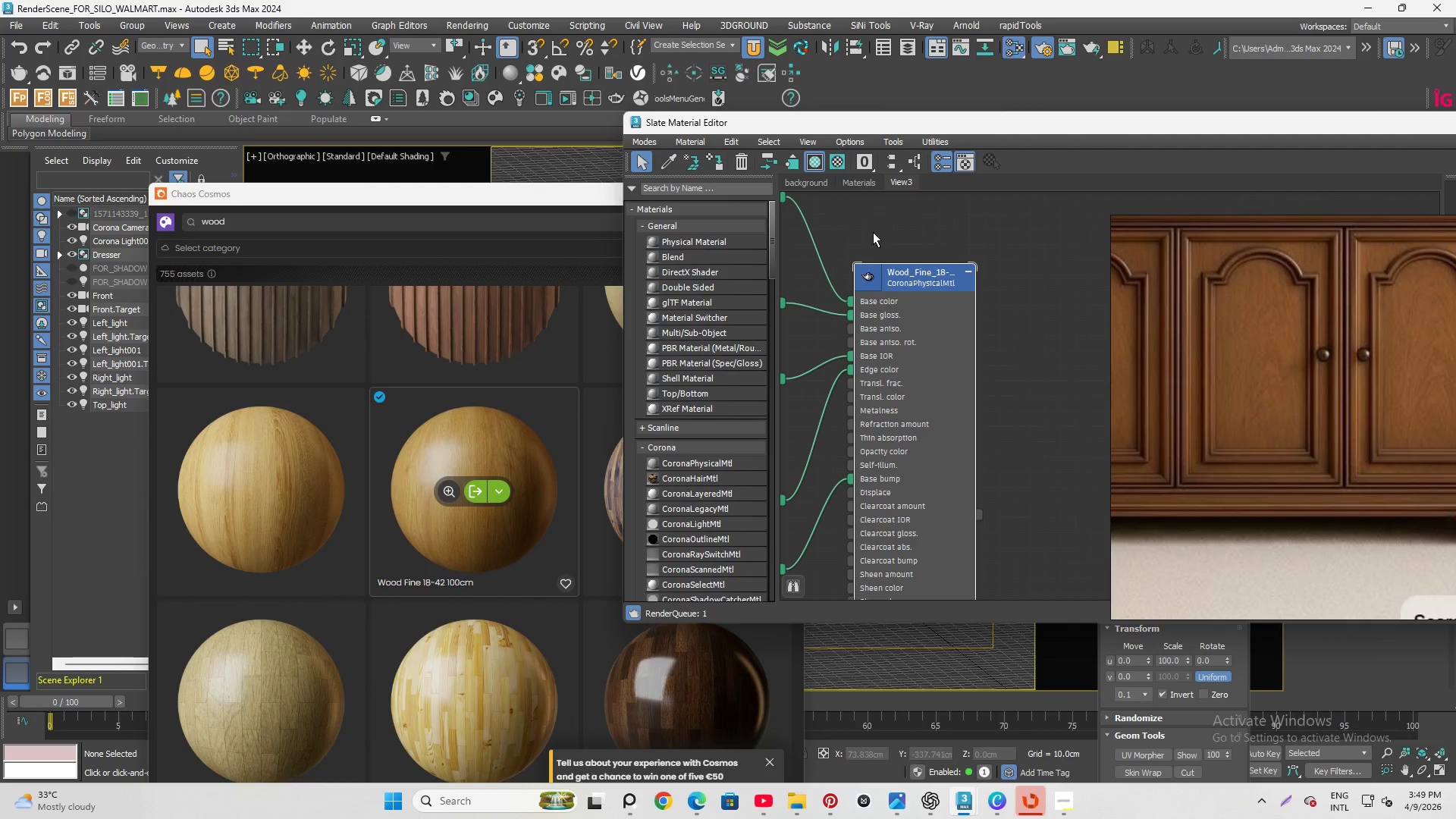 
scroll: coordinate [445, 465], scroll_direction: down, amount: 24.0
 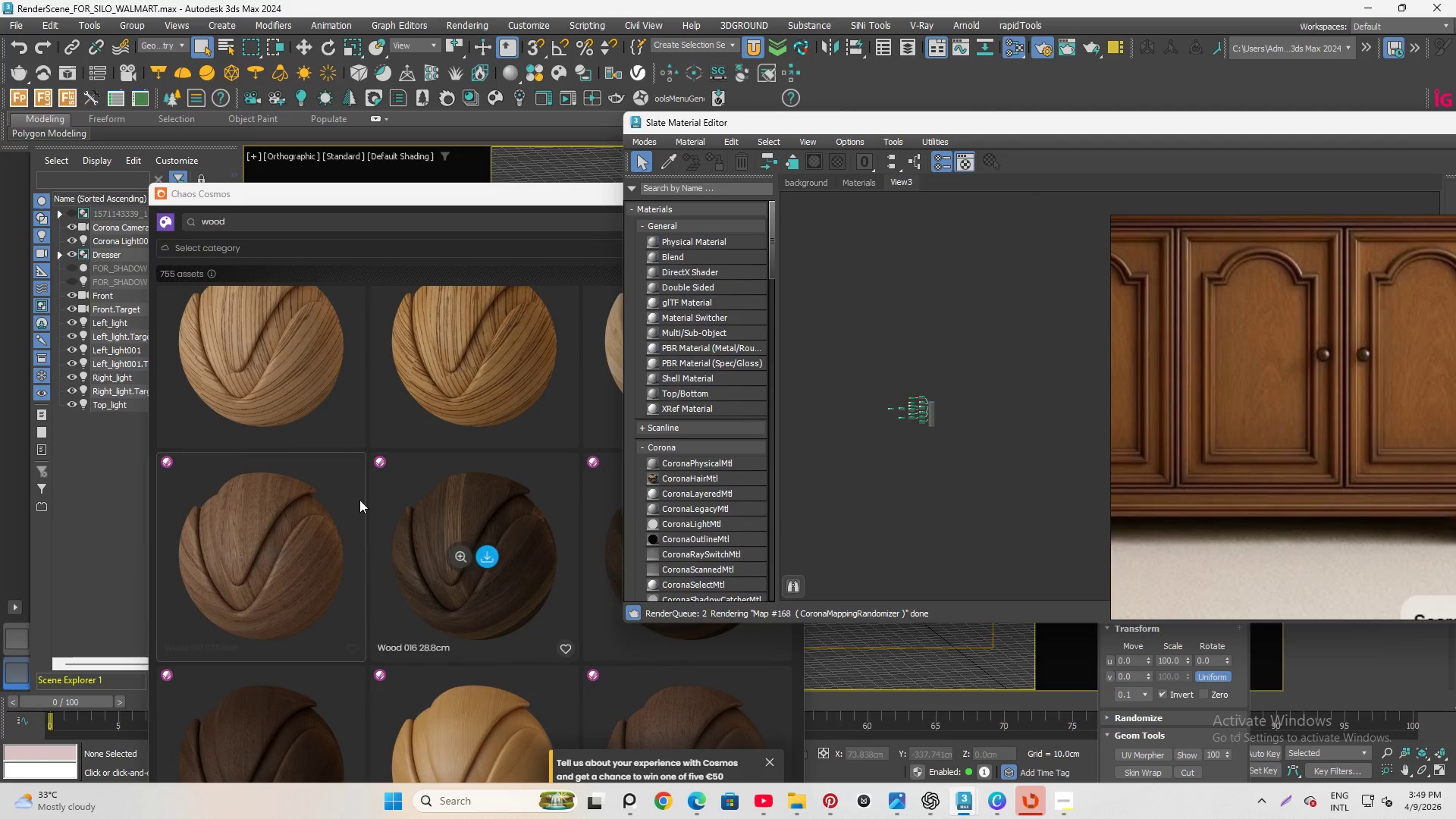 
scroll: coordinate [412, 491], scroll_direction: down, amount: 19.0
 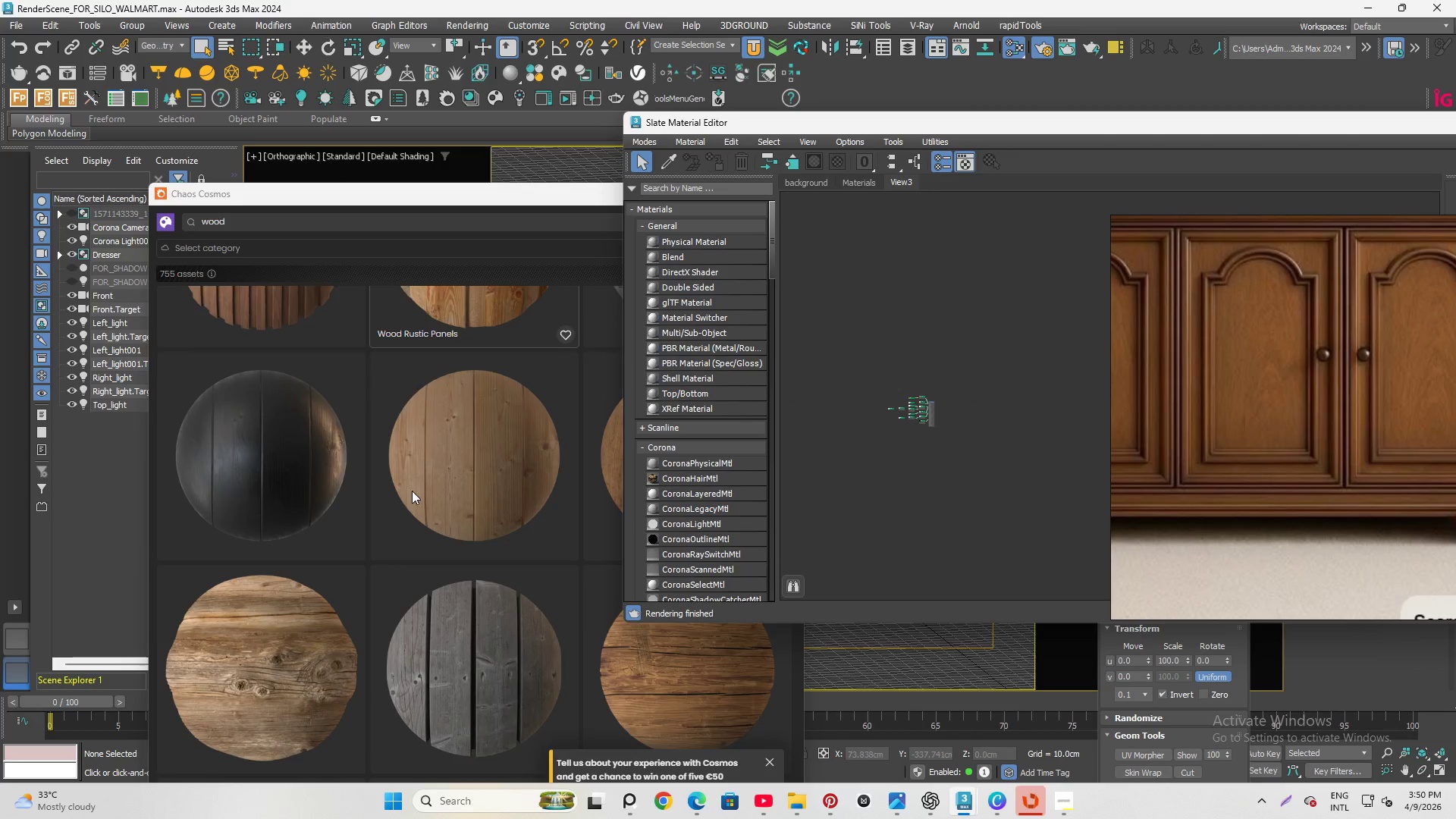 
scroll: coordinate [426, 464], scroll_direction: down, amount: 5.0
 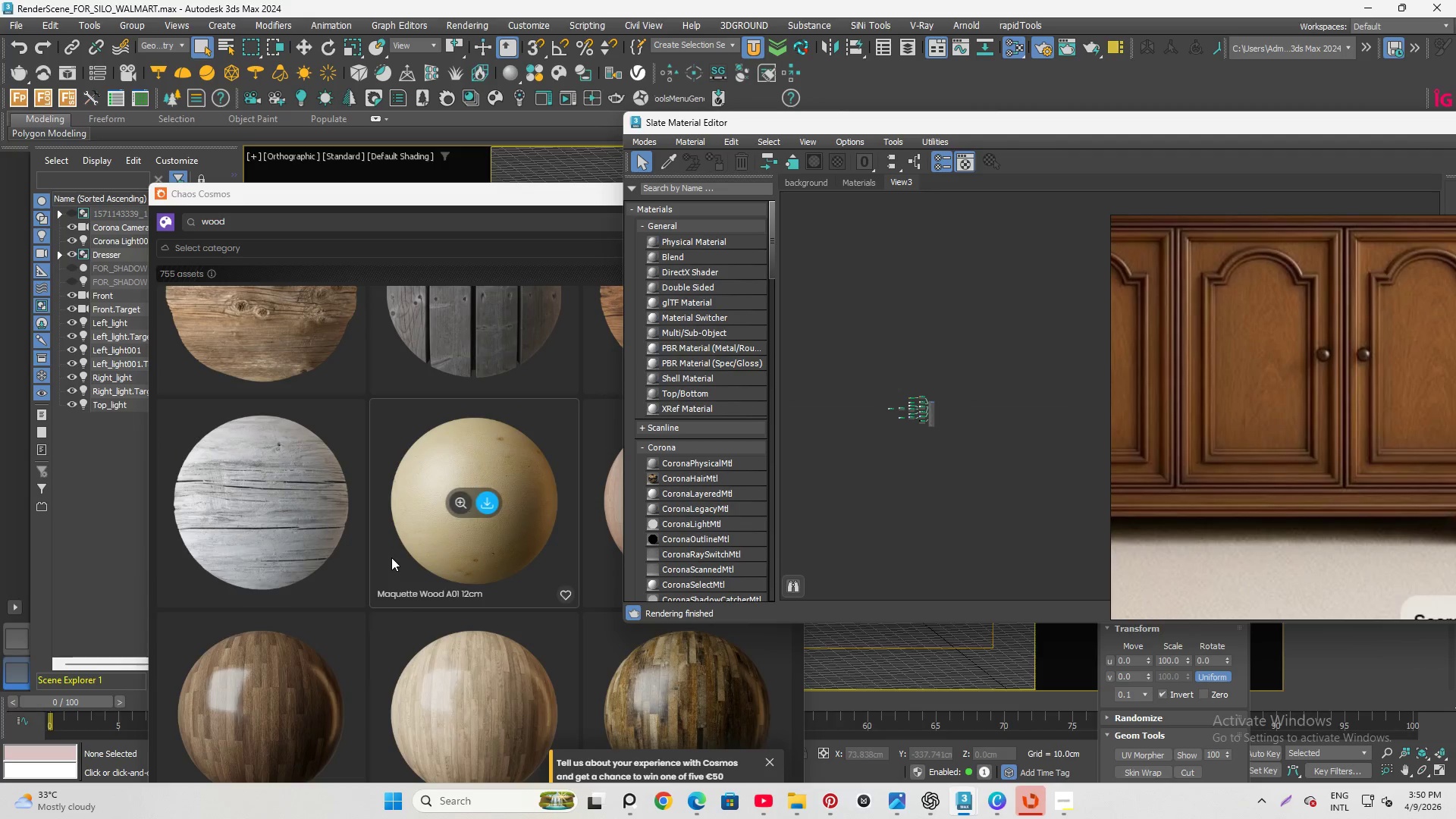 
scroll: coordinate [448, 587], scroll_direction: up, amount: 2.0
 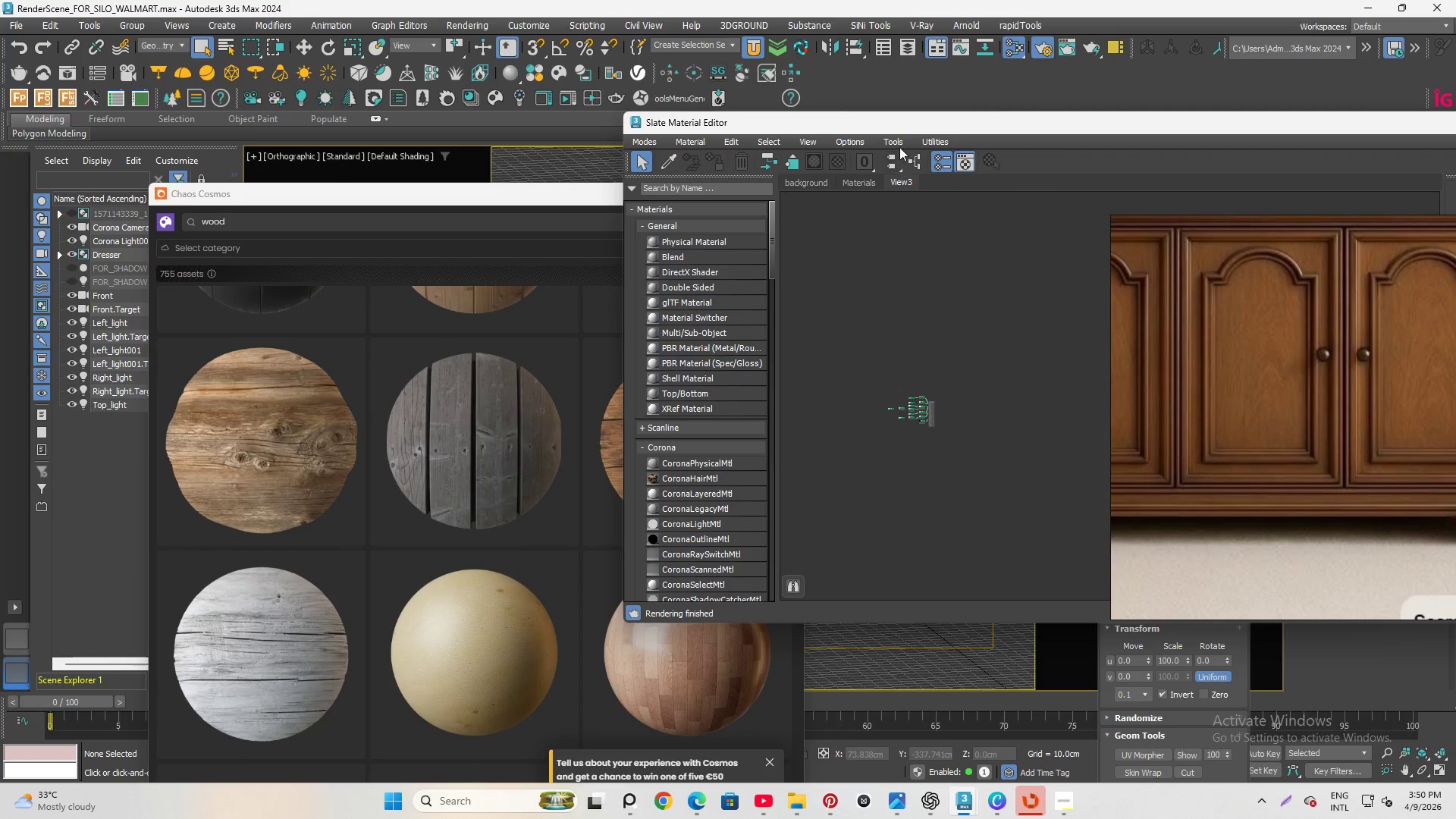 
left_click_drag(start_coordinate=[904, 122], to_coordinate=[1015, 137])
 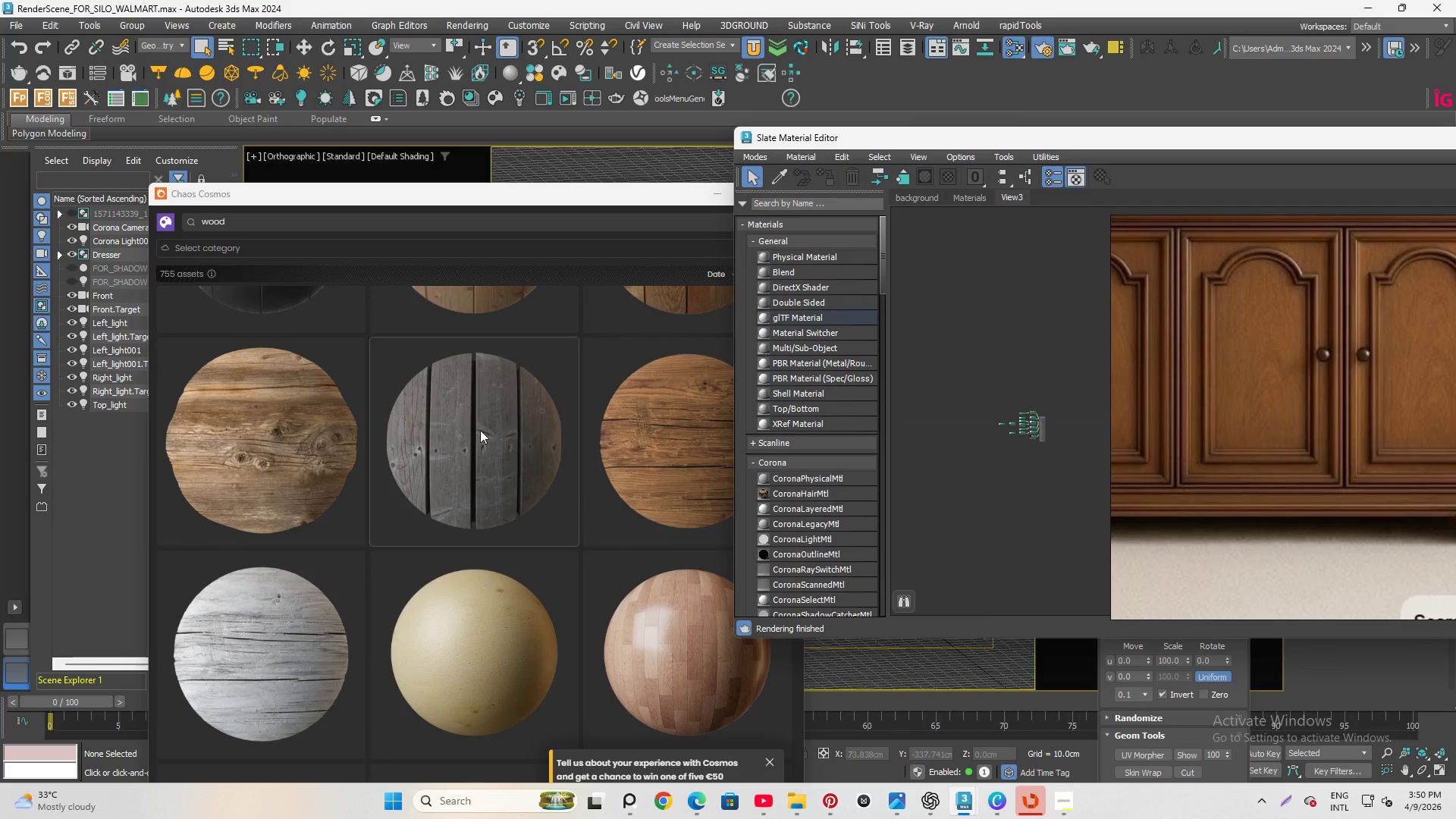 
scroll: coordinate [493, 529], scroll_direction: down, amount: 16.0
 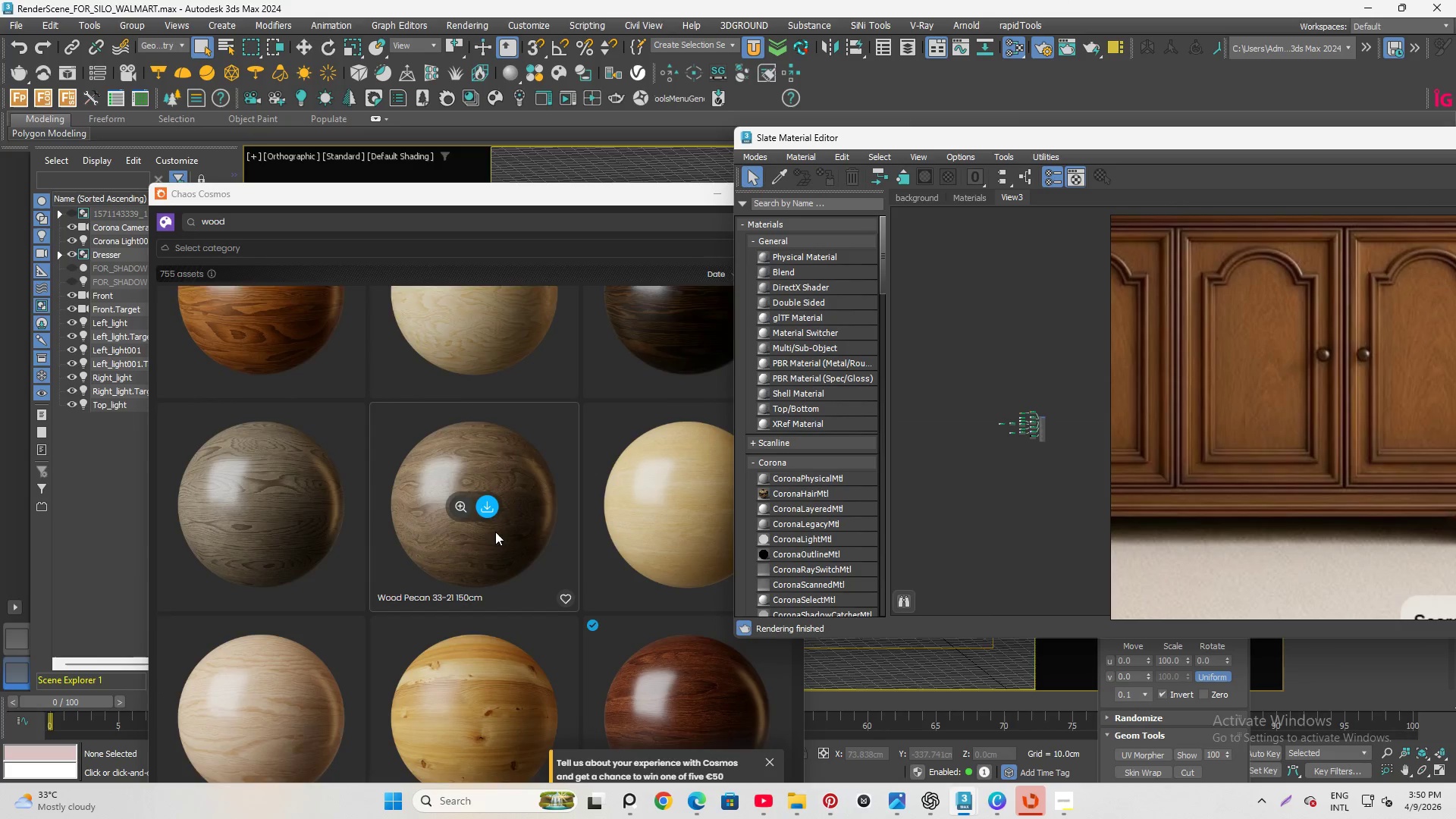 
scroll: coordinate [495, 532], scroll_direction: up, amount: 3.0
 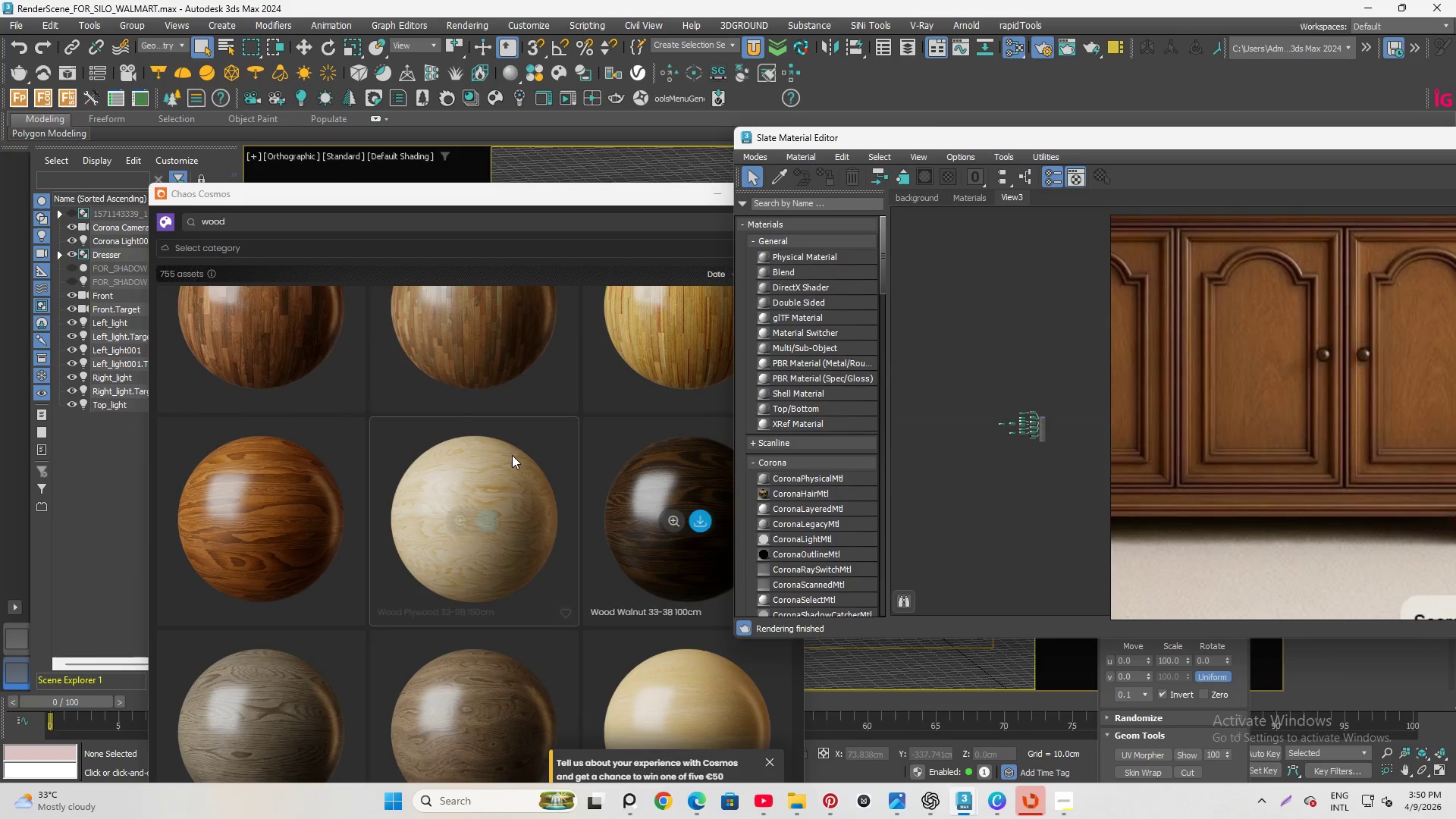 
scroll: coordinate [425, 548], scroll_direction: down, amount: 21.0
 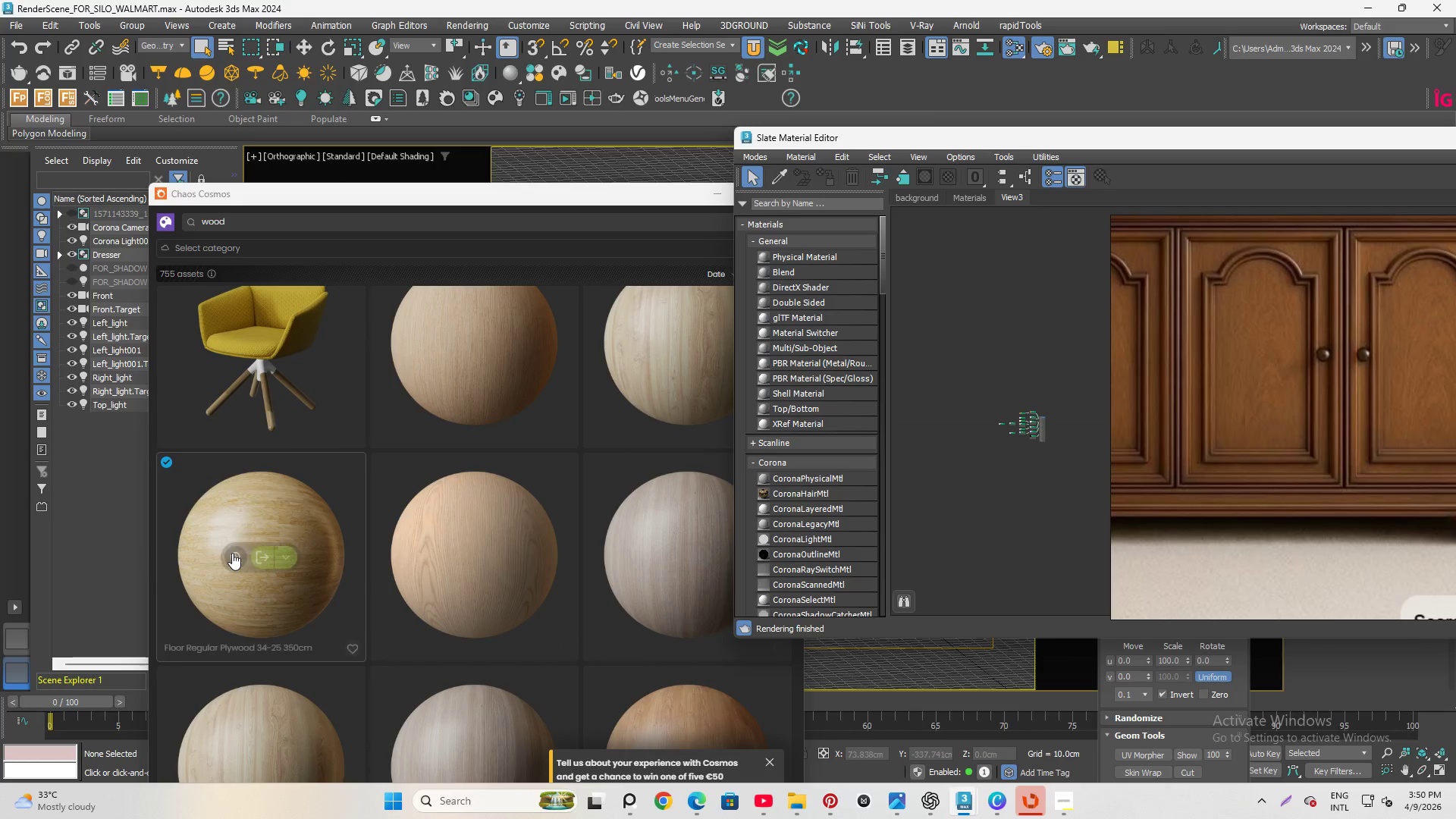 
scroll: coordinate [656, 512], scroll_direction: down, amount: 16.0
 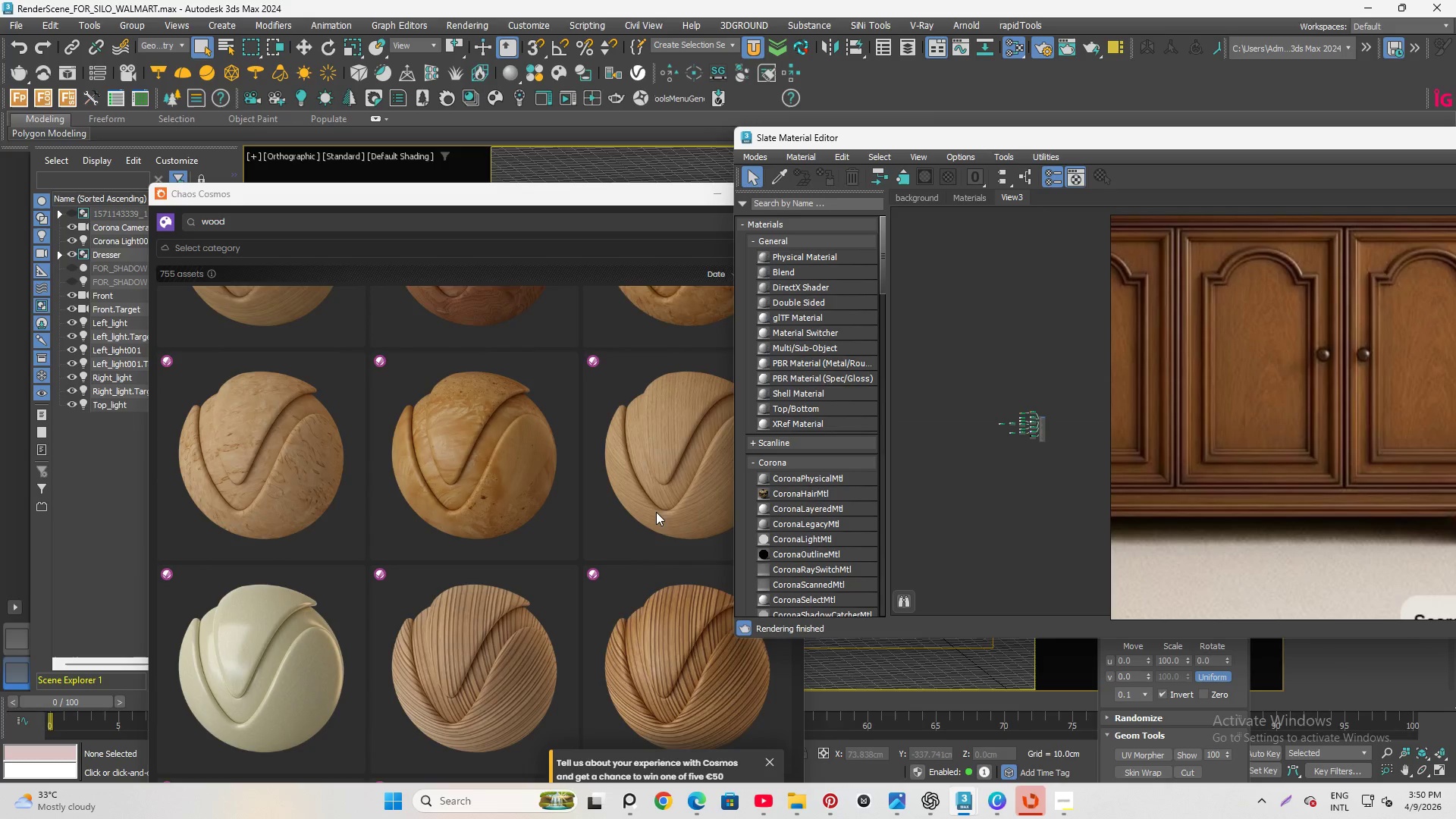 
scroll: coordinate [656, 512], scroll_direction: up, amount: 2.0
 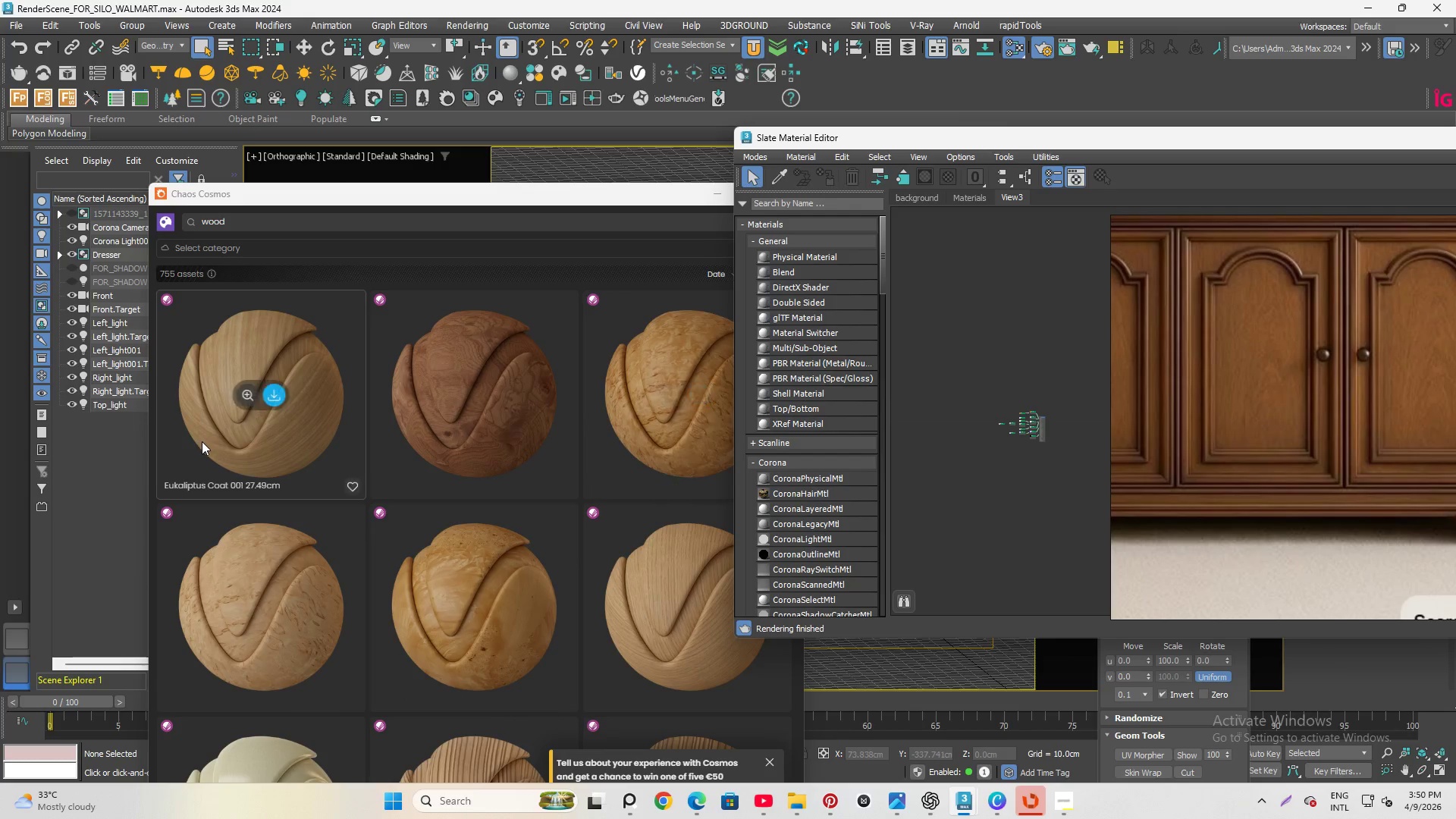 
wait(8.28)
 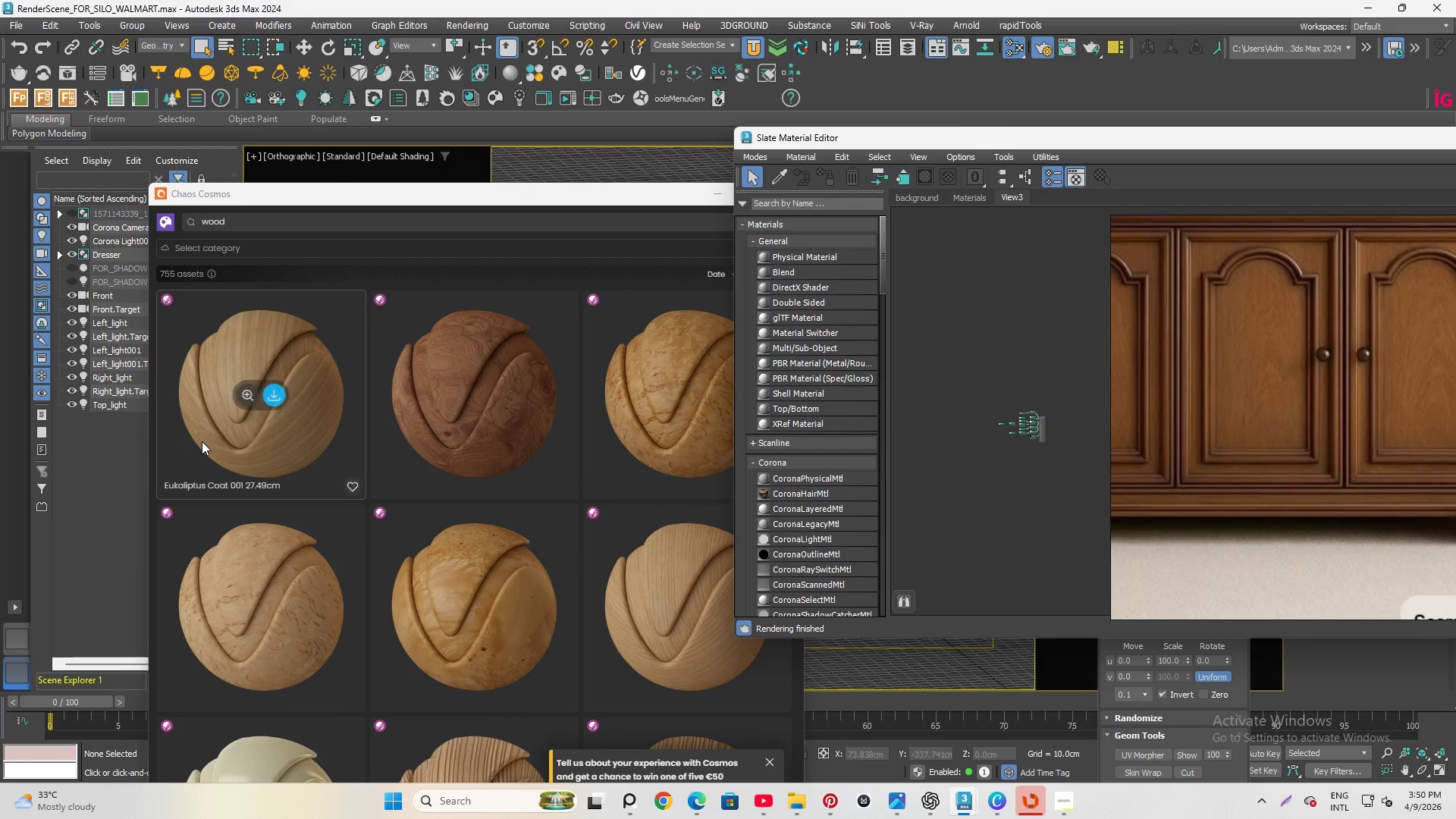 
scroll: coordinate [681, 426], scroll_direction: down, amount: 3.0
 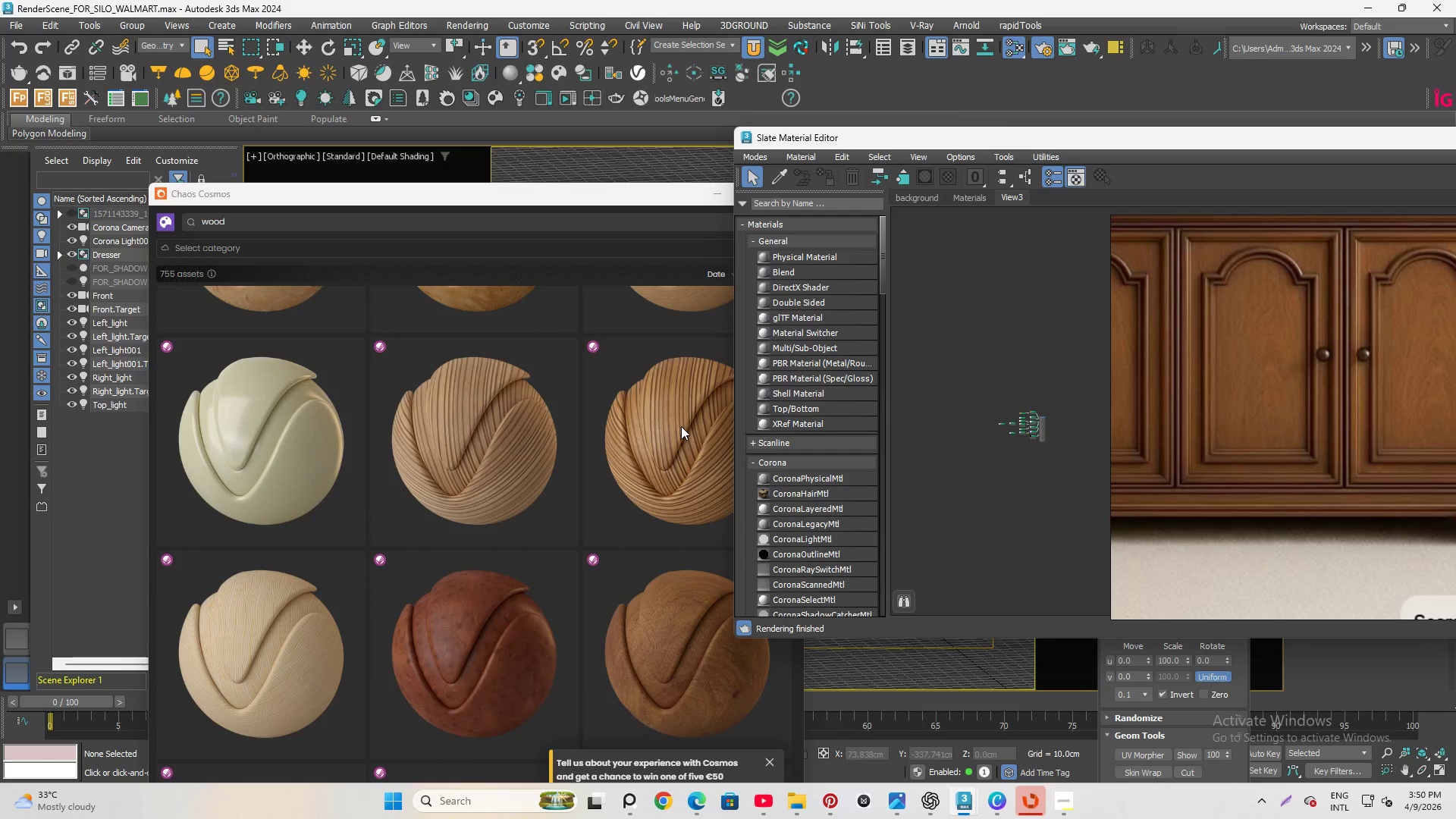 
mouse_move([322, 433])
 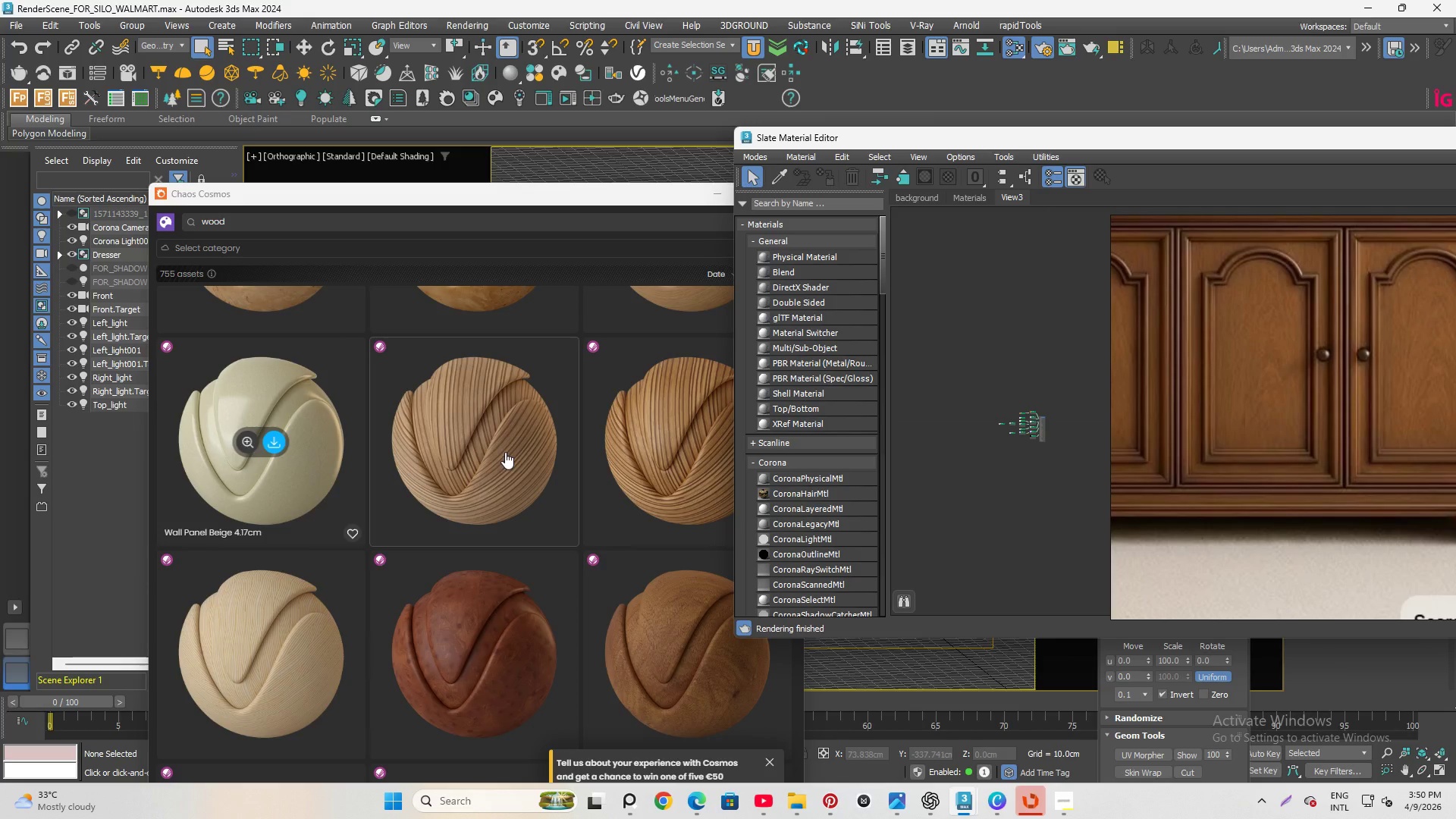 
scroll: coordinate [575, 573], scroll_direction: down, amount: 22.0
 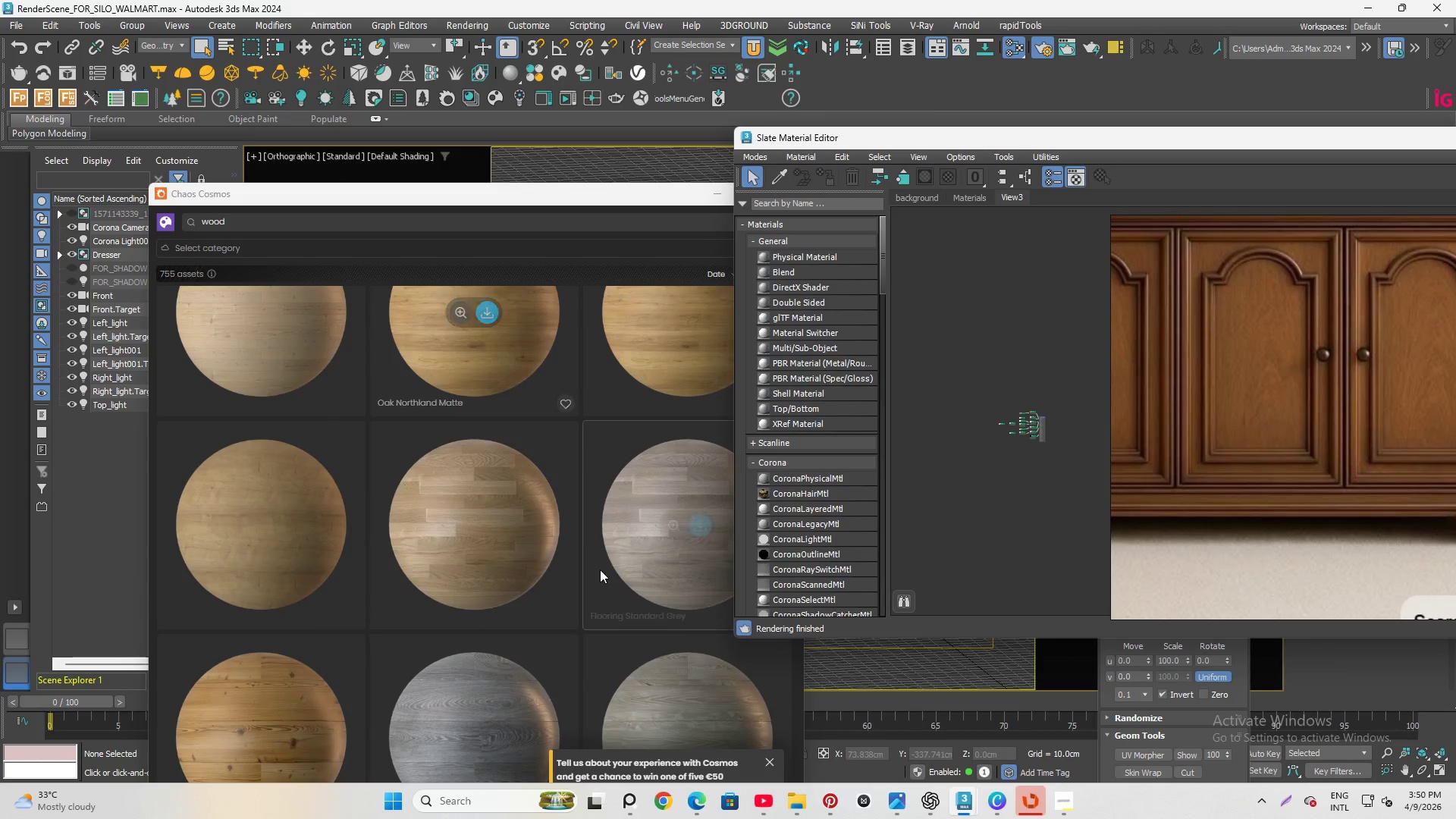 
scroll: coordinate [200, 734], scroll_direction: down, amount: 4.0
 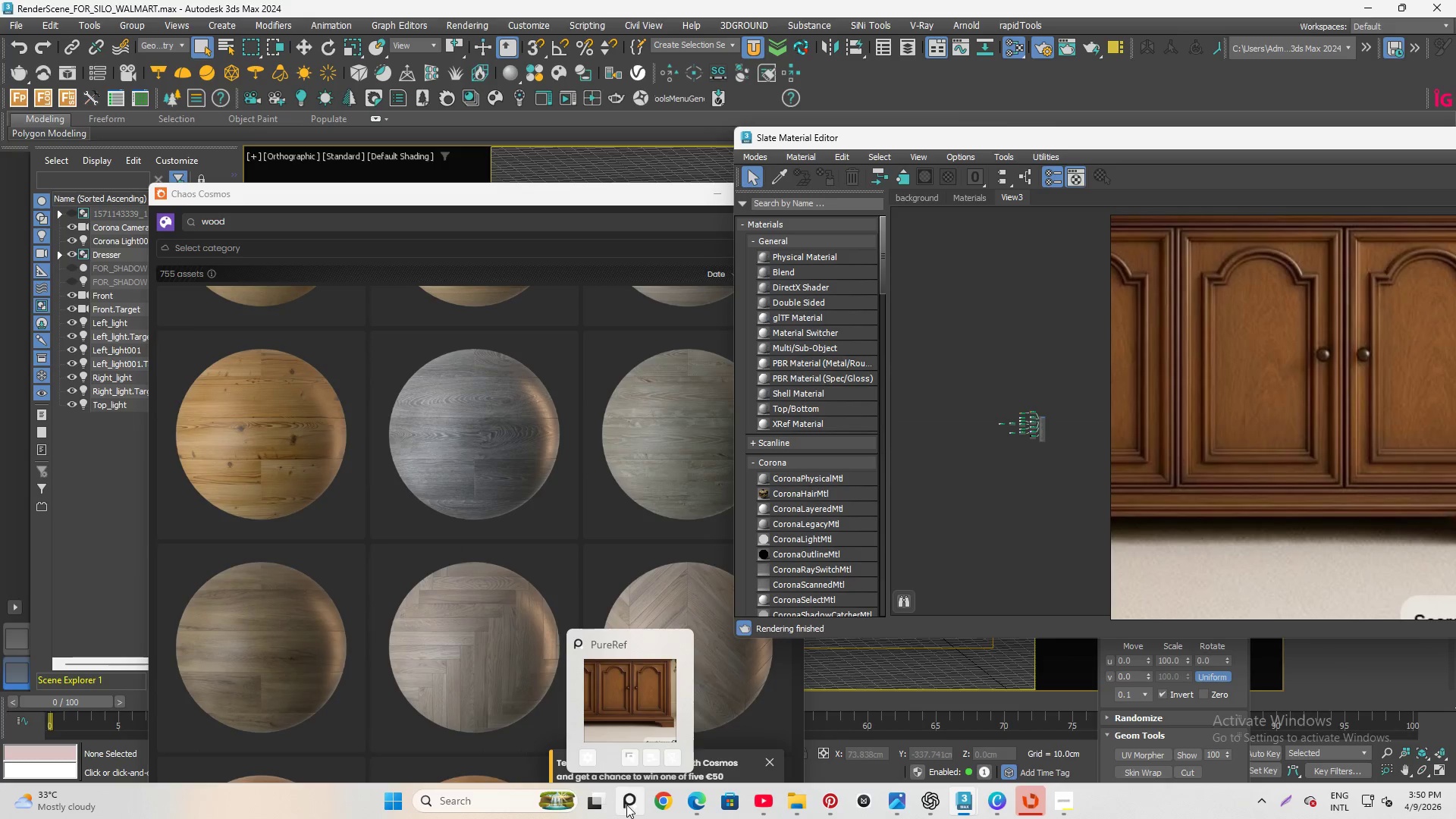 
left_click([637, 714])
 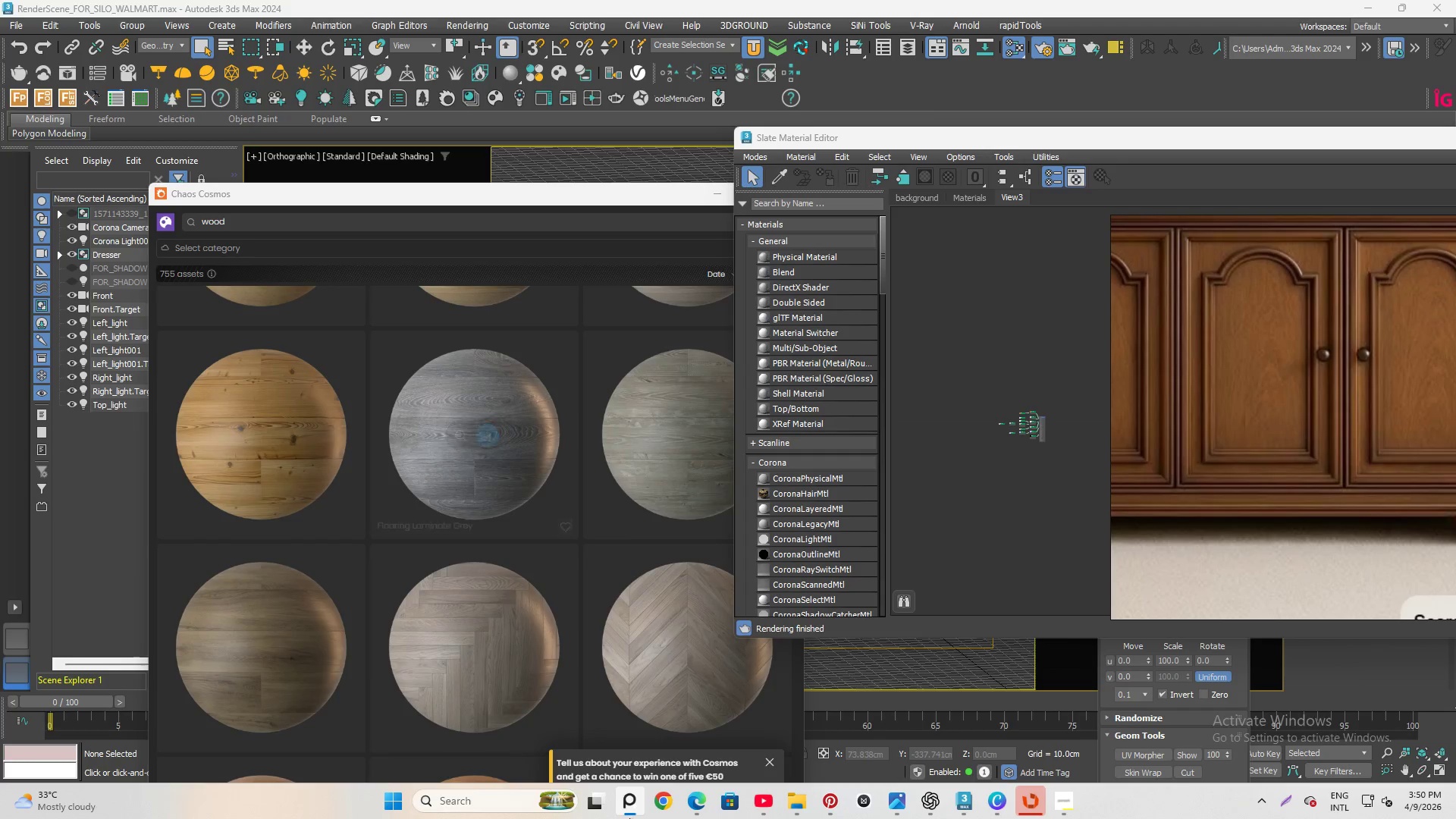 
left_click([629, 803])
 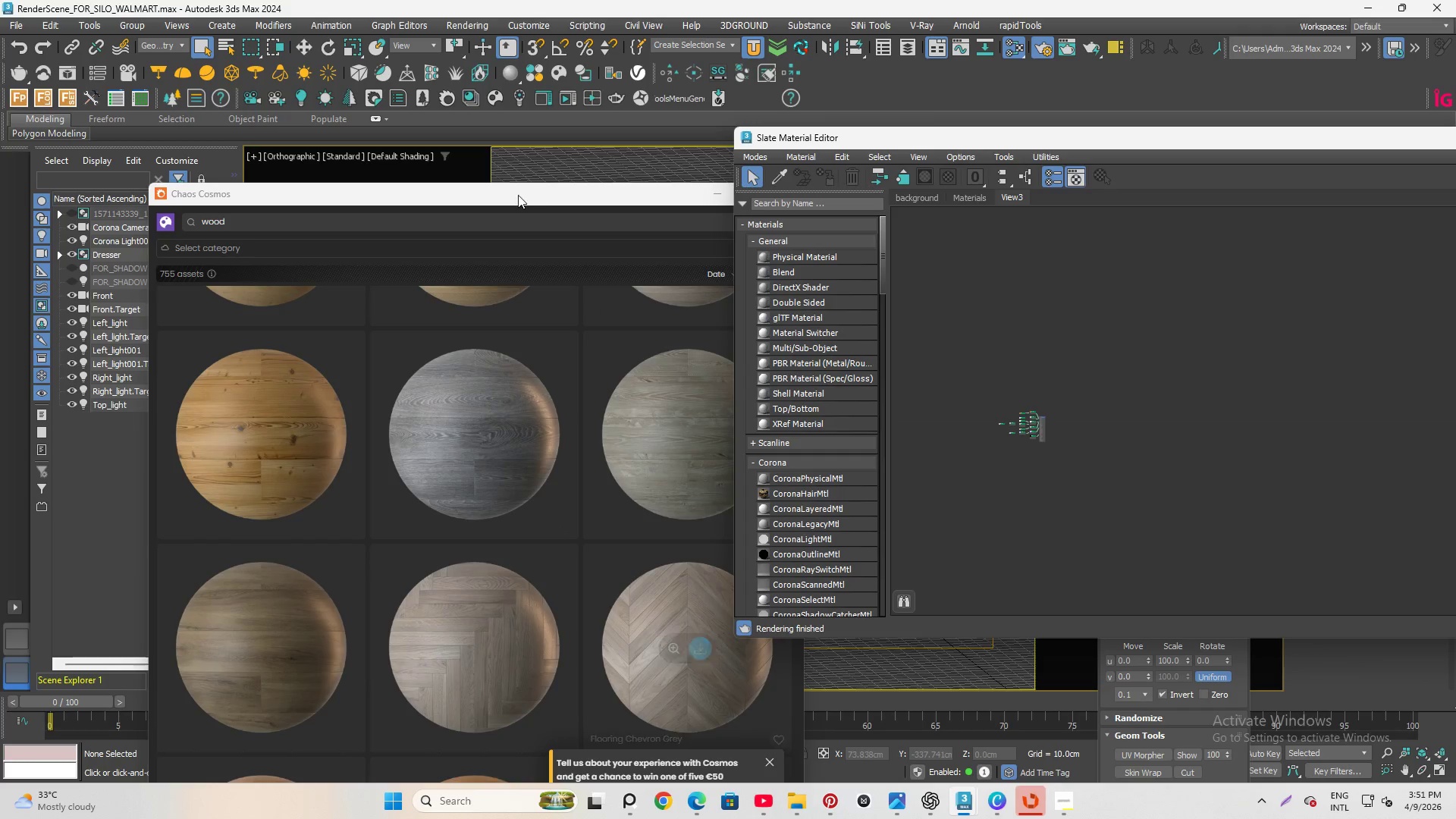 
left_click_drag(start_coordinate=[461, 201], to_coordinate=[398, 71])
 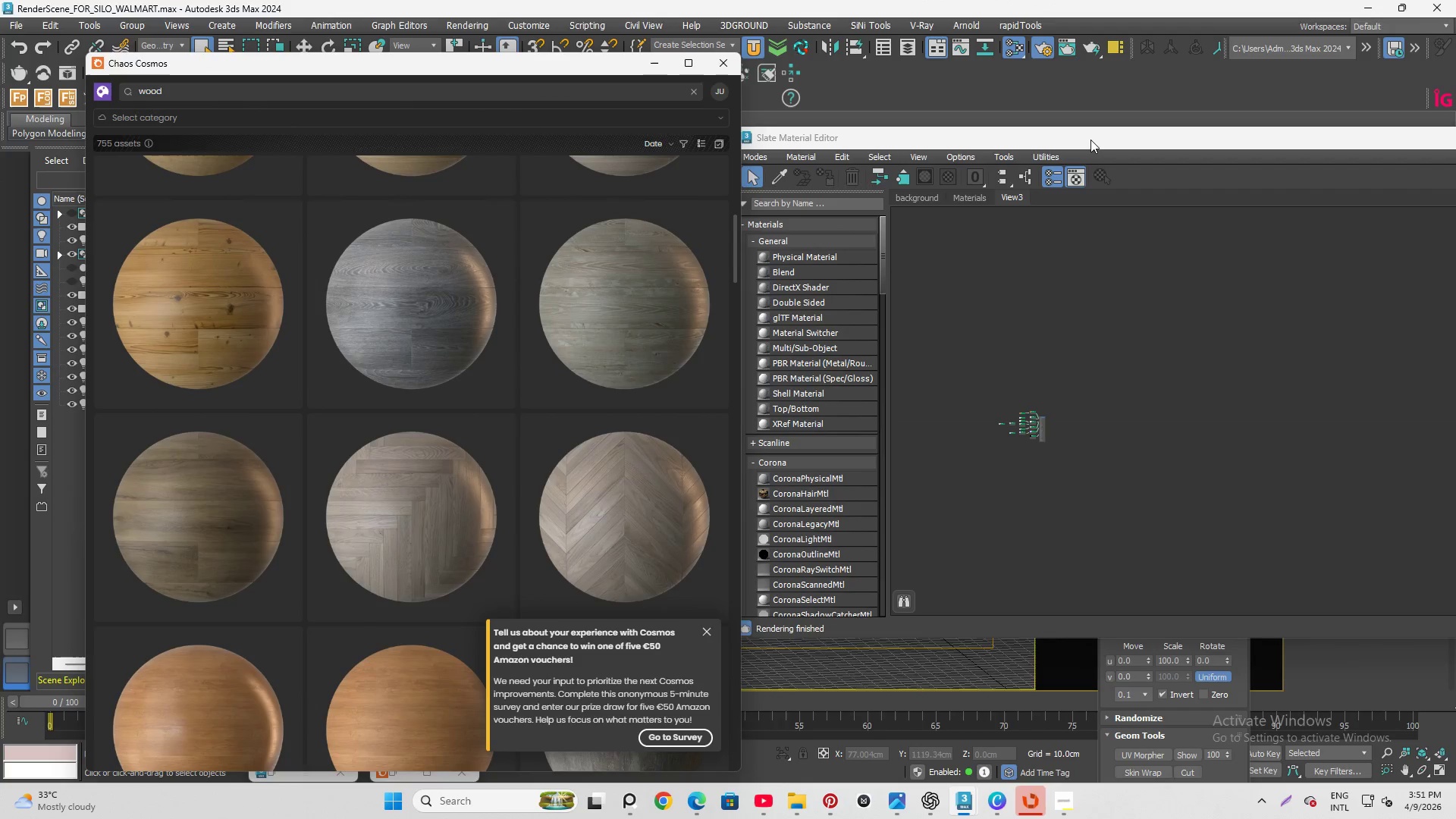 
left_click_drag(start_coordinate=[1090, 140], to_coordinate=[1063, 157])
 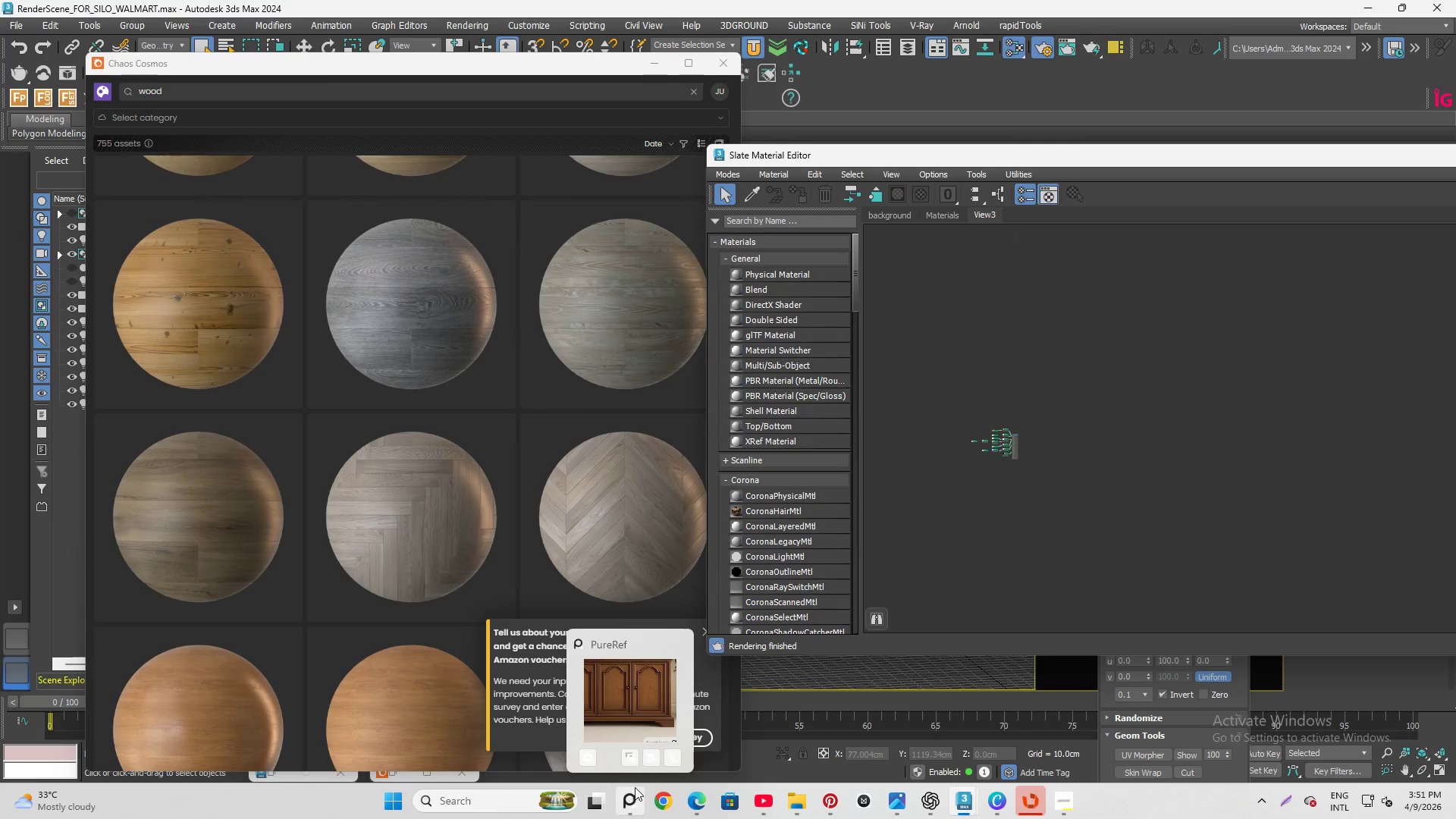 
wait(6.08)
 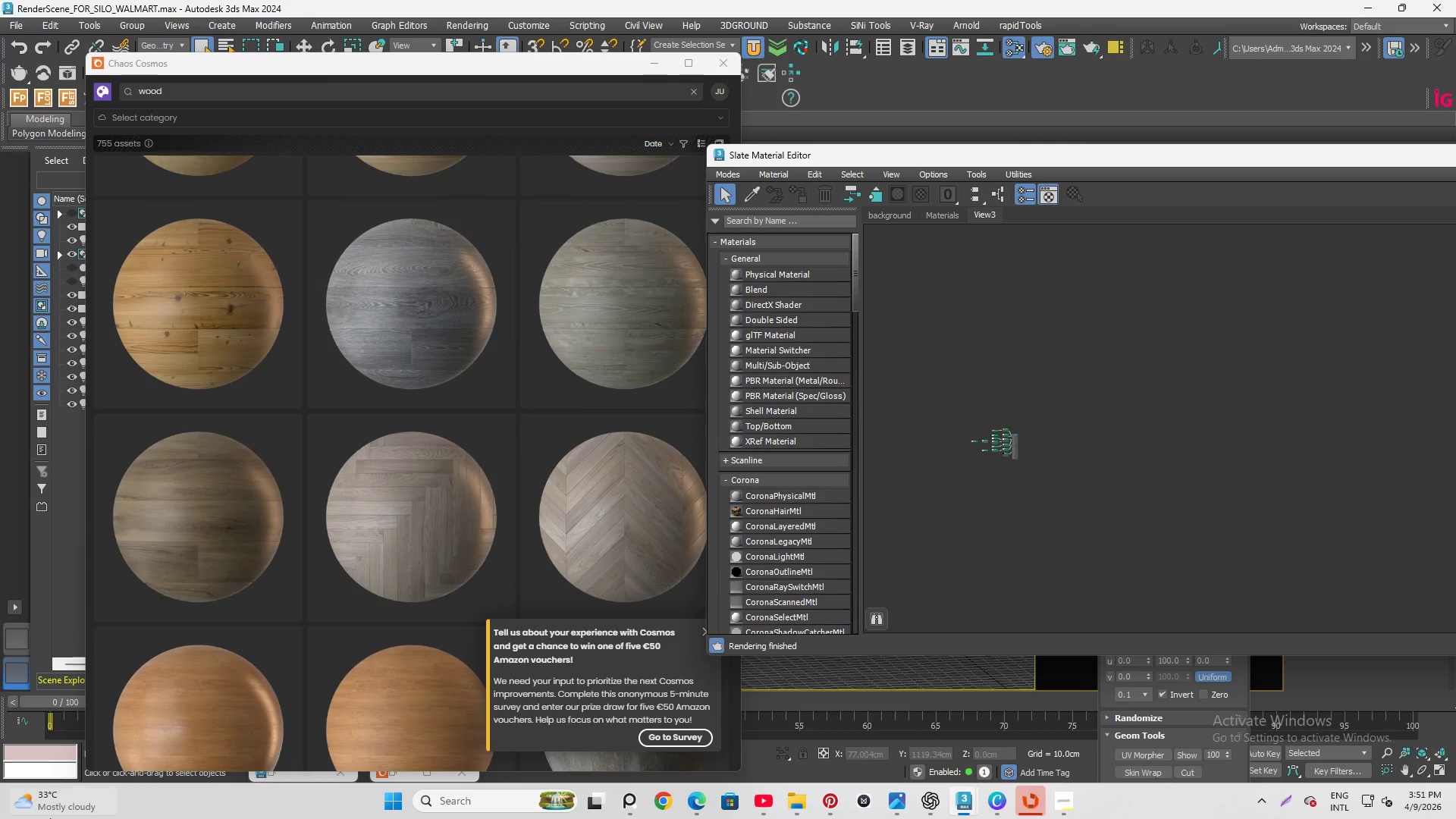 
left_click([646, 727])
 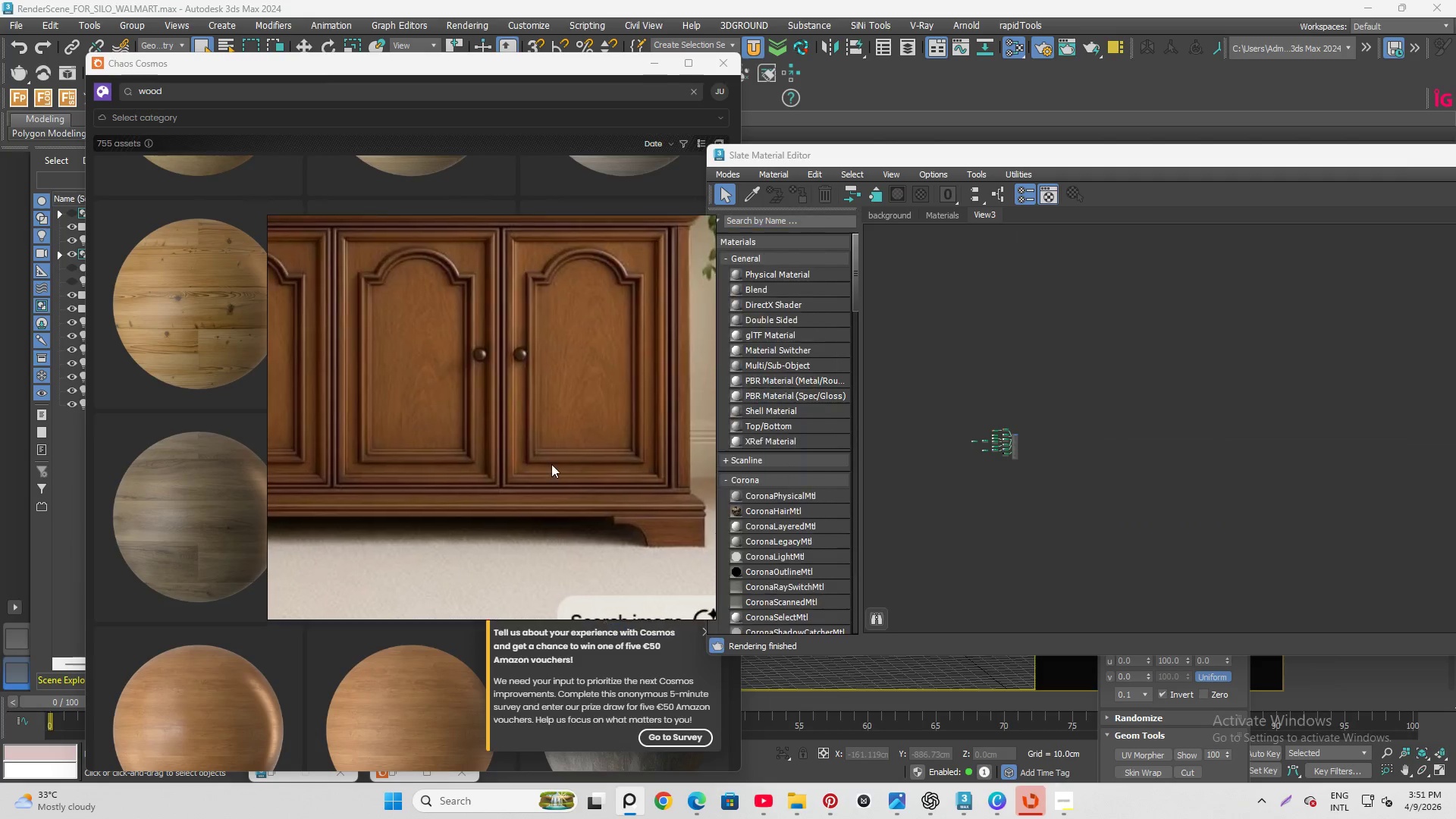 
scroll: coordinate [351, 471], scroll_direction: down, amount: 6.0
 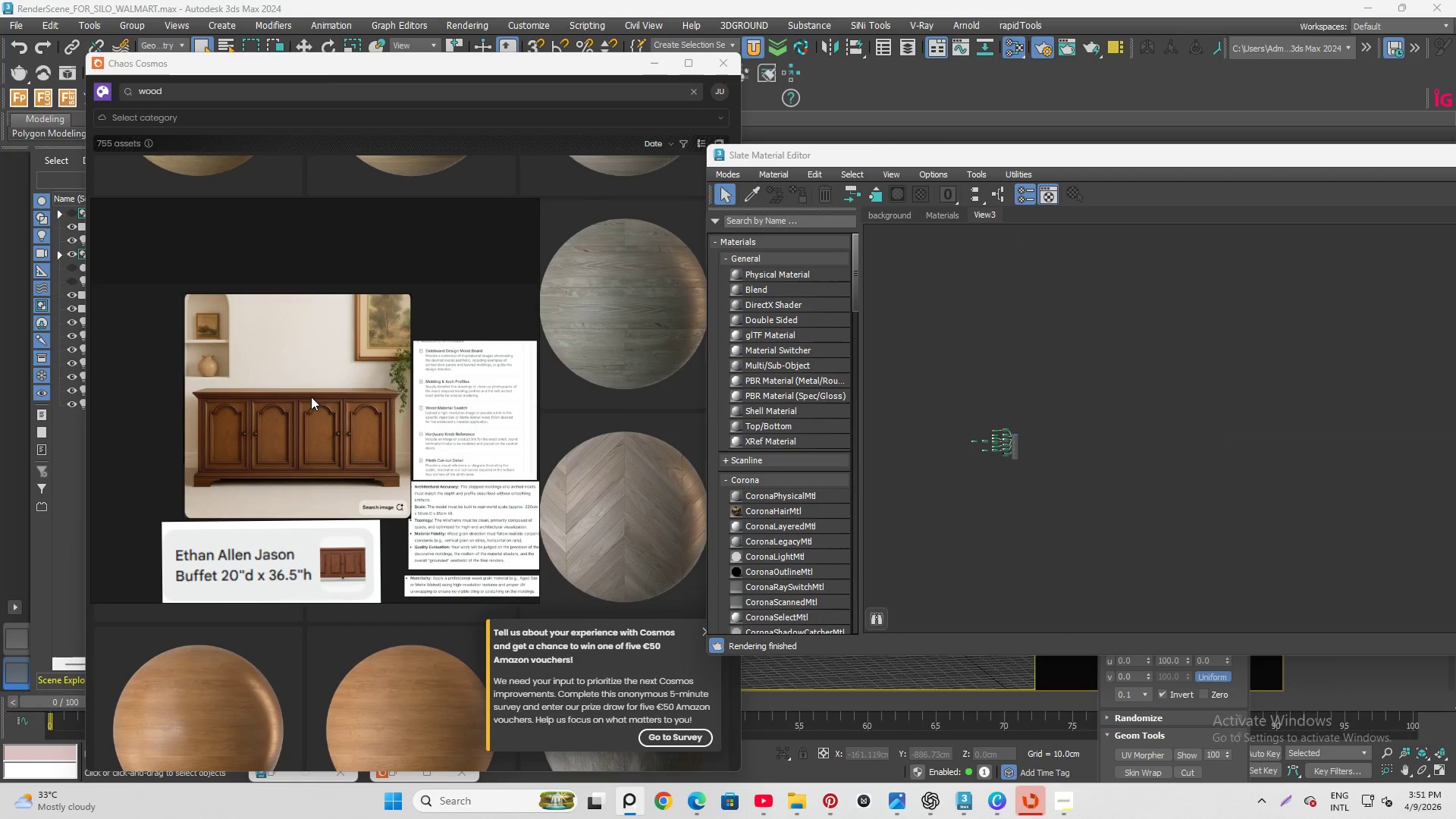 
scroll: coordinate [343, 362], scroll_direction: up, amount: 8.0
 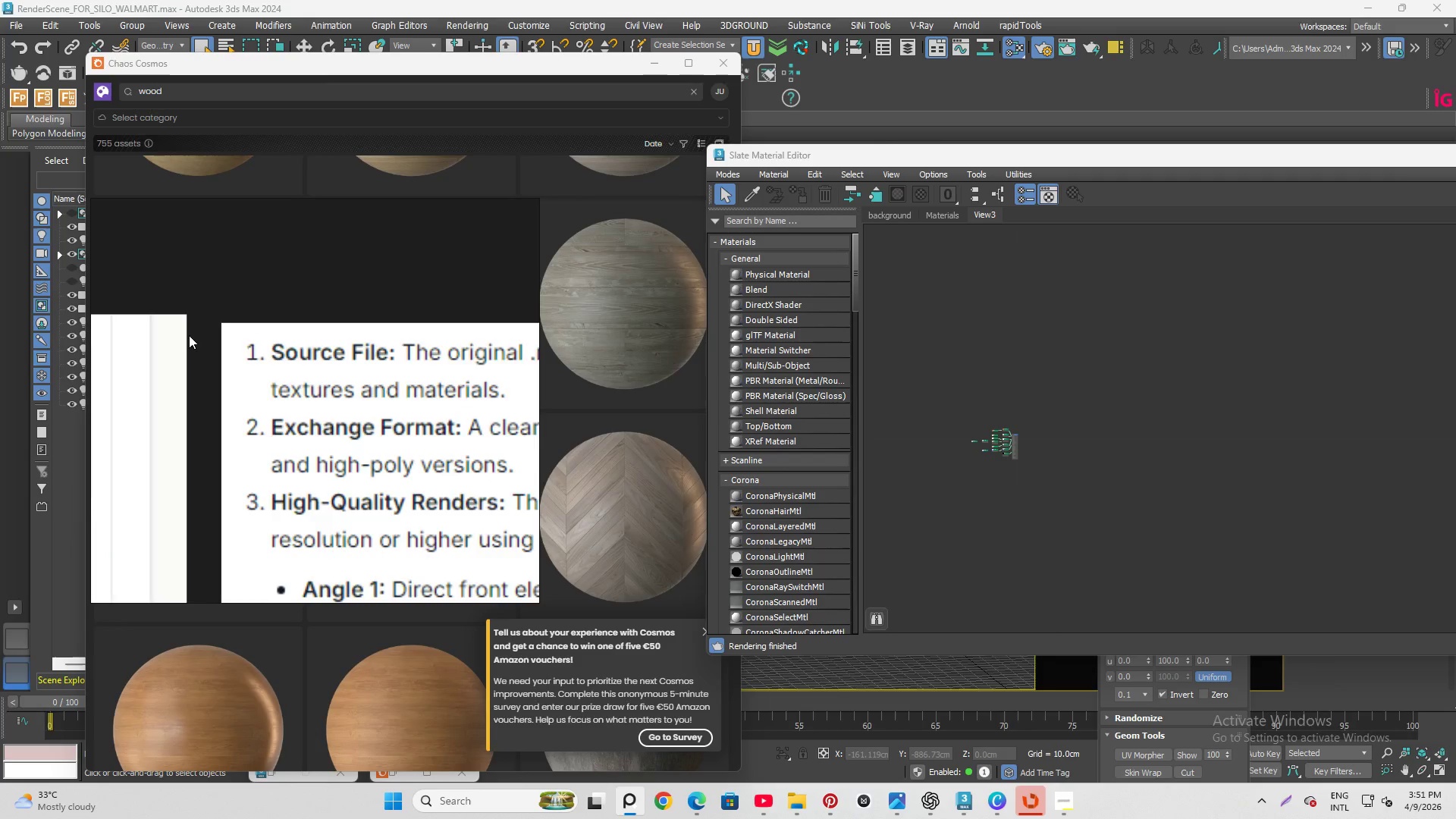 
scroll: coordinate [308, 390], scroll_direction: down, amount: 5.0
 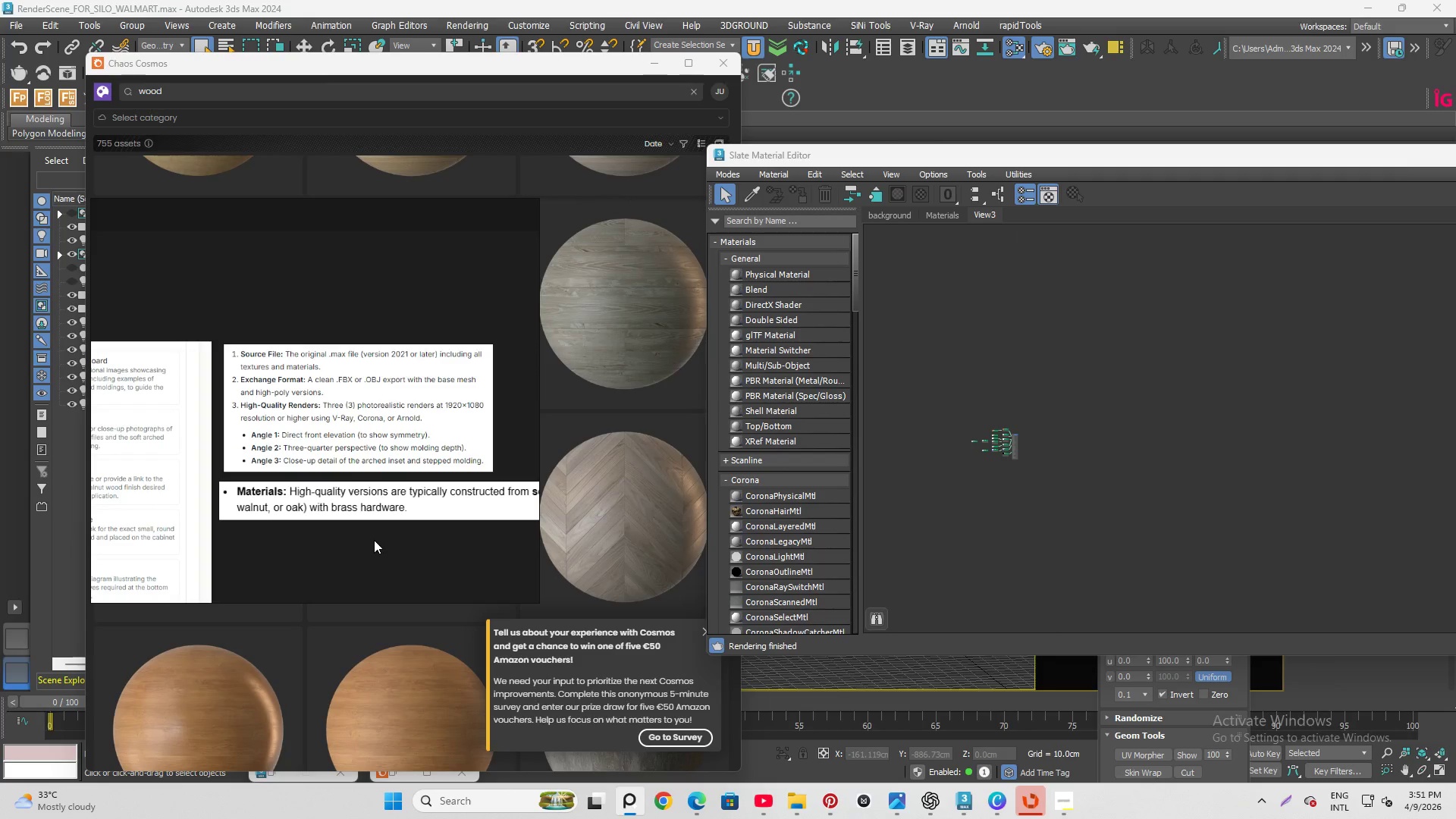 
scroll: coordinate [215, 468], scroll_direction: none, amount: 0.0
 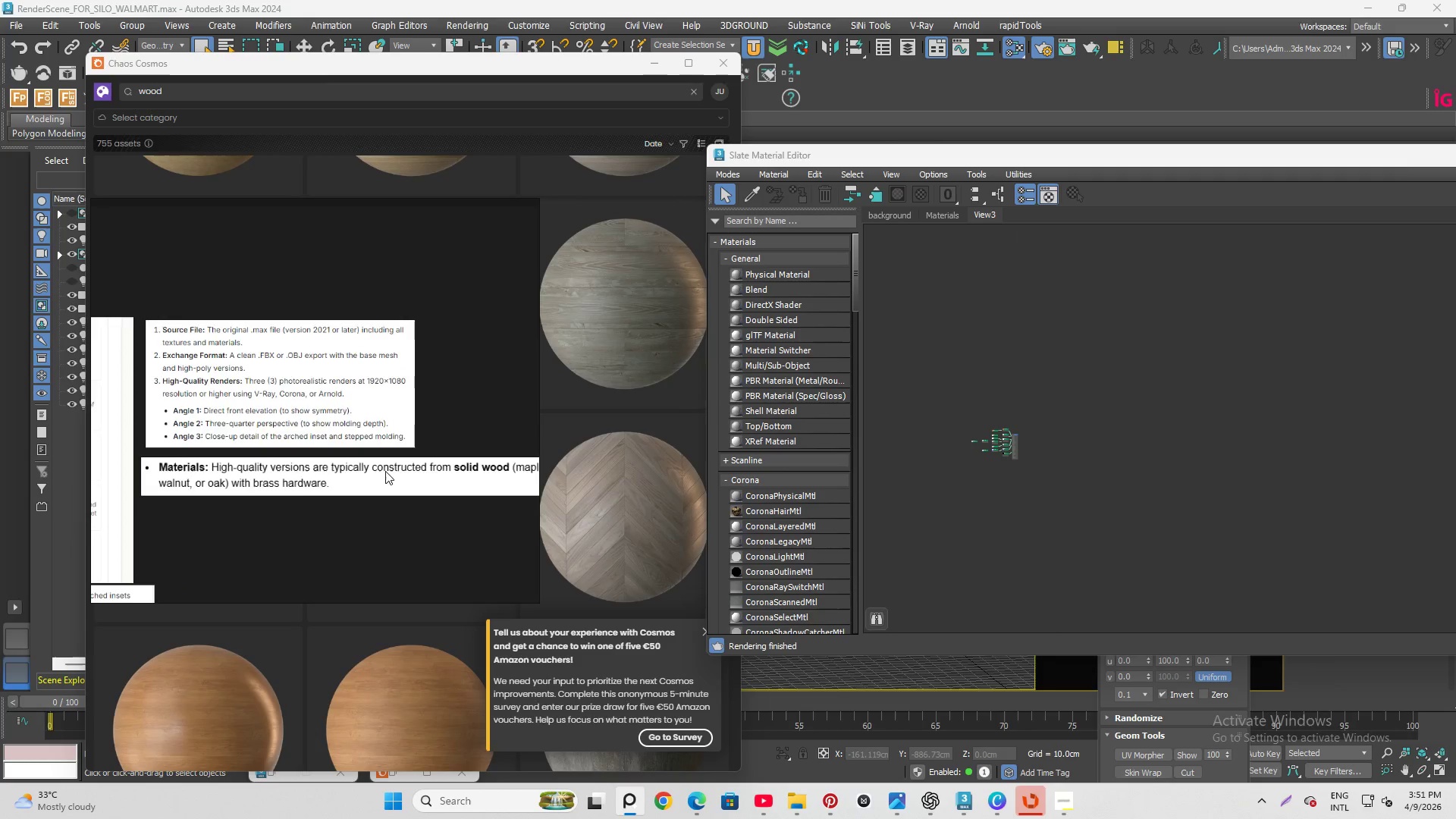 
scroll: coordinate [453, 494], scroll_direction: down, amount: 8.0
 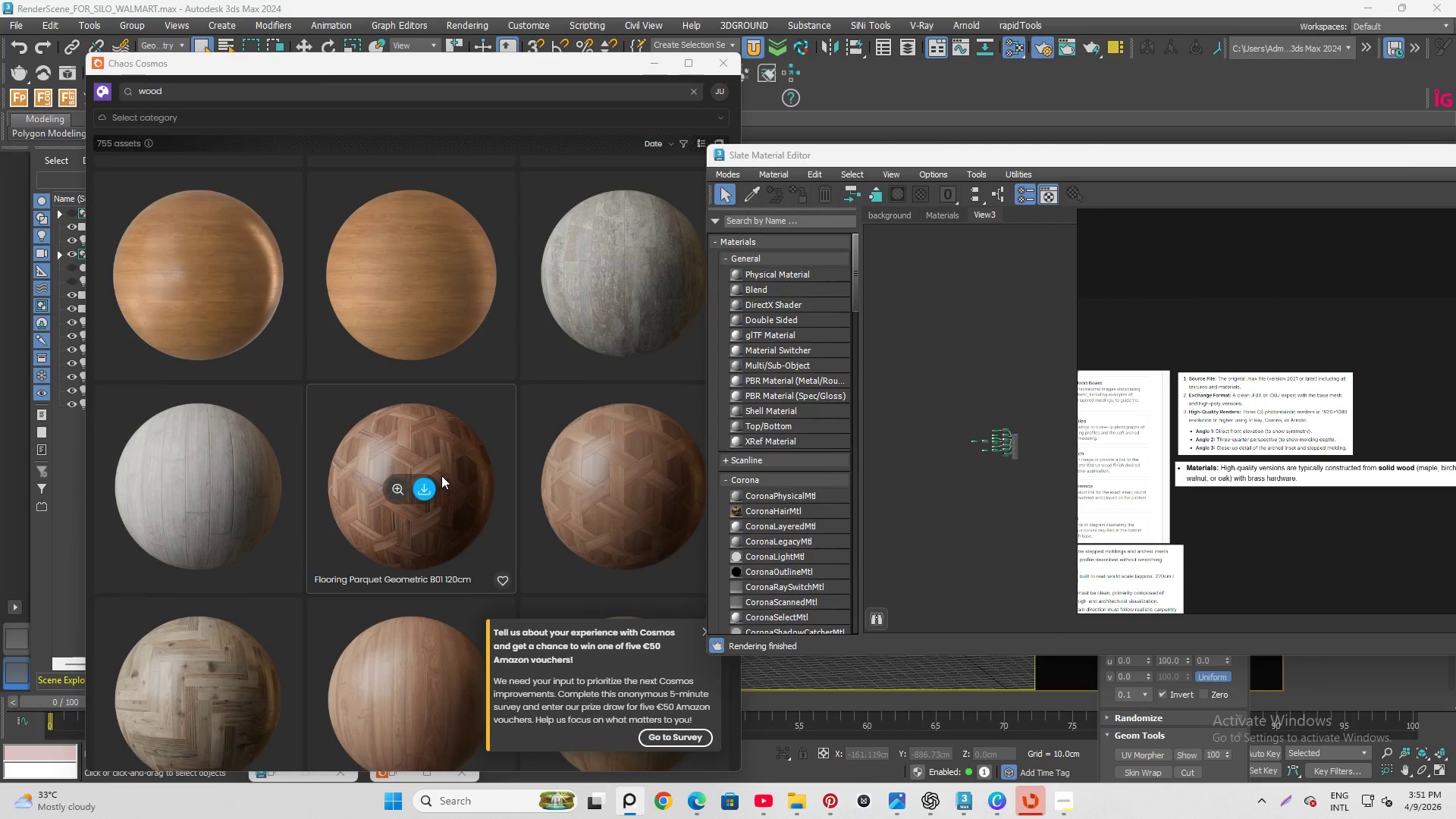 
mouse_move([419, 290])
 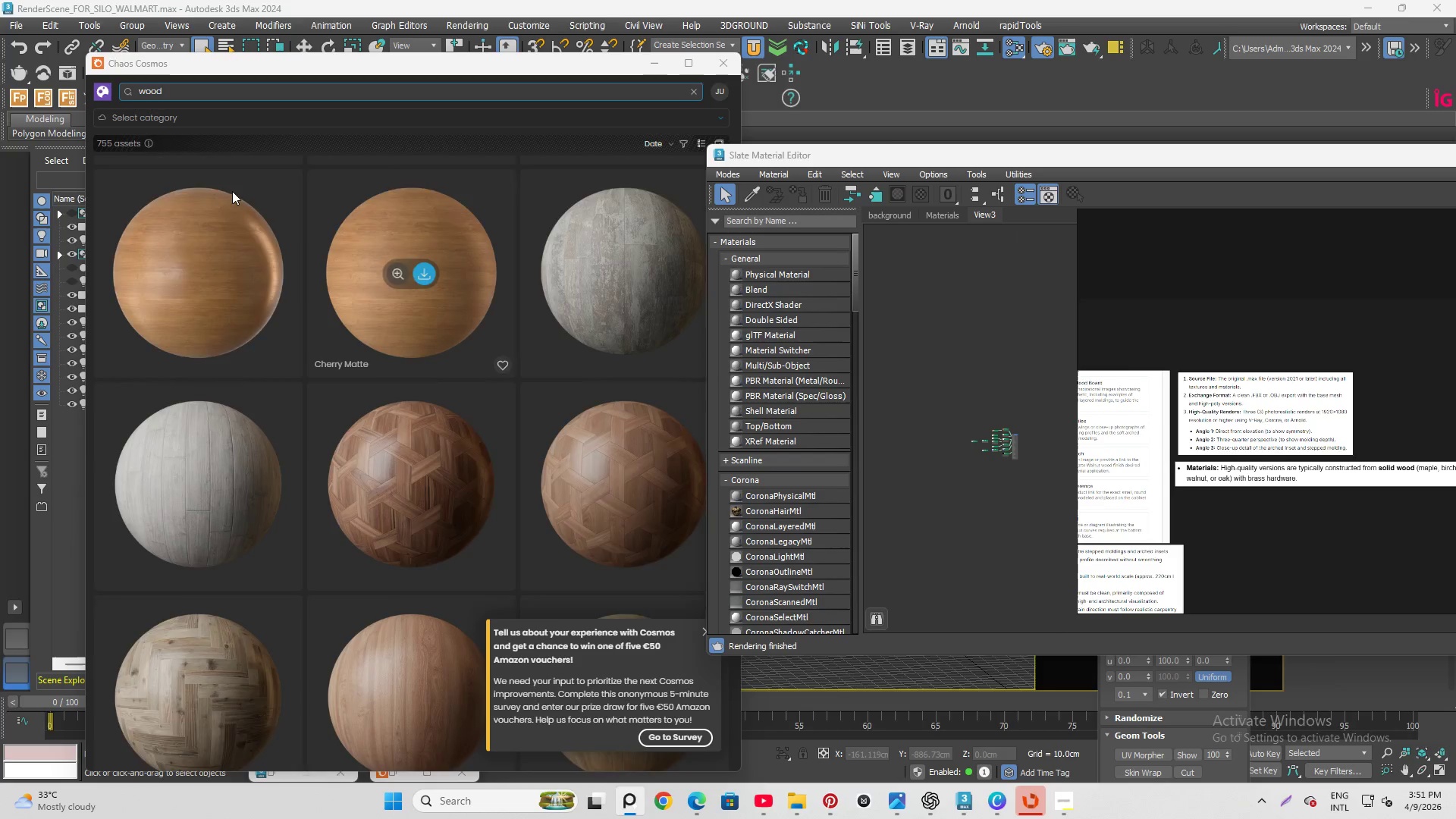 
scroll: coordinate [275, 289], scroll_direction: down, amount: 22.0
 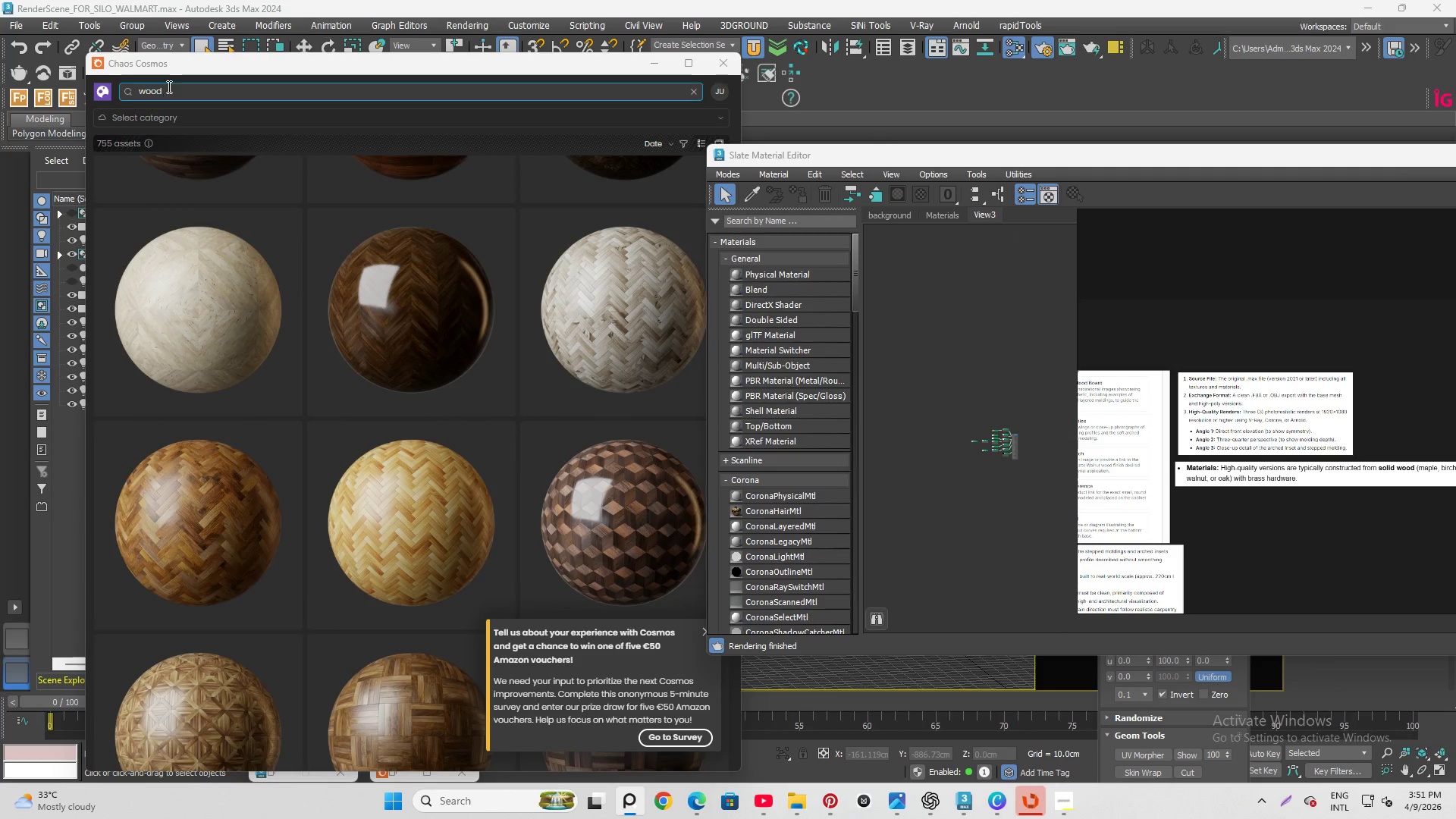 
left_click_drag(start_coordinate=[166, 89], to_coordinate=[89, 89])
 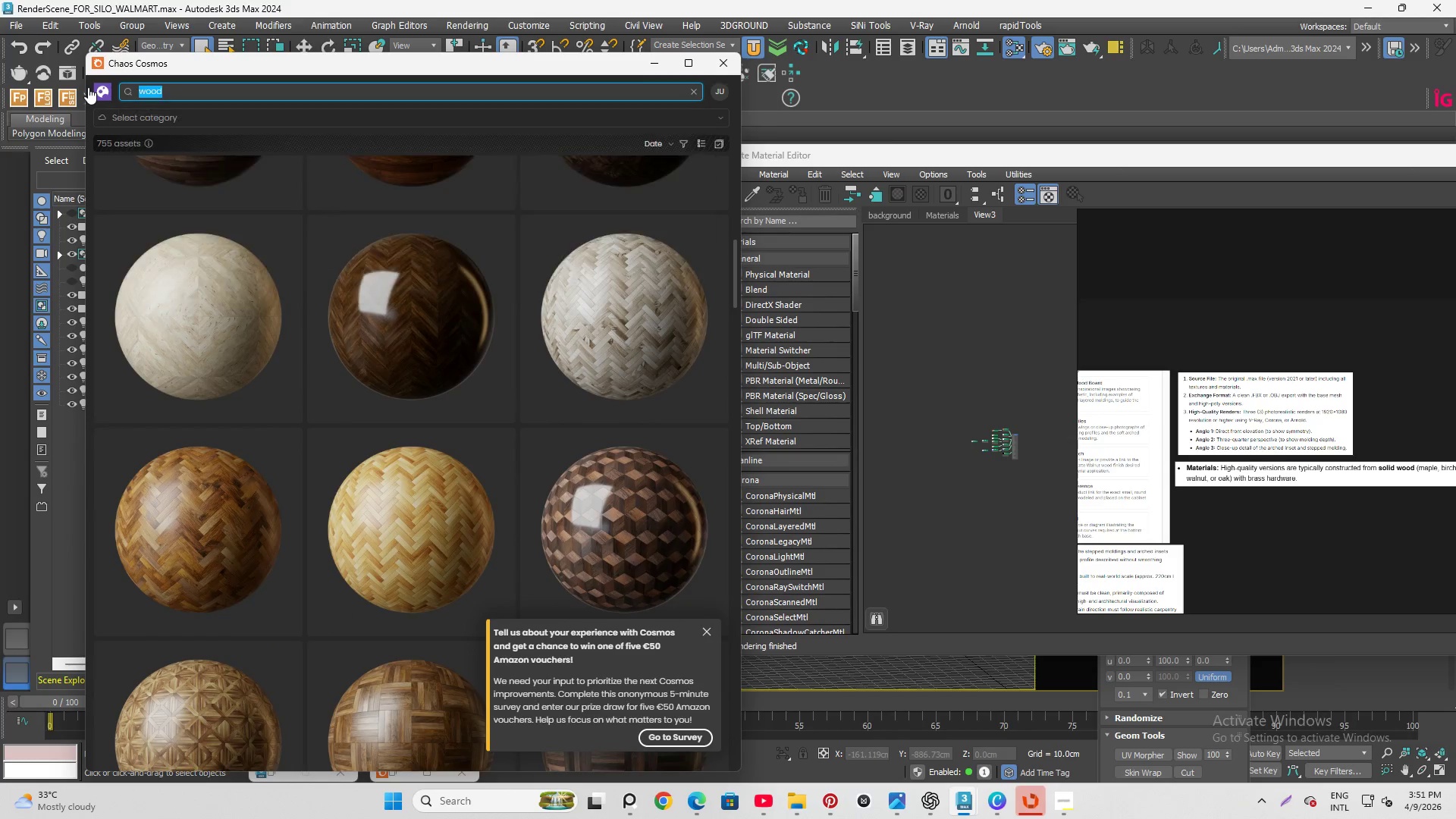 
type(,mamaple)
 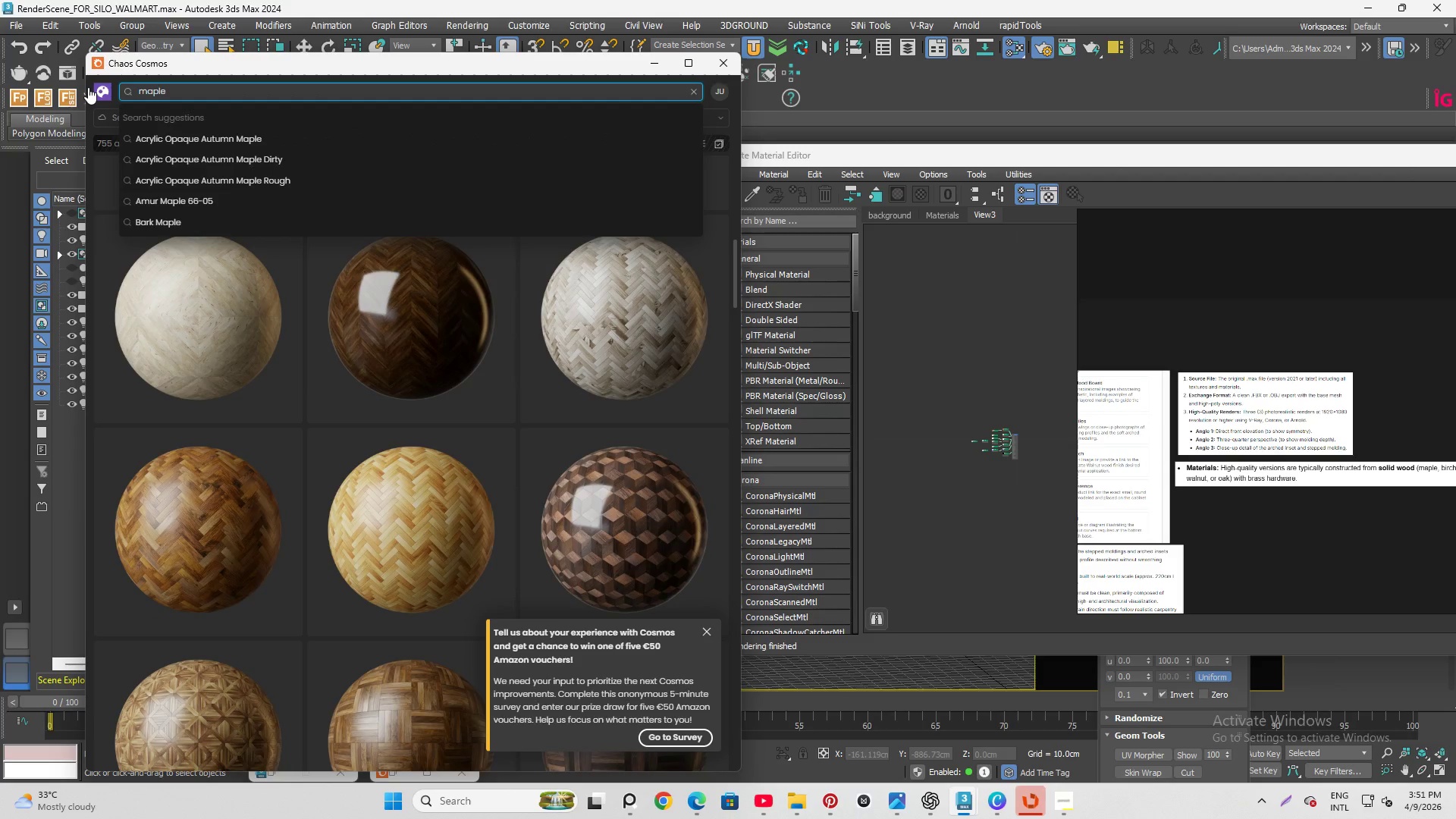 
hold_key(key=Backspace, duration=0.84)
 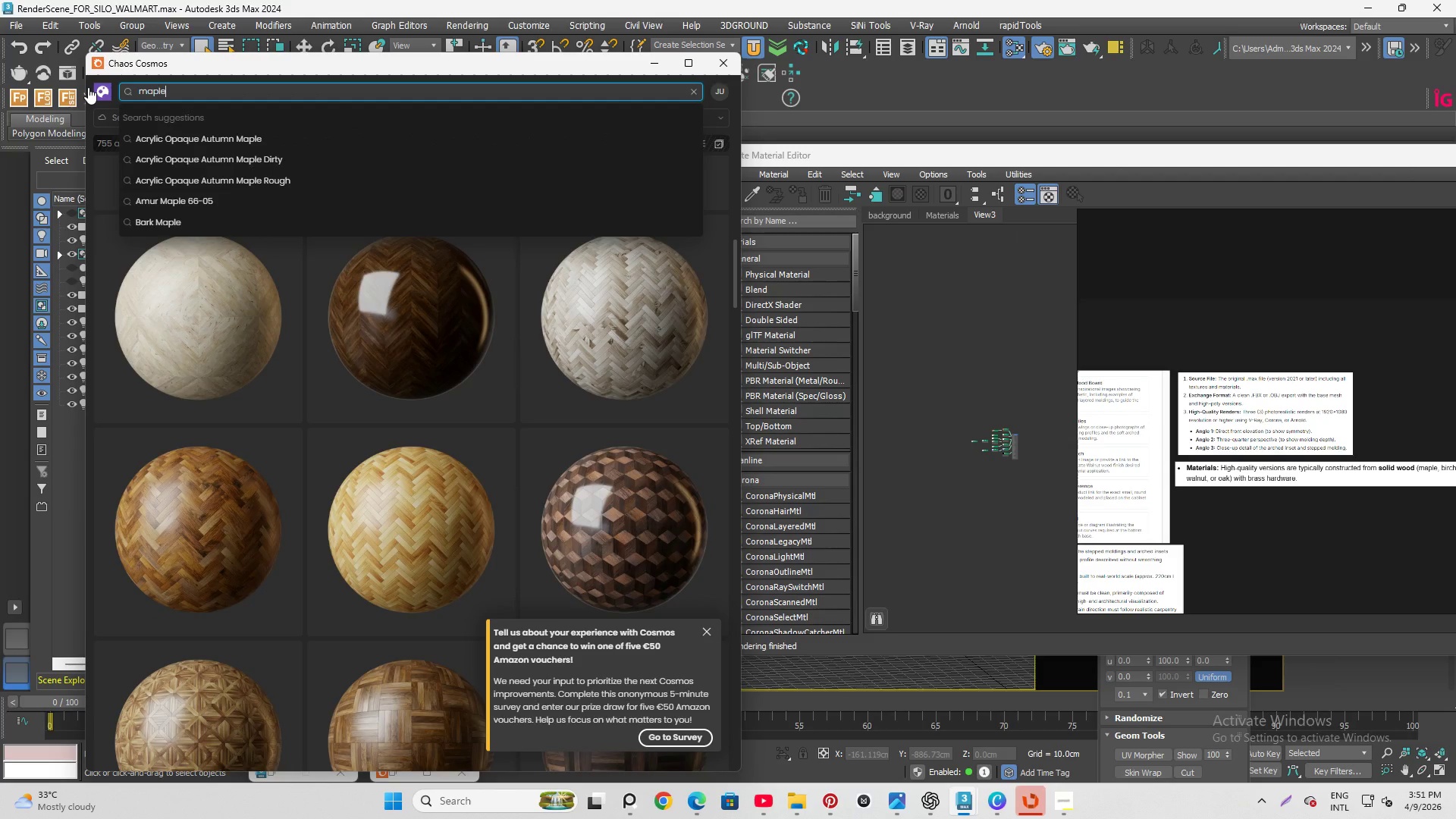 
key(Enter)
 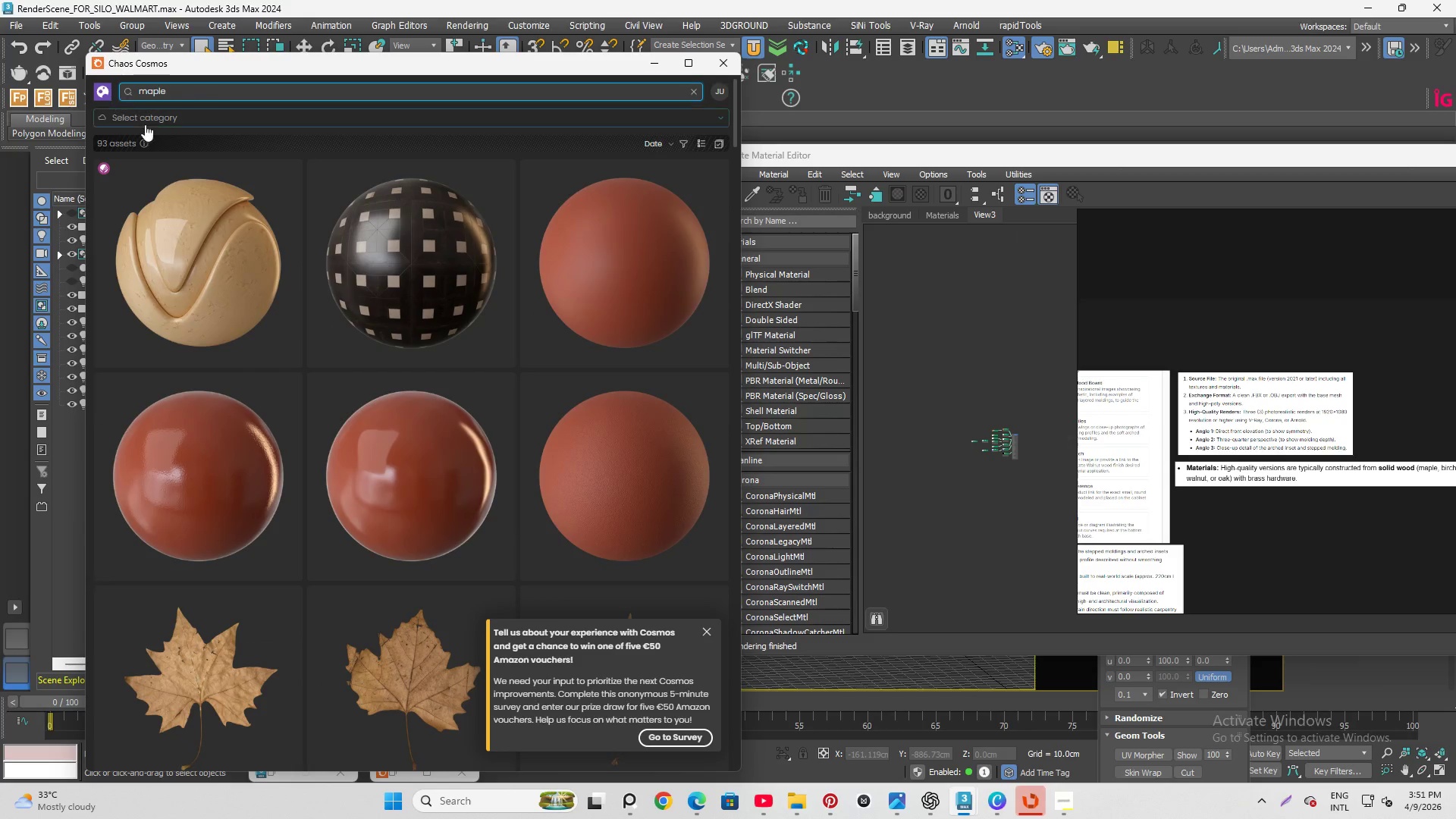 
mouse_move([200, 480])
 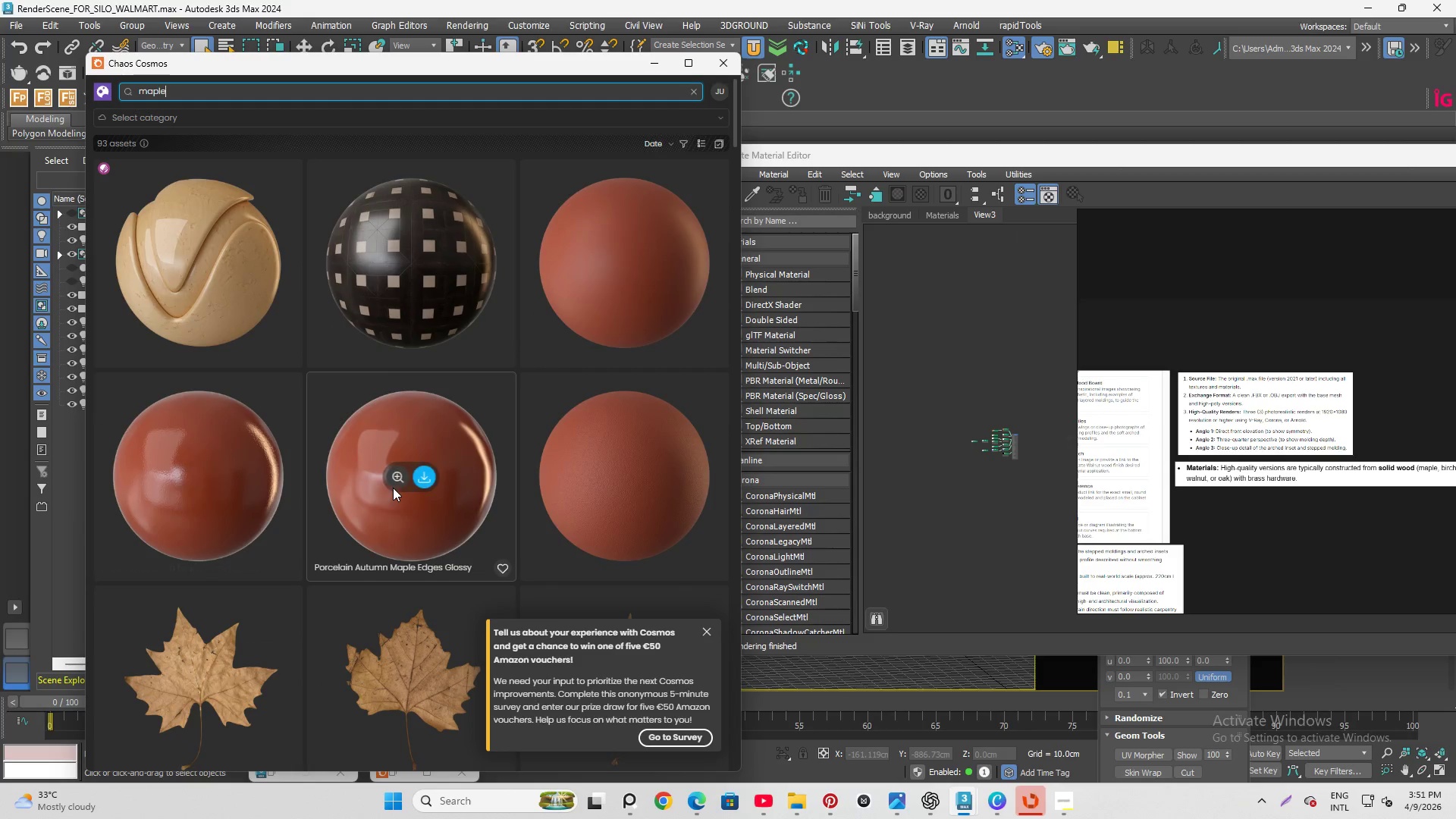 
mouse_move([560, 493])
 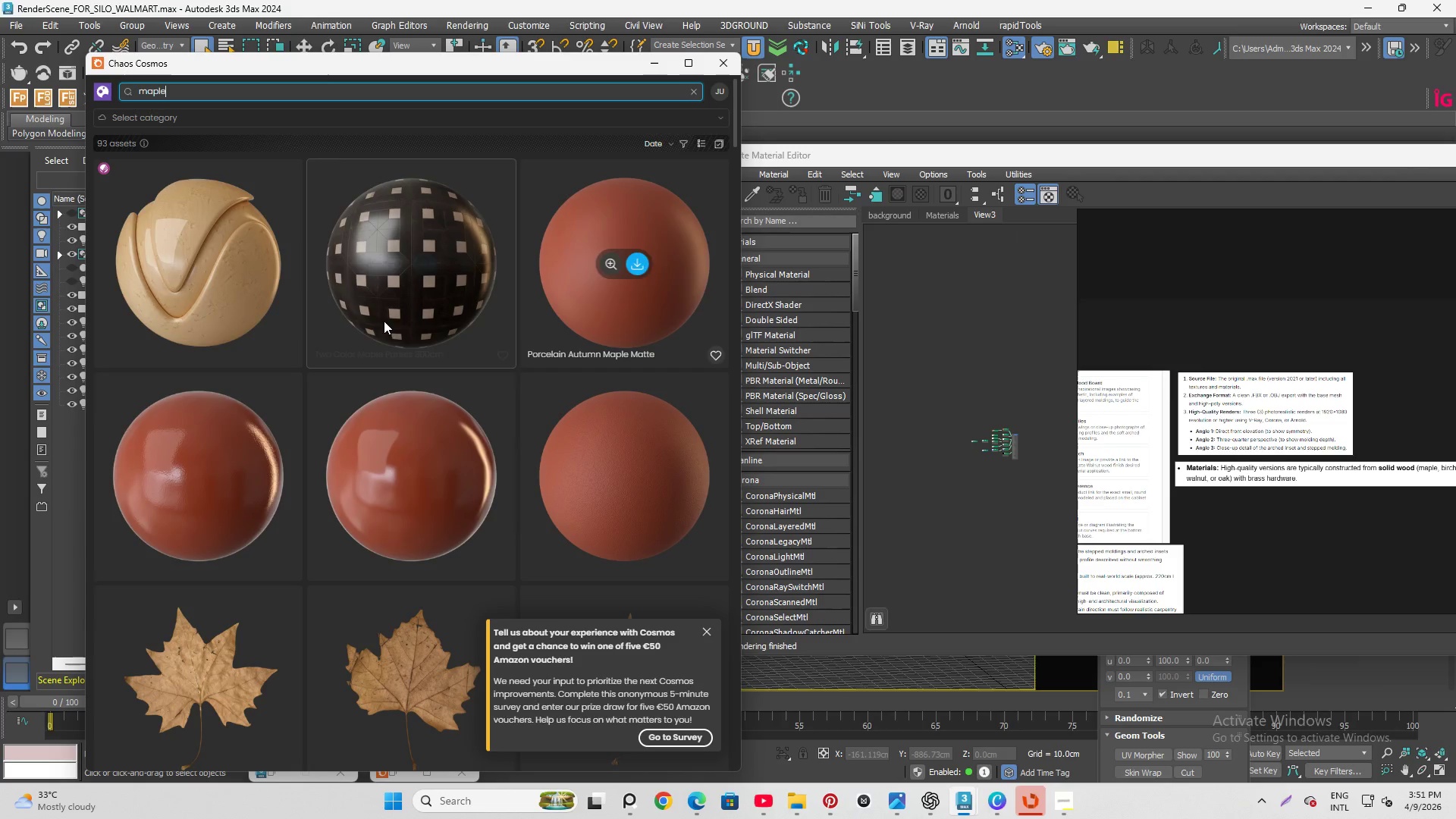 
mouse_move([209, 312])
 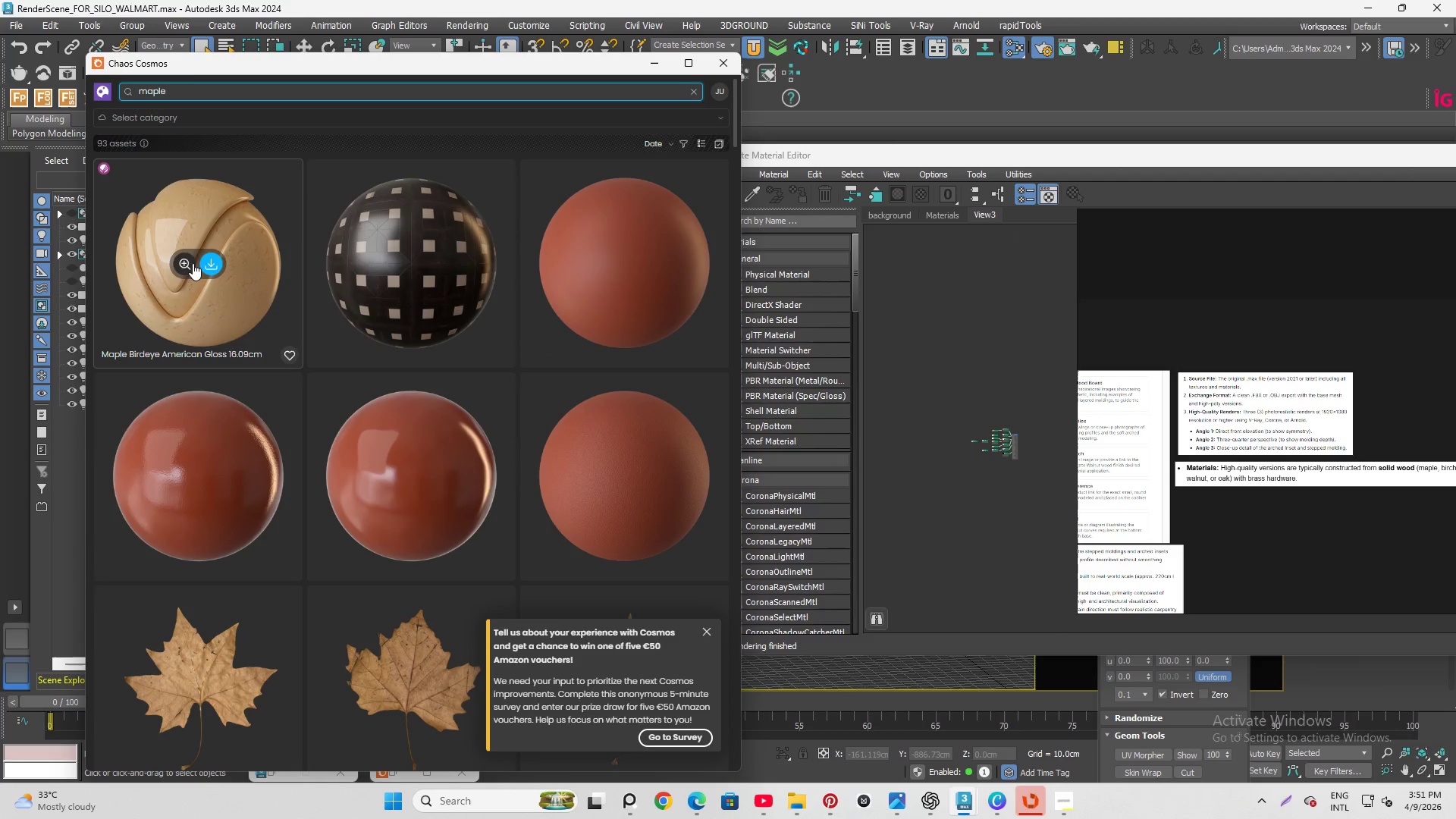 
left_click([184, 259])
 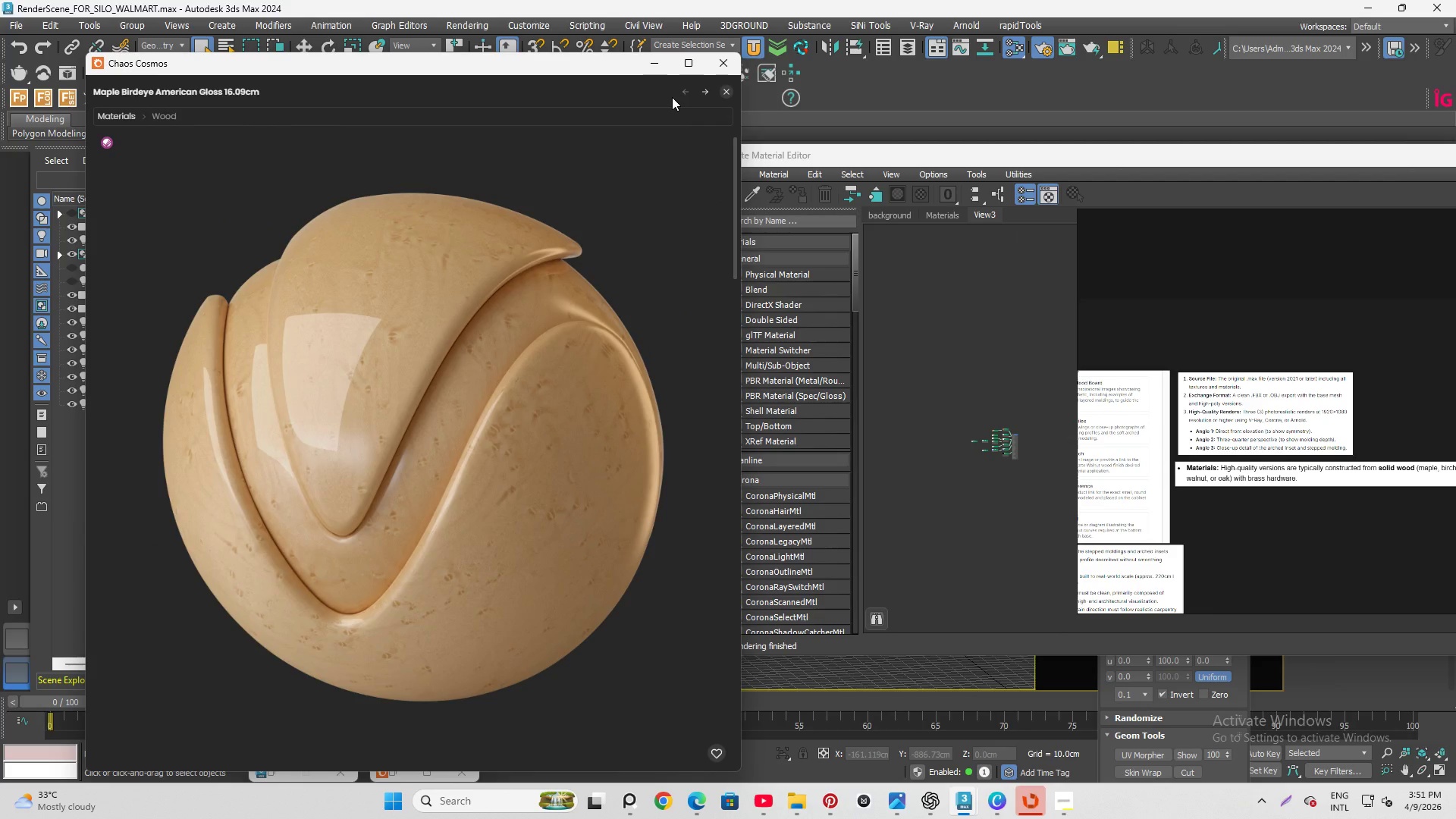 
wait(5.06)
 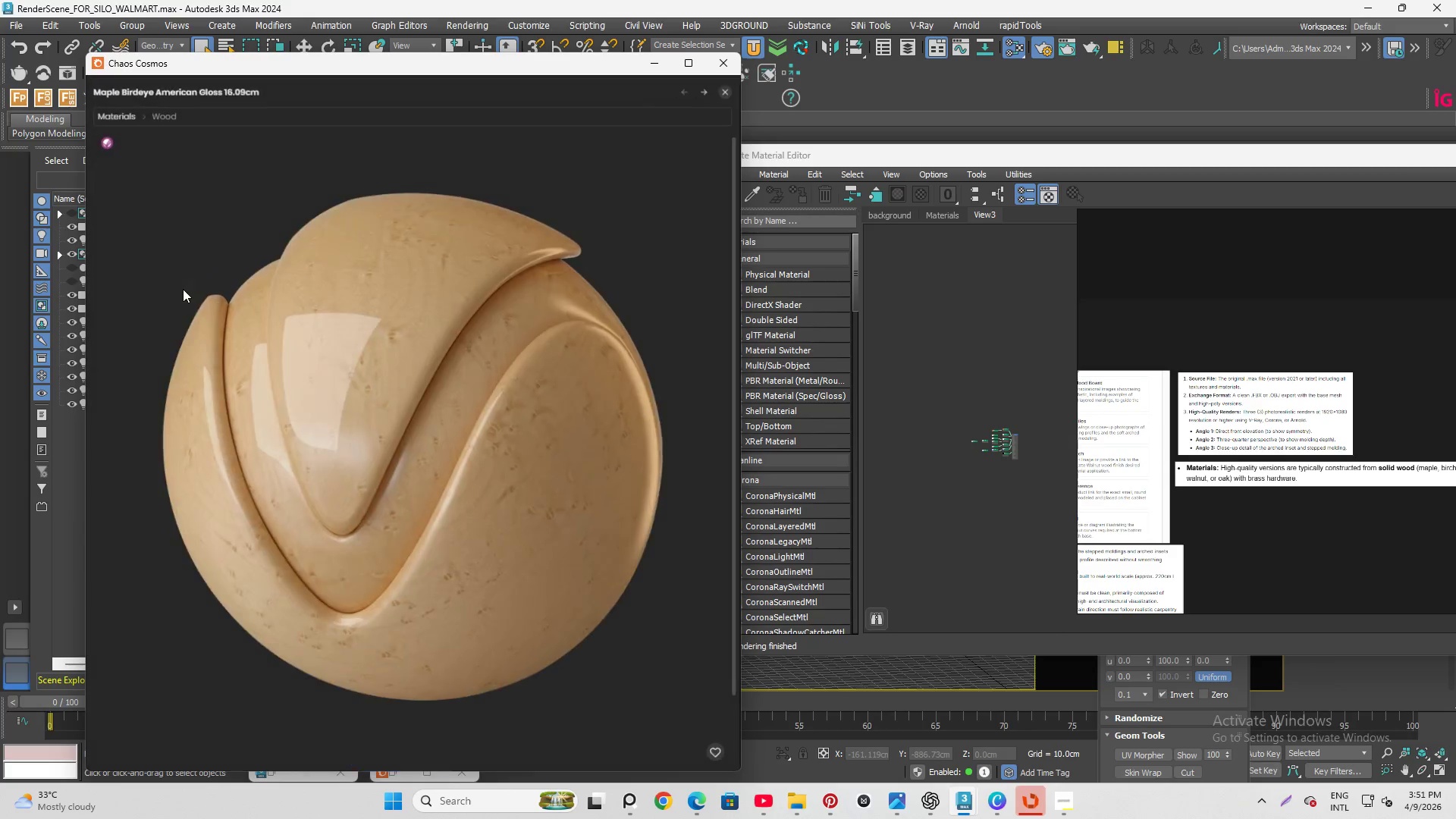 
scroll: coordinate [1019, 294], scroll_direction: up, amount: 8.0
 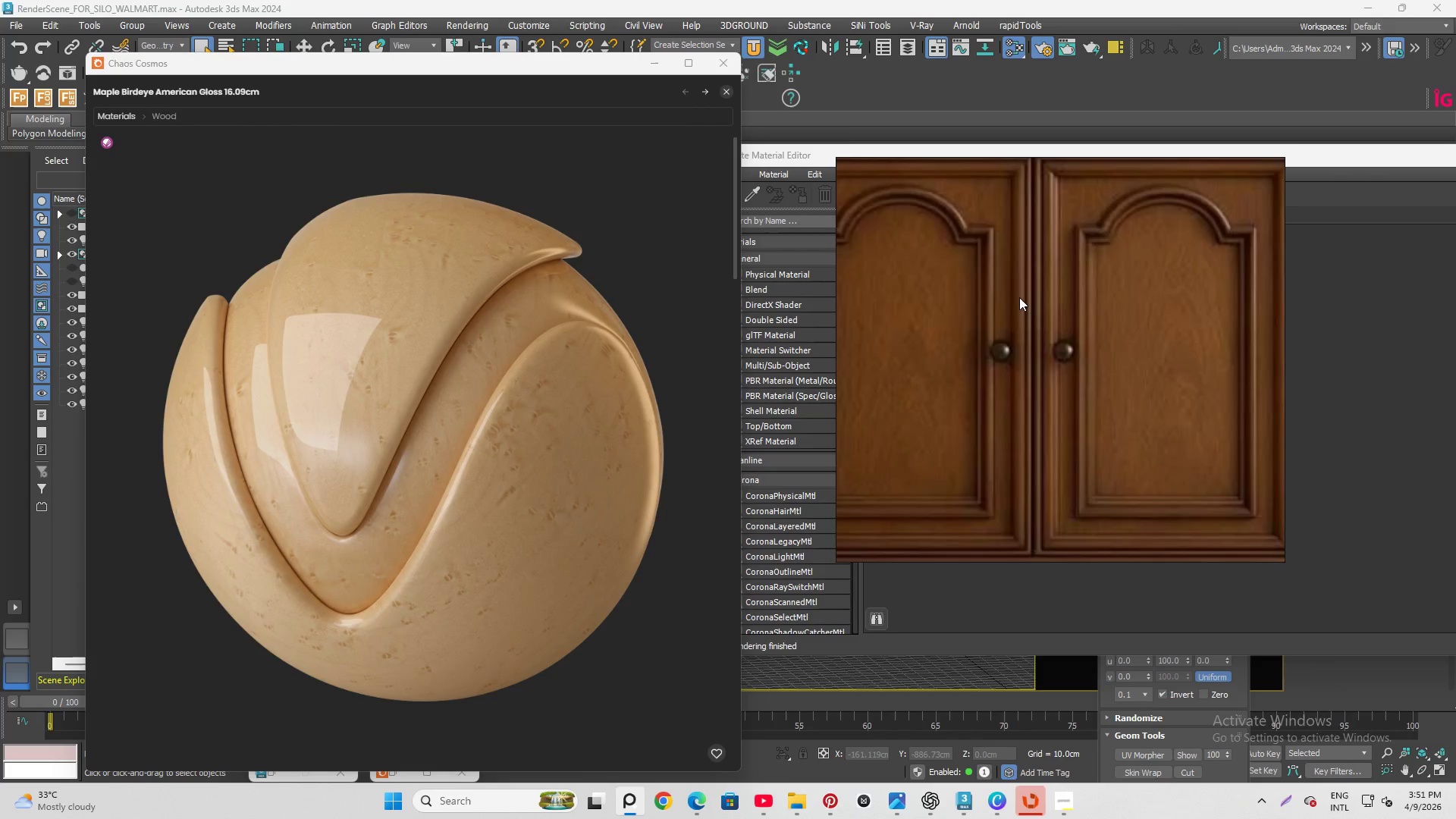 
scroll: coordinate [1018, 304], scroll_direction: down, amount: 4.0
 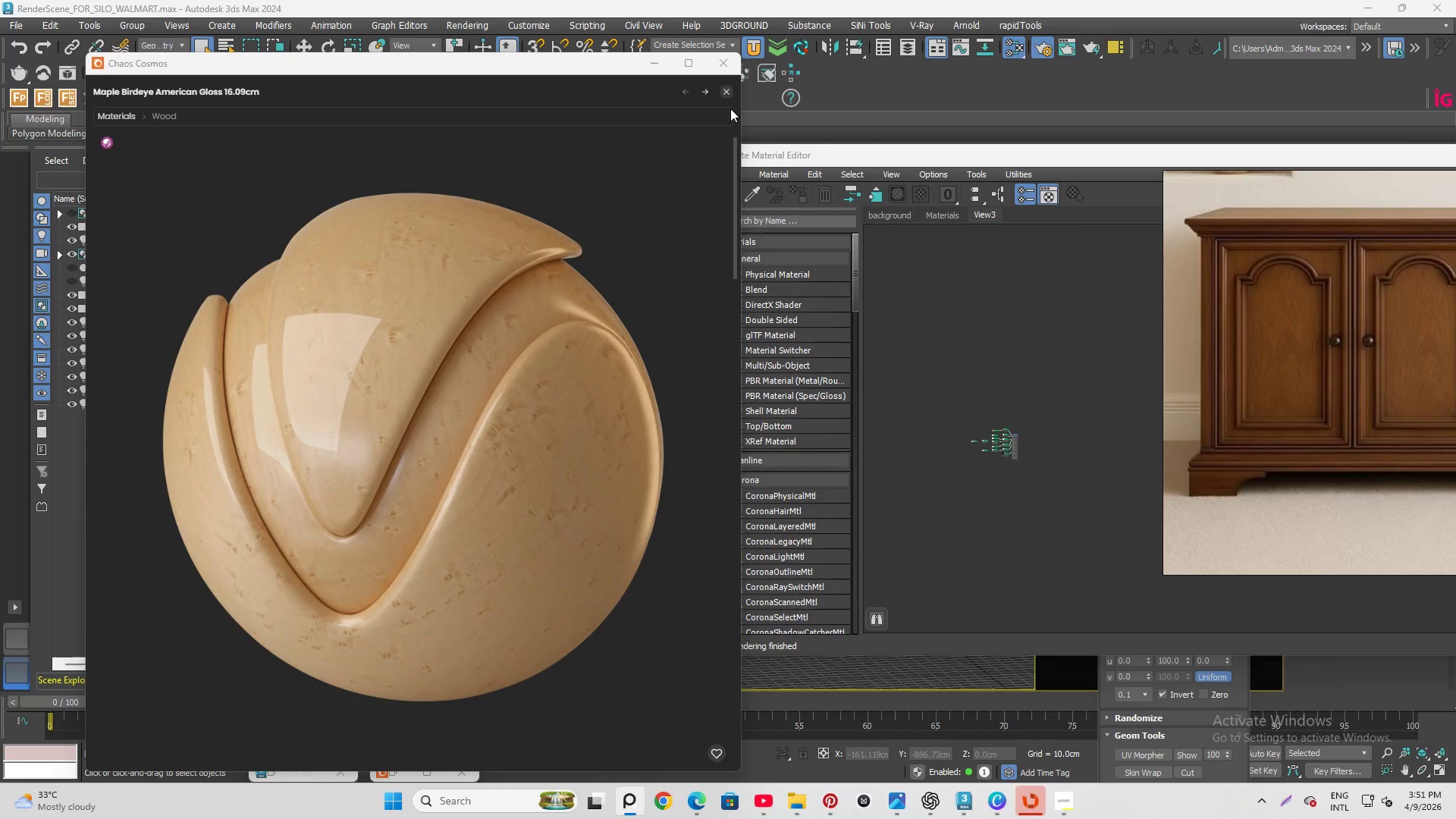 
left_click([727, 94])
 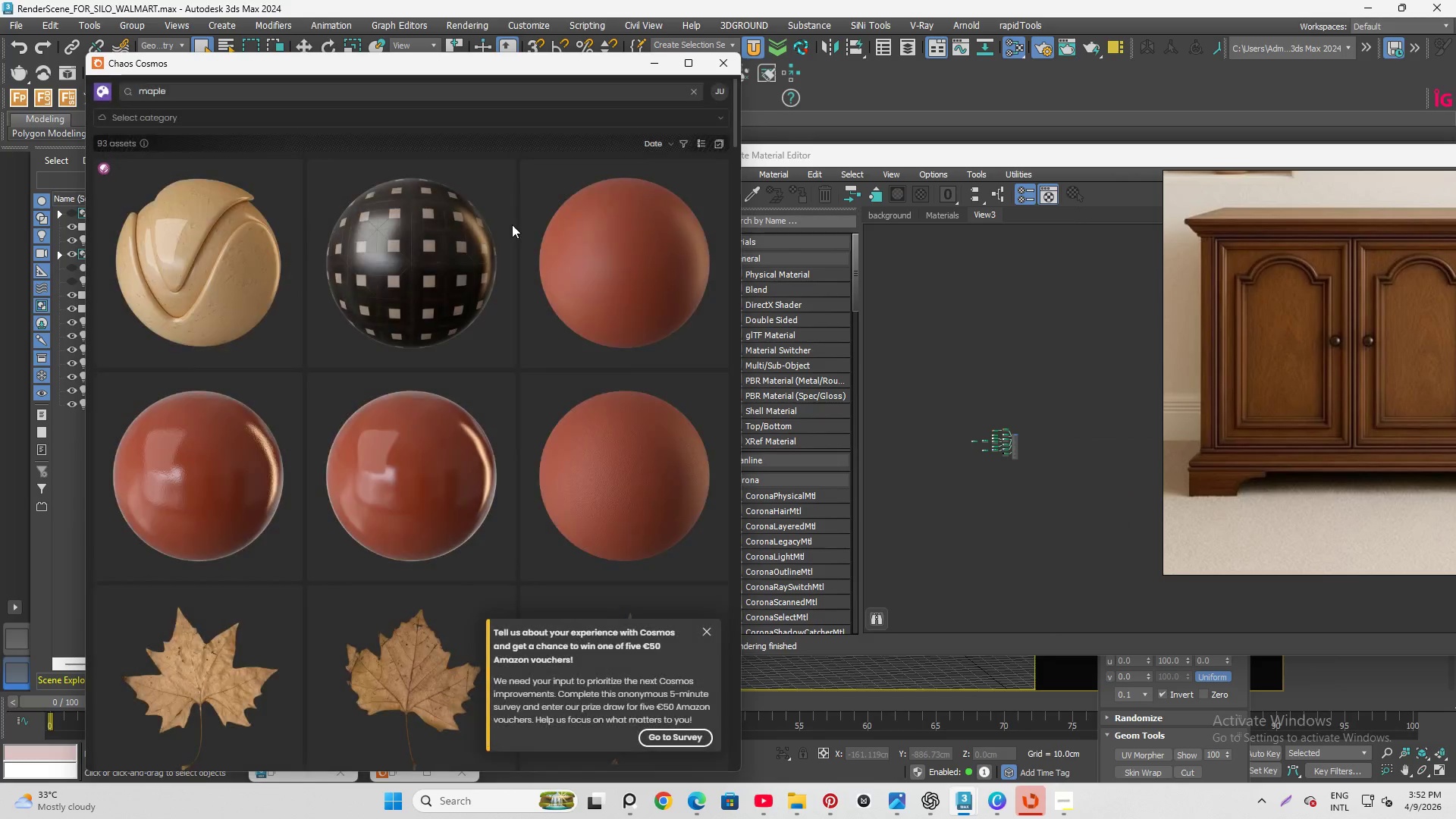 
scroll: coordinate [473, 315], scroll_direction: down, amount: 16.0
 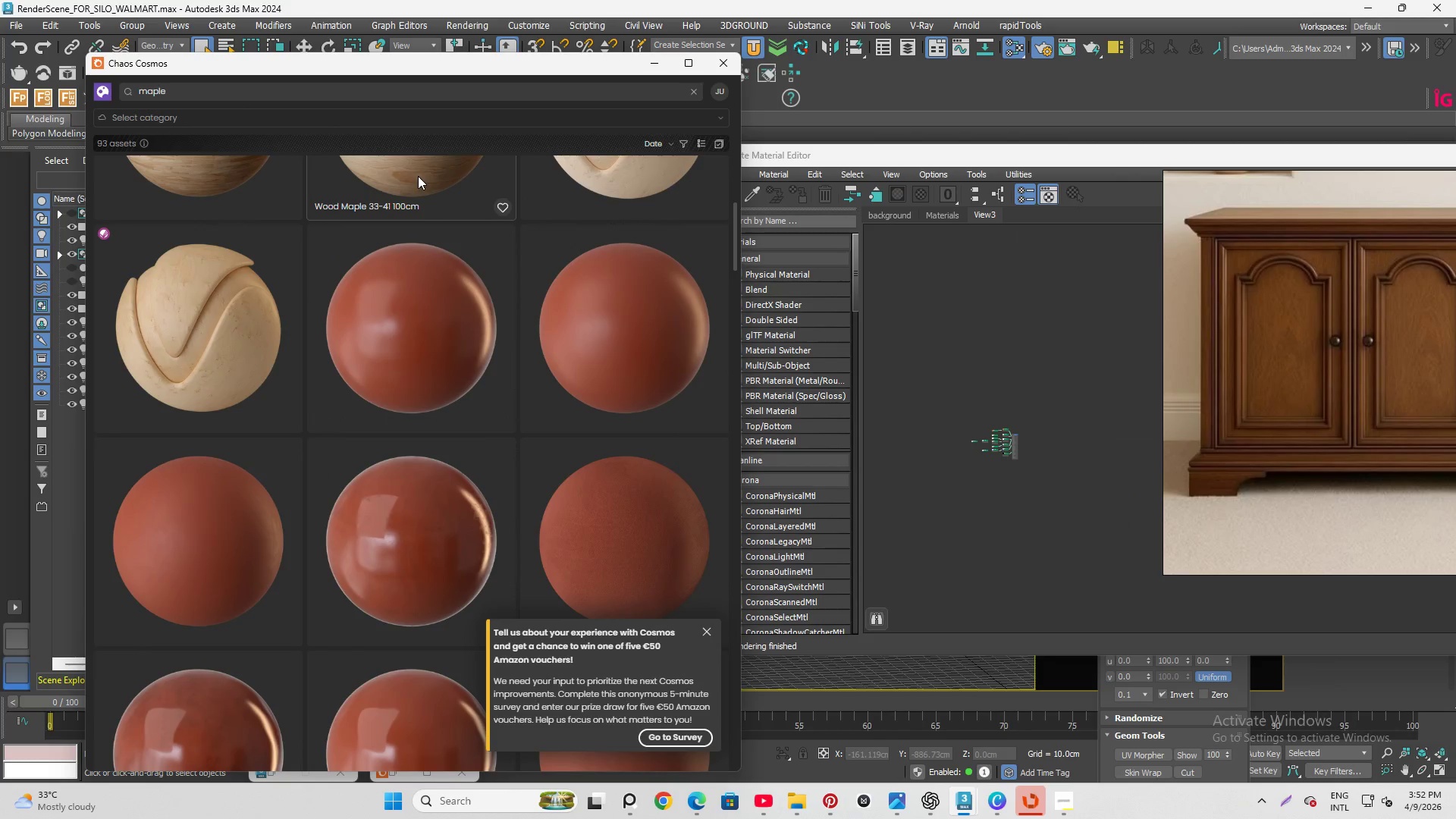 
scroll: coordinate [419, 175], scroll_direction: up, amount: 4.0
 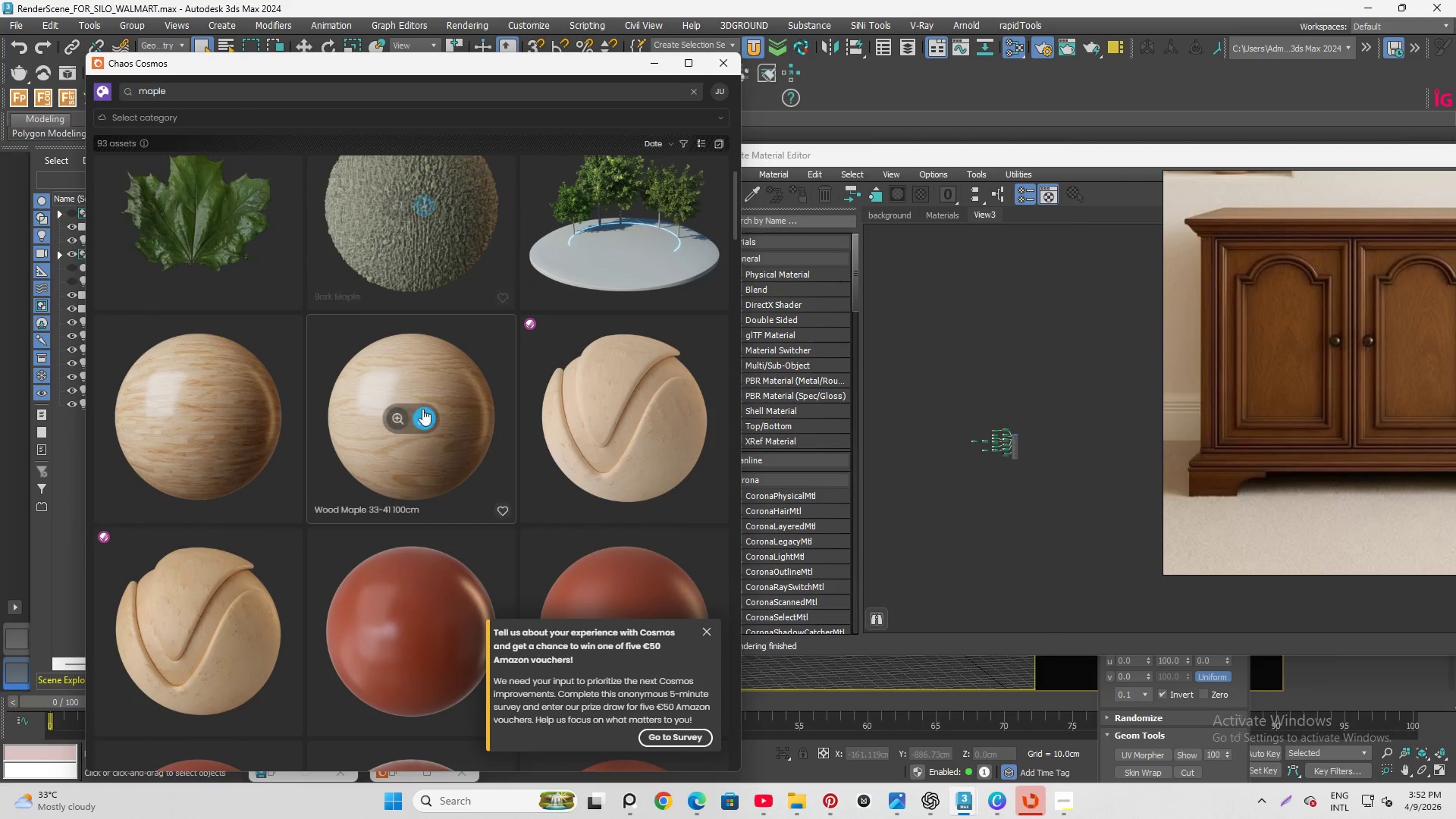 
left_click([422, 418])
 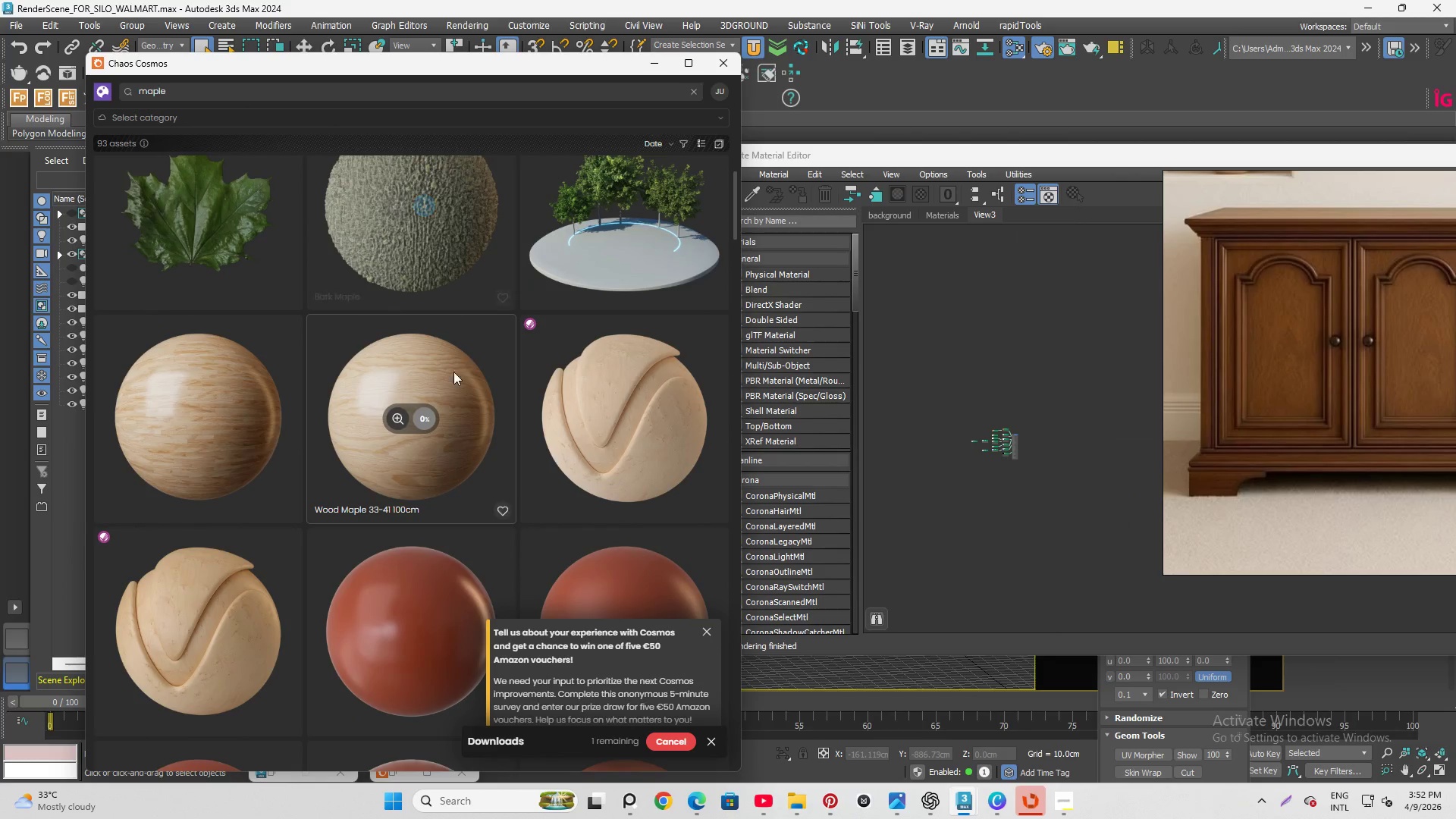 
scroll: coordinate [345, 489], scroll_direction: down, amount: 10.0
 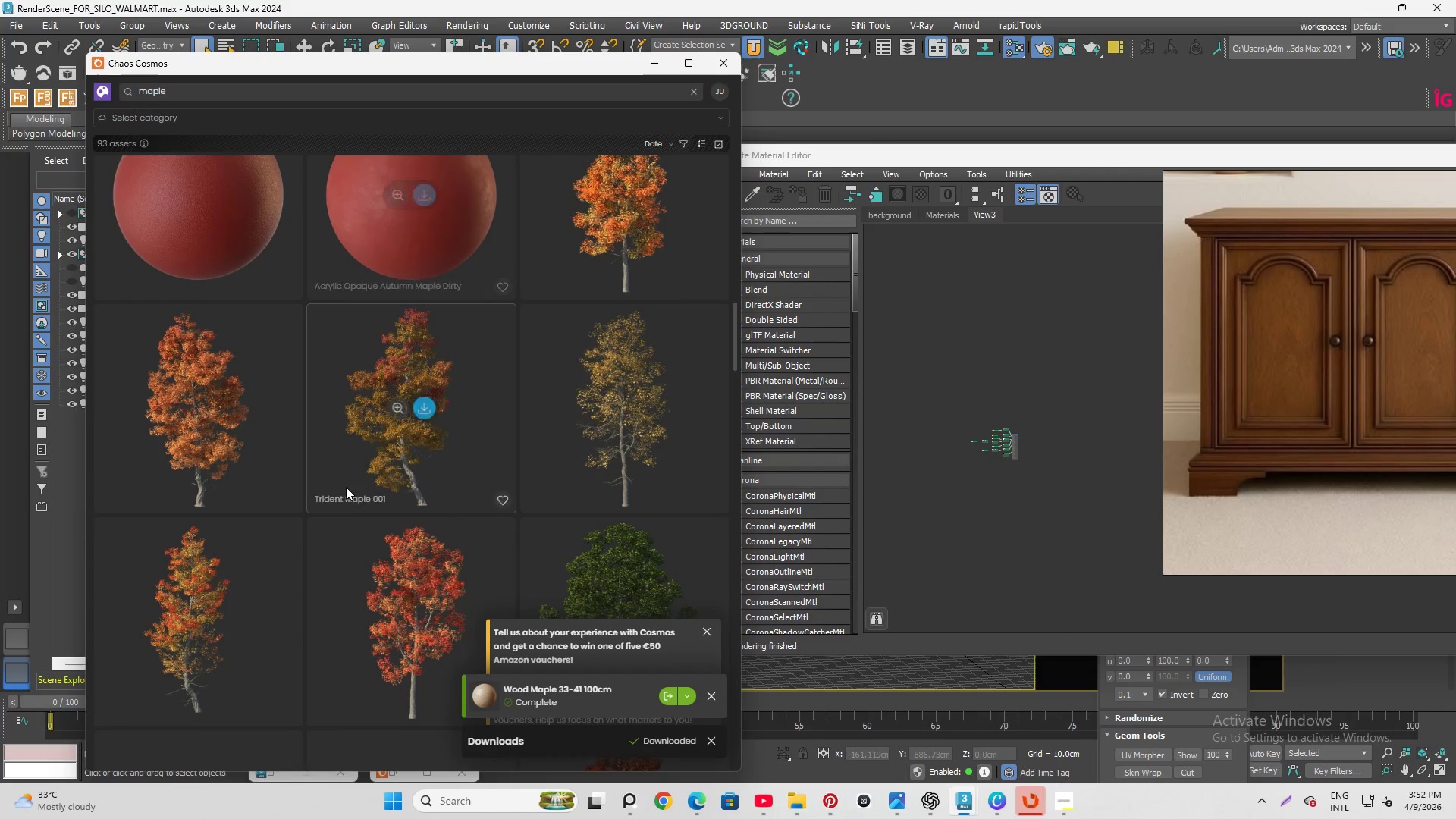 
scroll: coordinate [362, 422], scroll_direction: up, amount: 4.0
 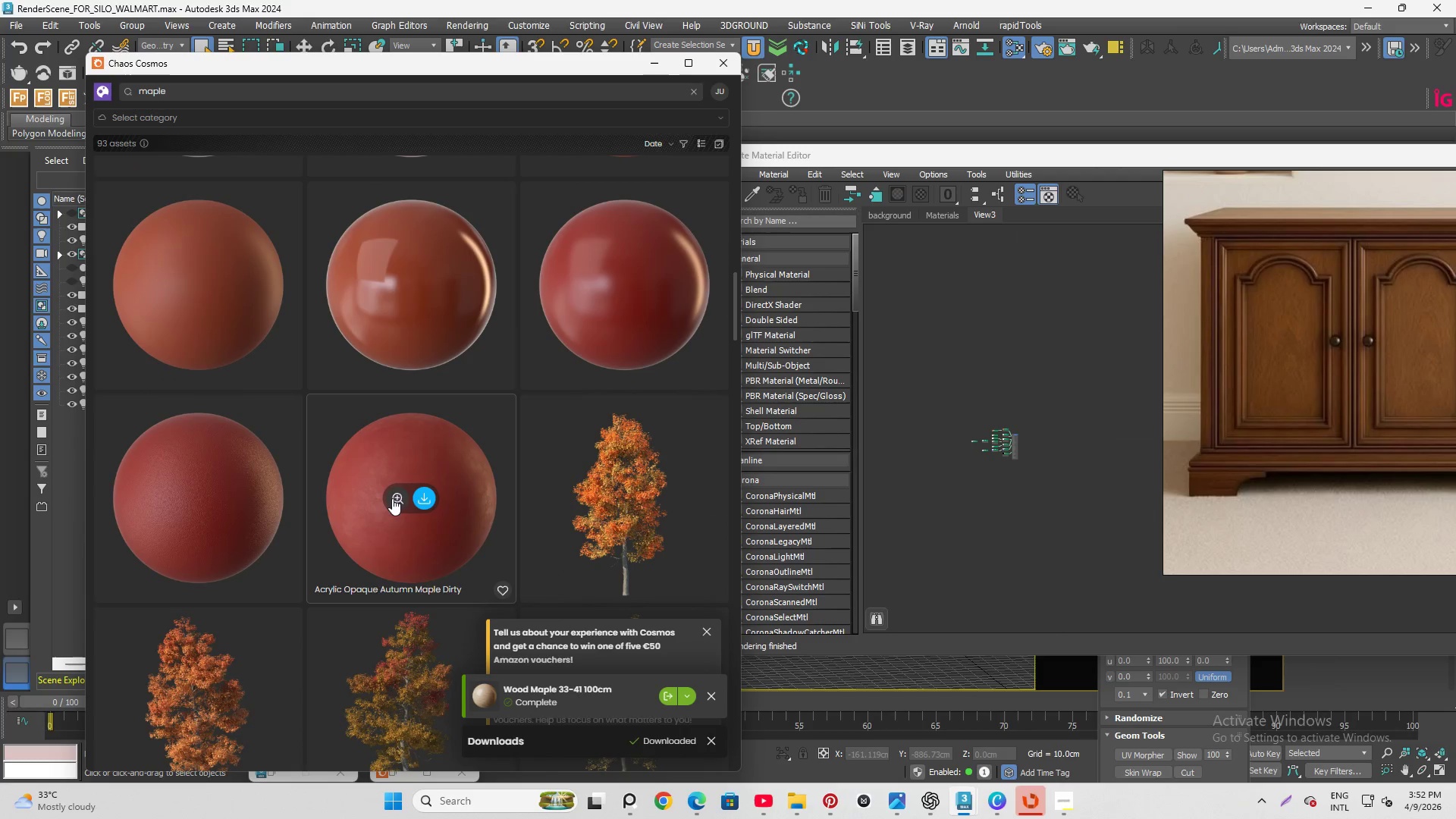 
left_click([397, 494])
 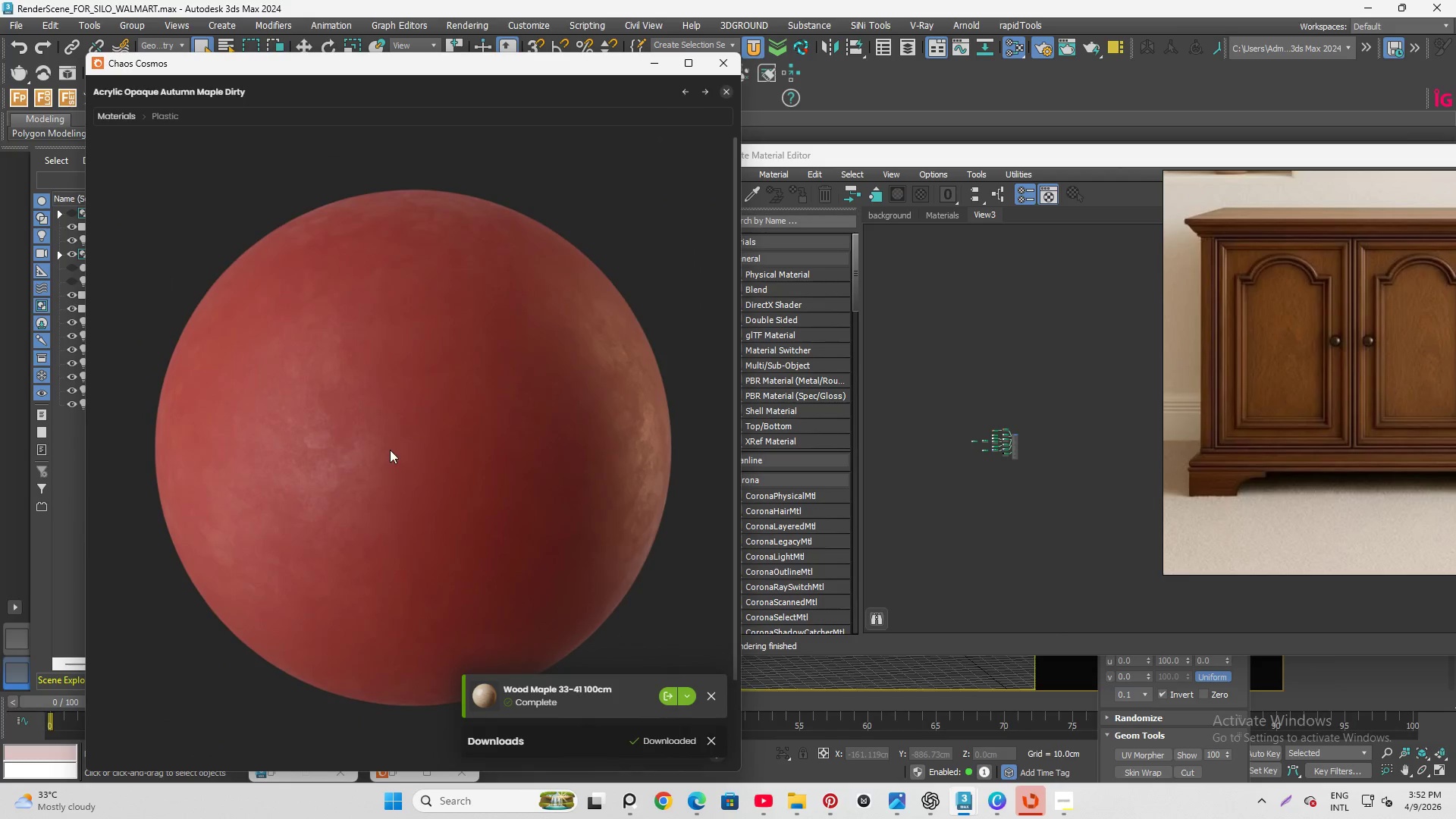 
scroll: coordinate [388, 448], scroll_direction: up, amount: 5.0
 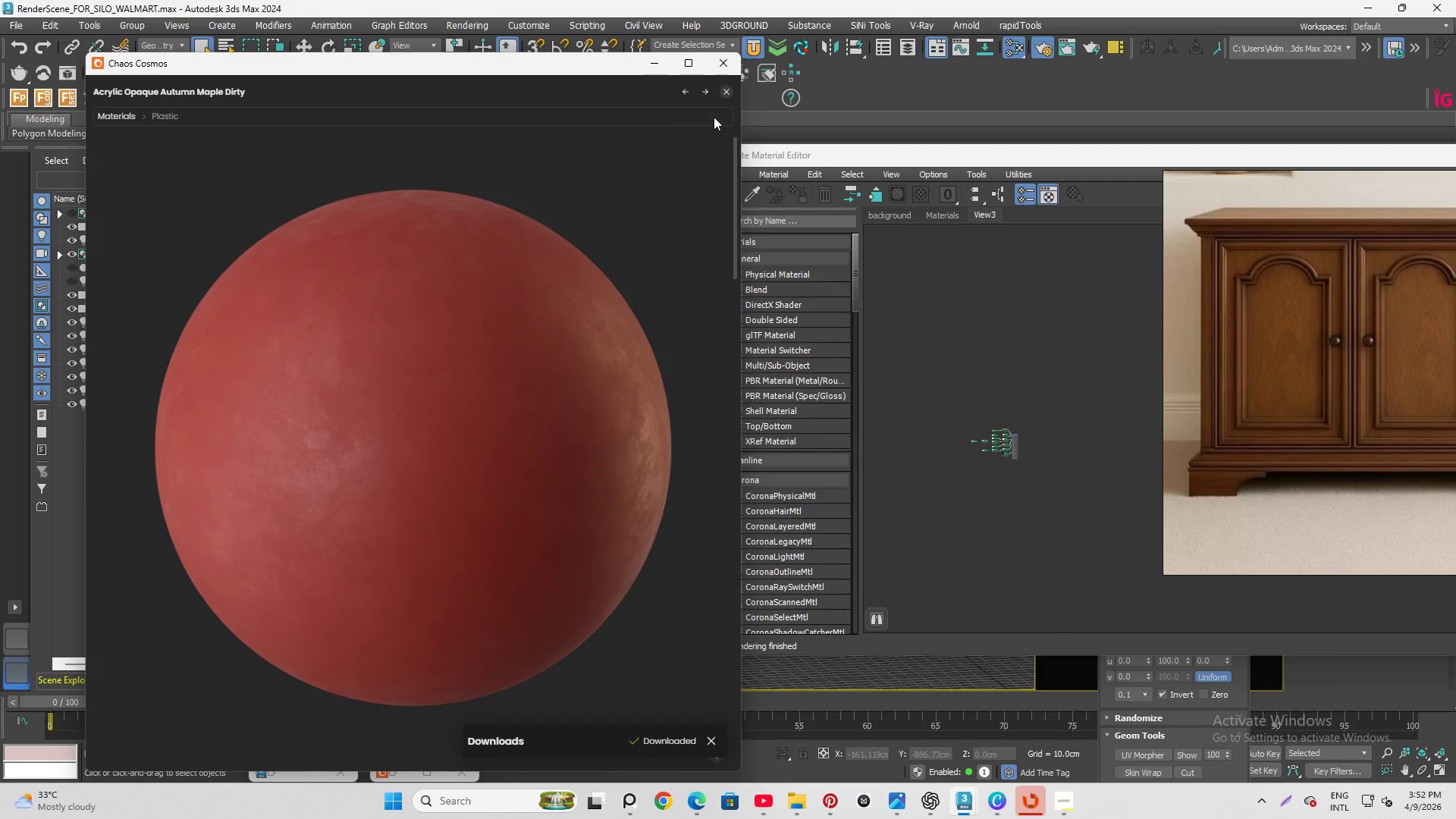 
left_click([725, 88])
 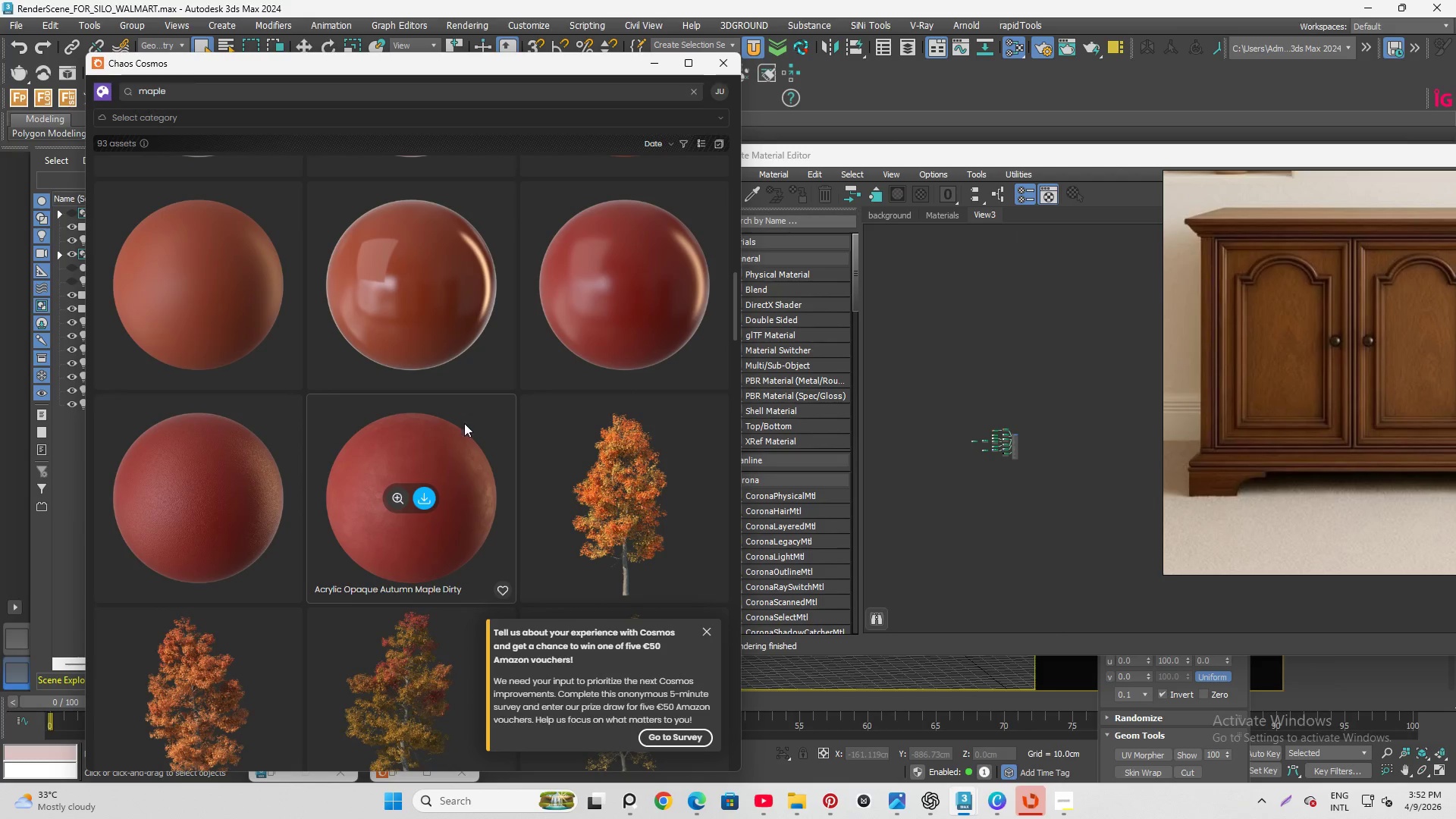 
left_click([422, 493])
 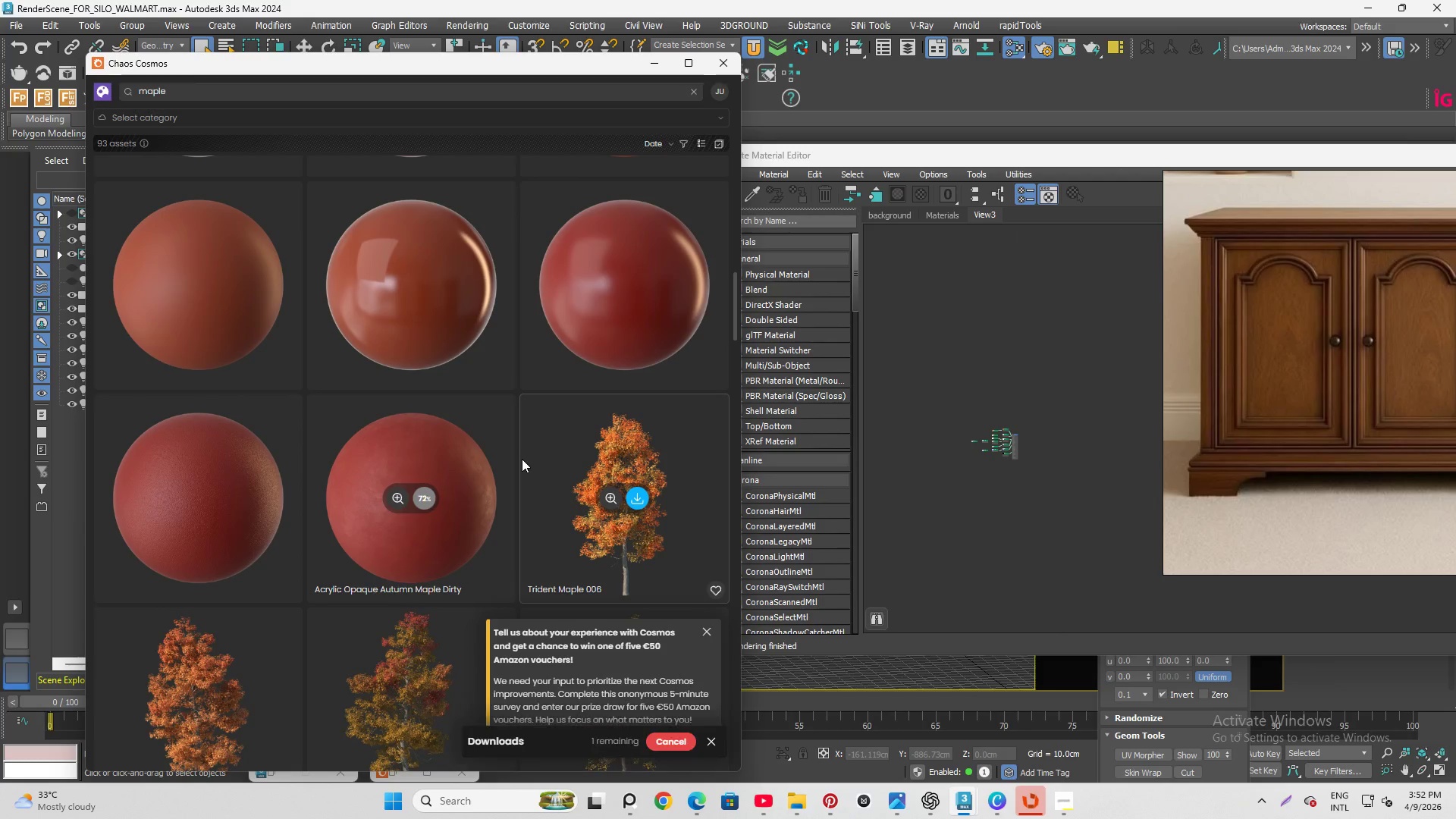 
scroll: coordinate [533, 367], scroll_direction: up, amount: 12.0
 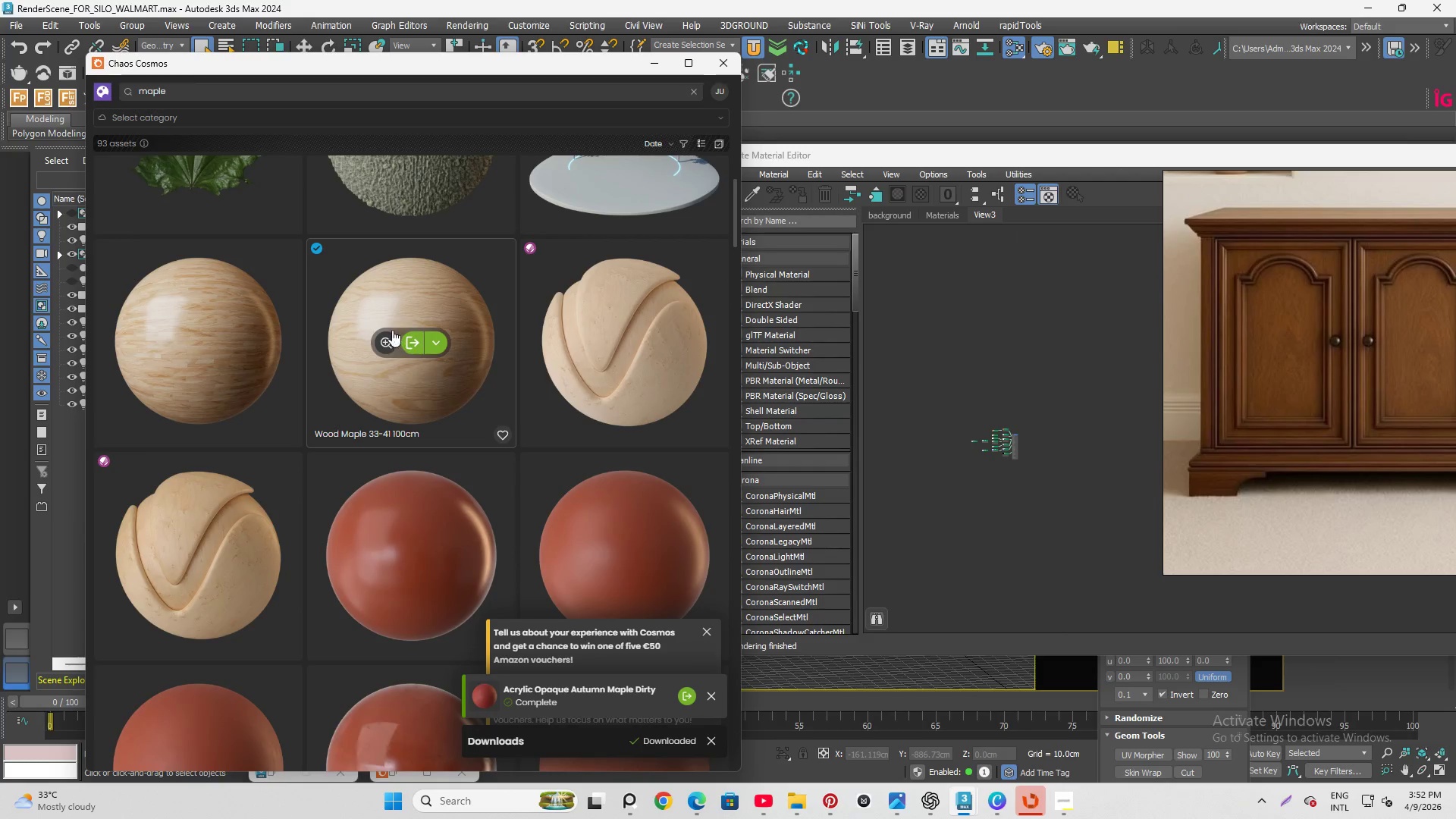 
left_click_drag(start_coordinate=[413, 296], to_coordinate=[974, 350])
 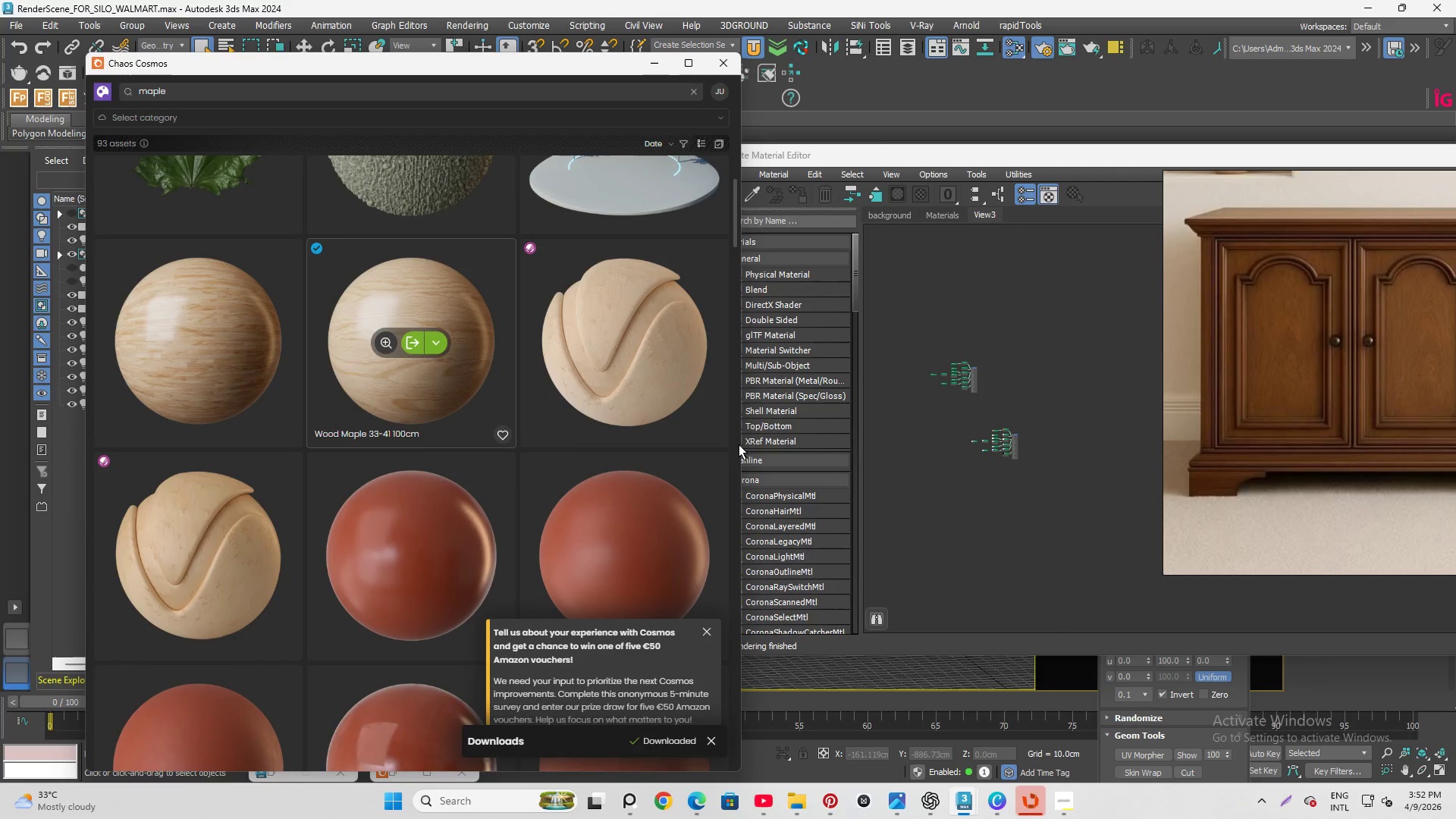 
scroll: coordinate [392, 408], scroll_direction: down, amount: 11.0
 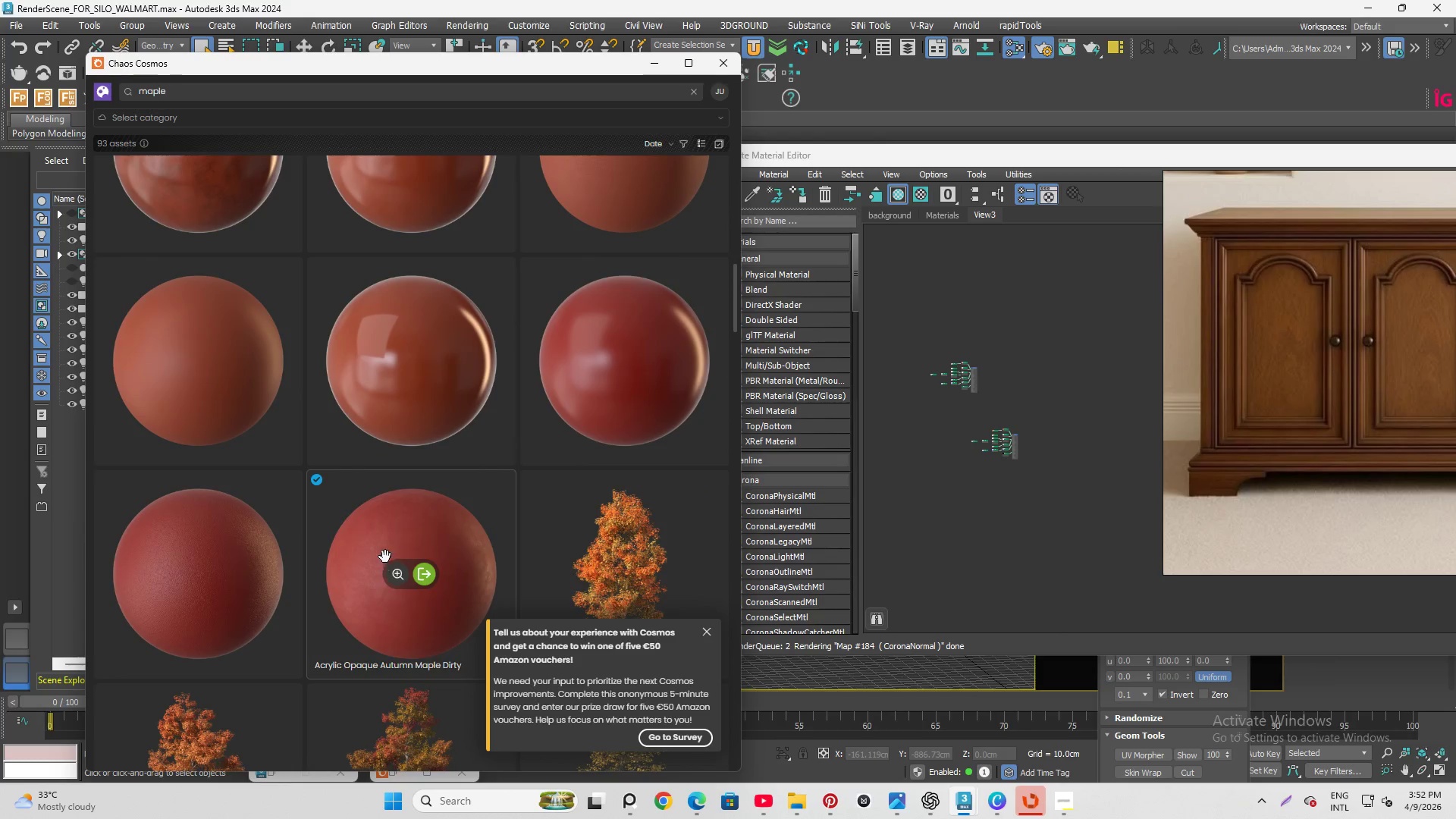 
left_click_drag(start_coordinate=[381, 539], to_coordinate=[924, 412])
 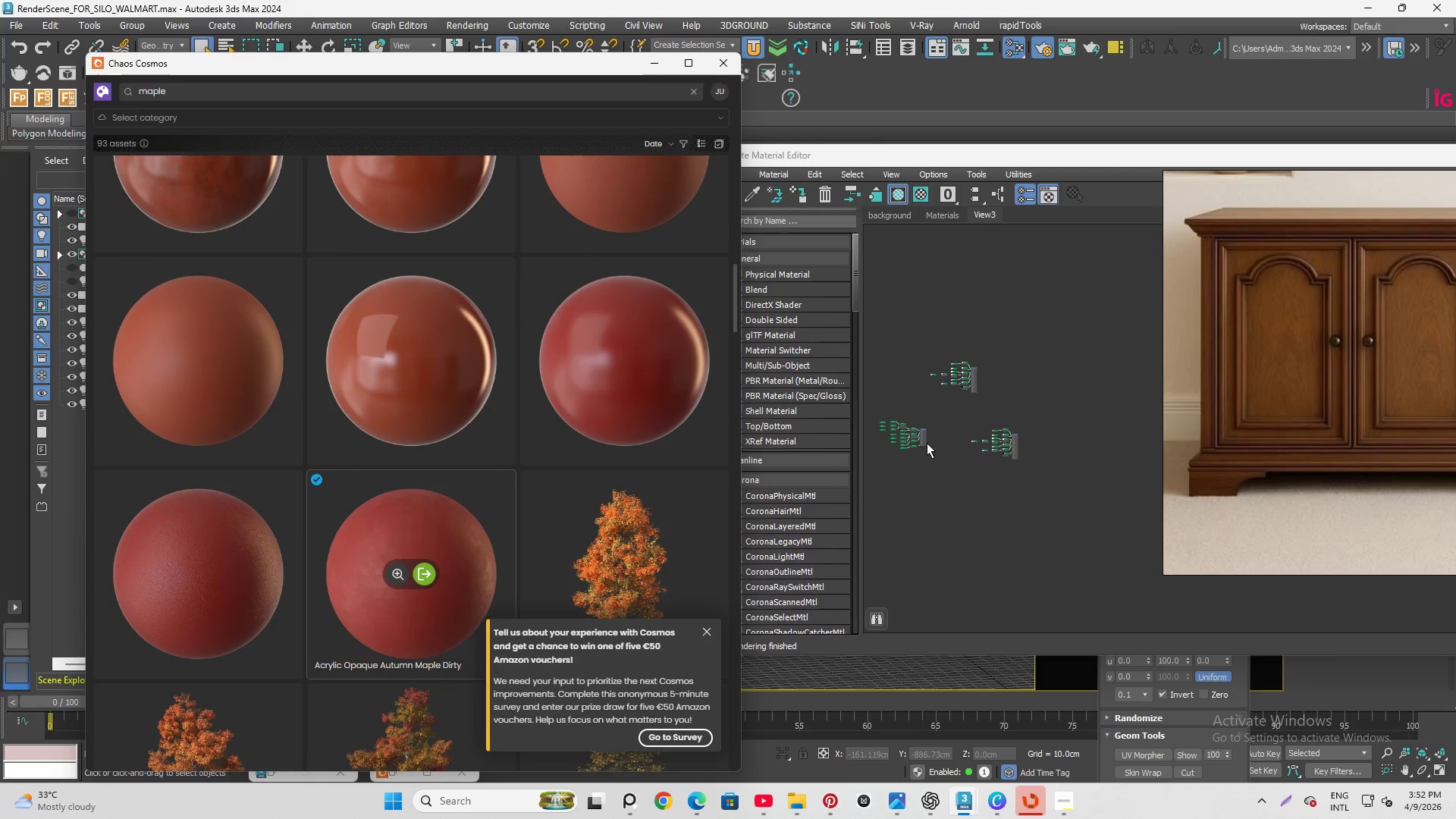 
scroll: coordinate [896, 471], scroll_direction: up, amount: 45.0
 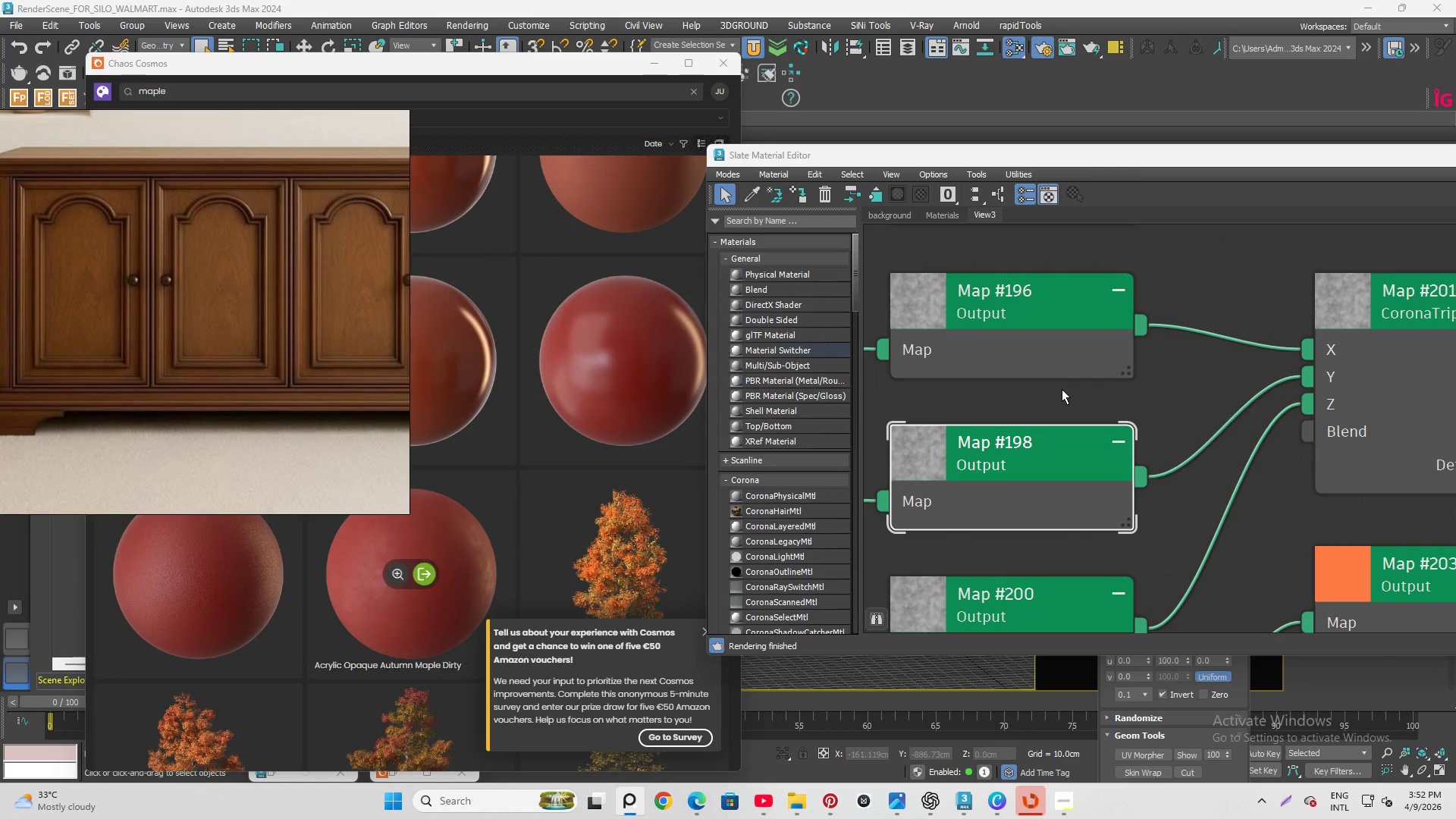 
left_click_drag(start_coordinate=[1101, 158], to_coordinate=[689, 111])
 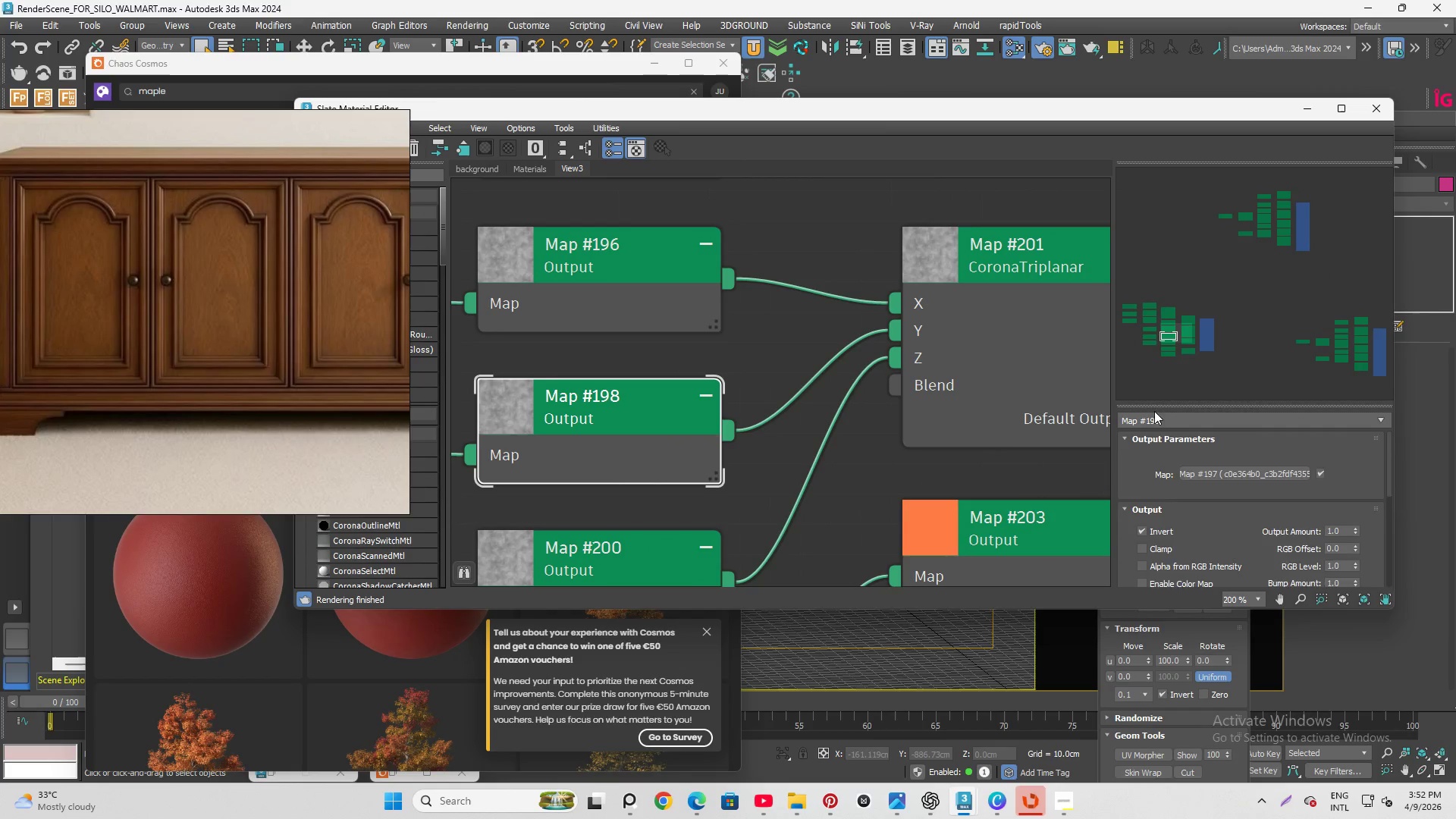 
scroll: coordinate [1125, 524], scroll_direction: down, amount: 13.0
 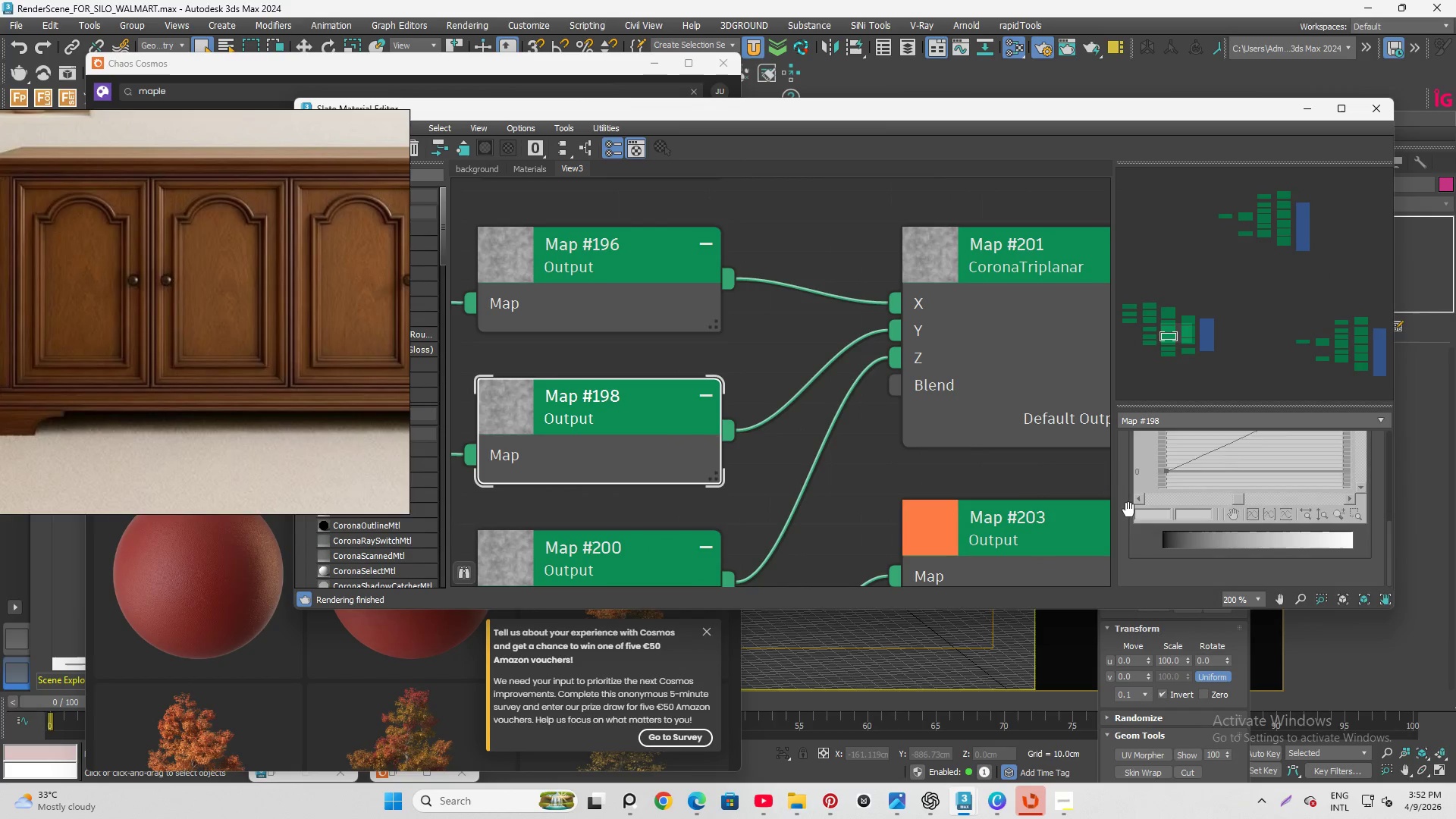 
scroll: coordinate [1128, 465], scroll_direction: up, amount: 26.0
 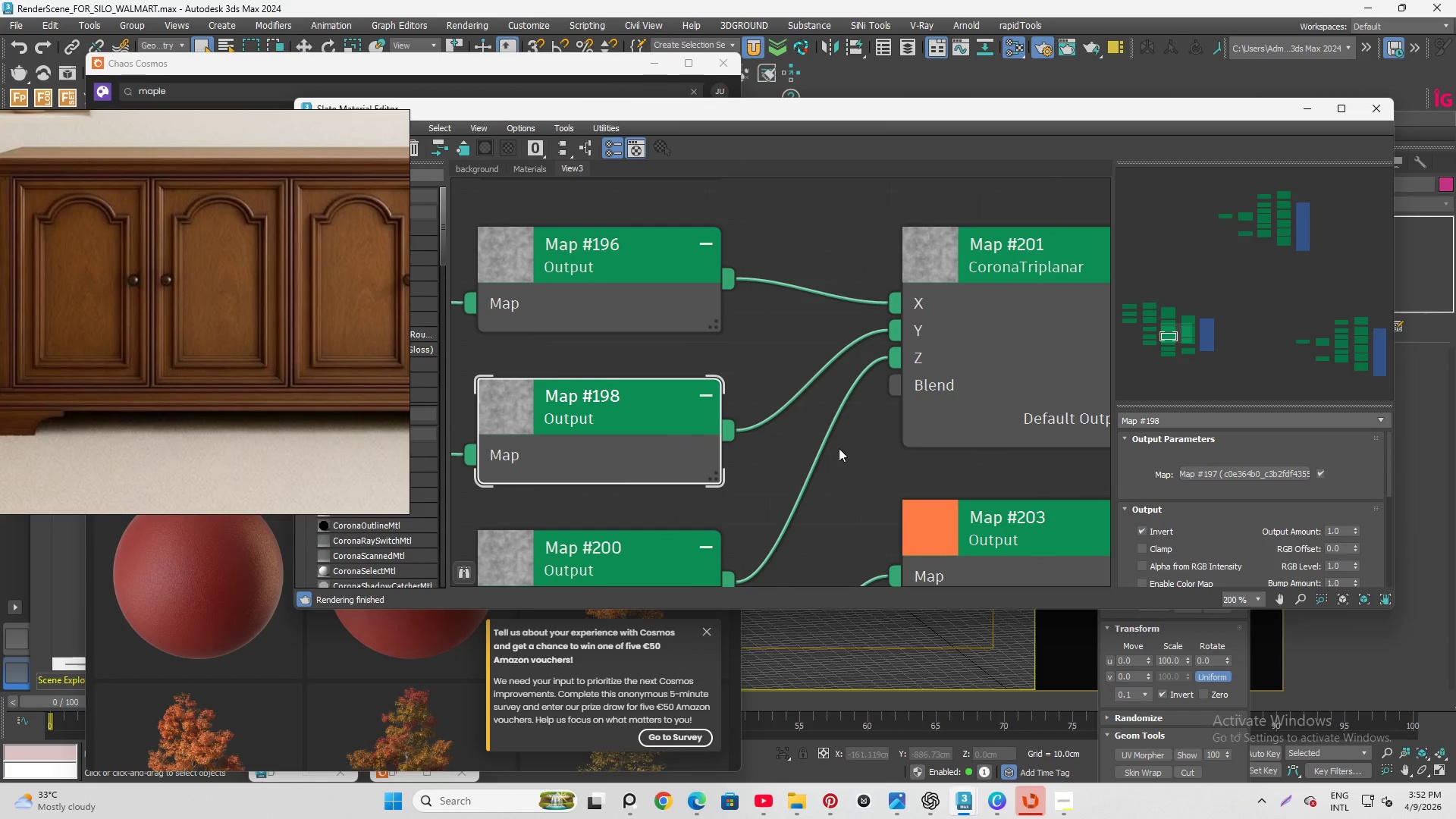 
scroll: coordinate [940, 430], scroll_direction: down, amount: 9.0
 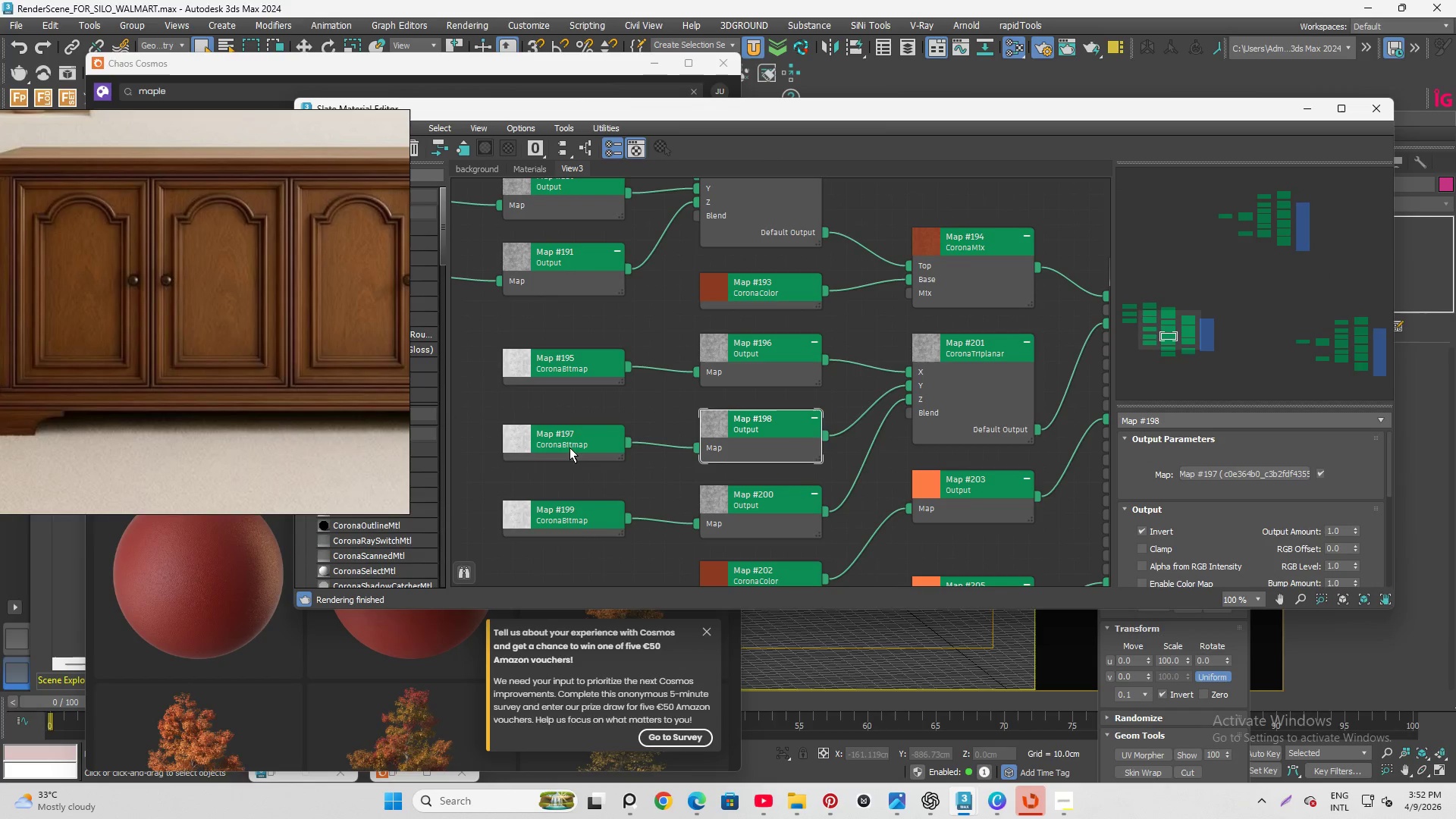 
left_click([564, 446])
 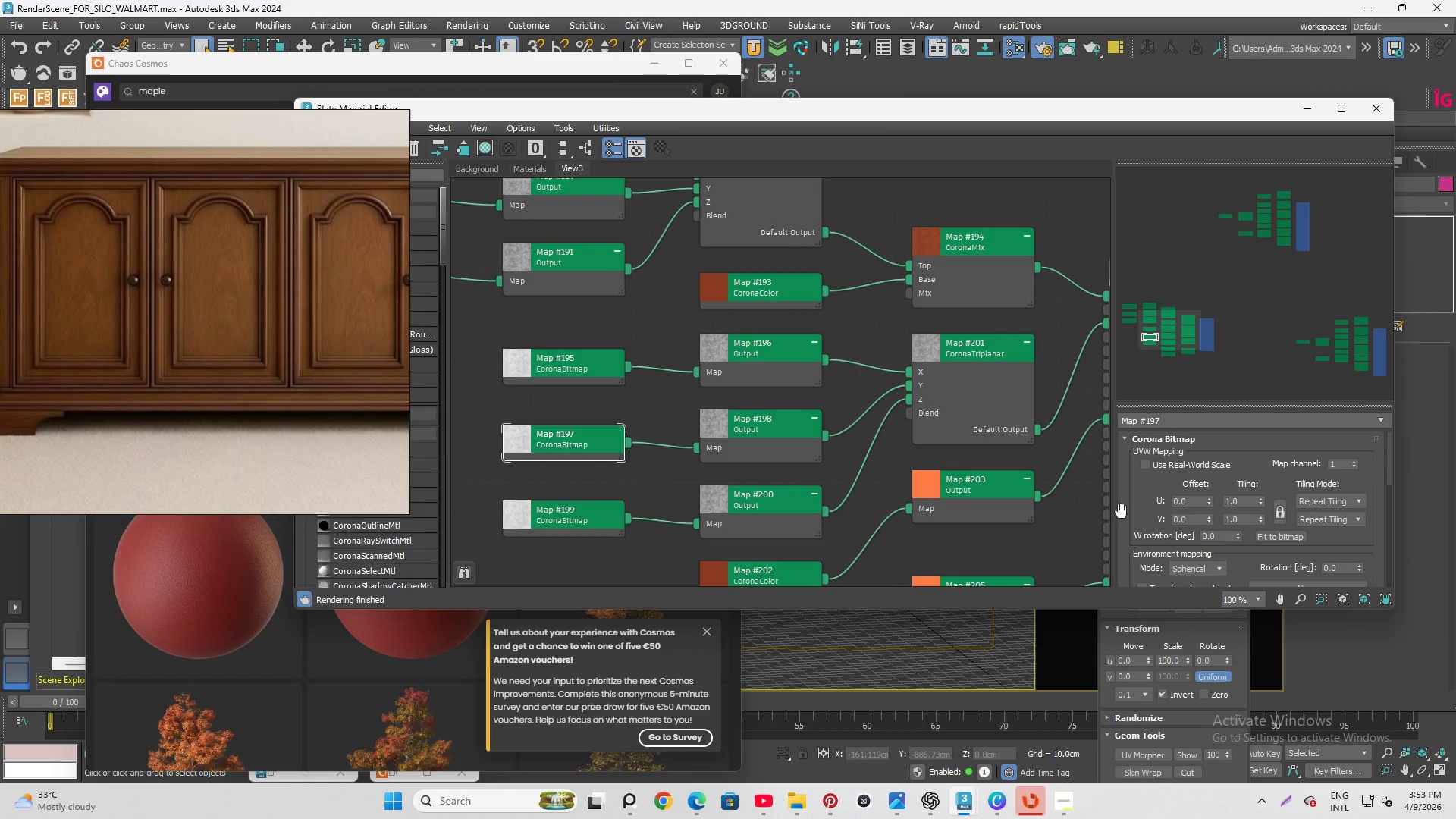 
scroll: coordinate [1131, 500], scroll_direction: down, amount: 8.0
 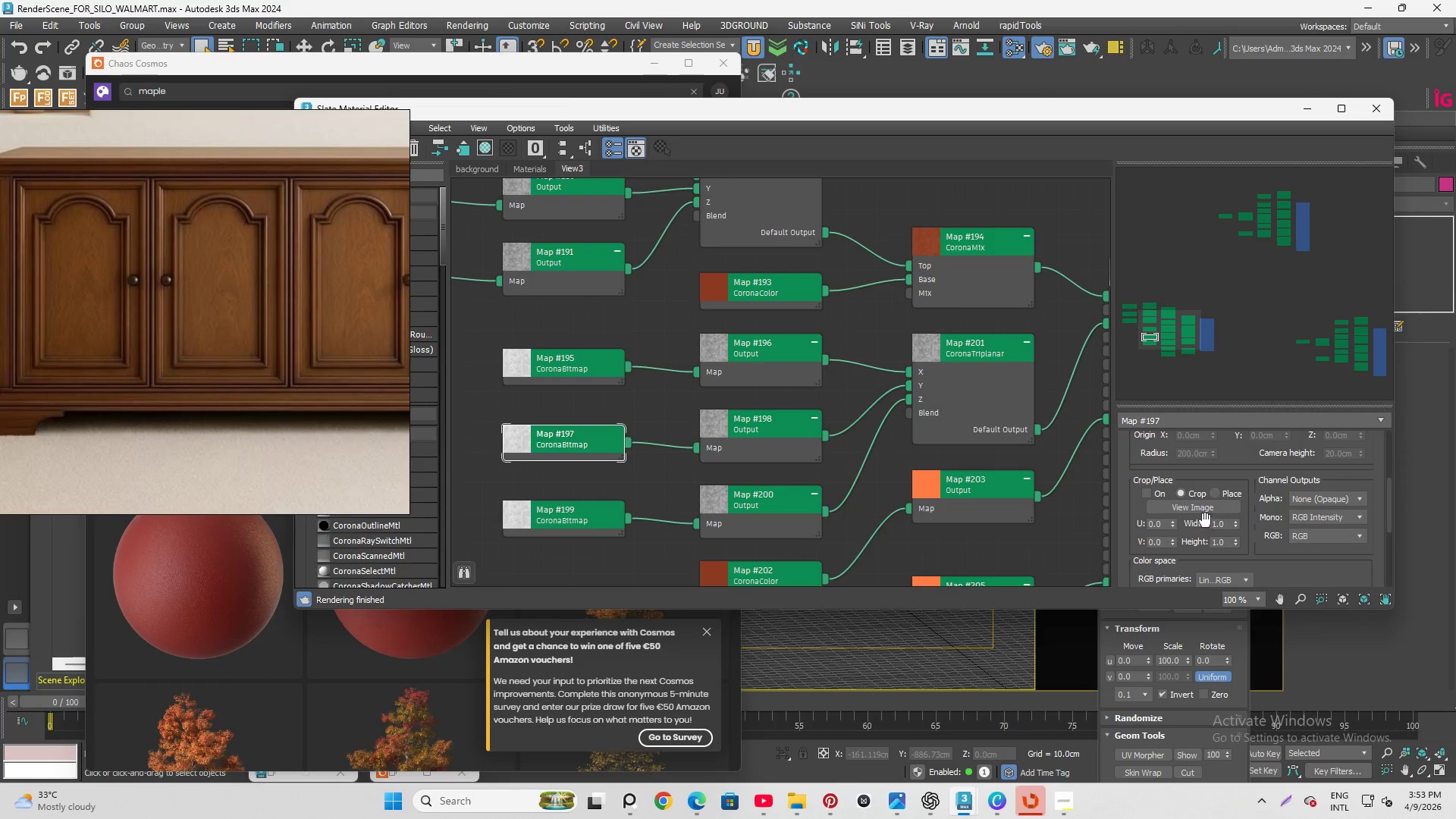 
left_click([1200, 513])
 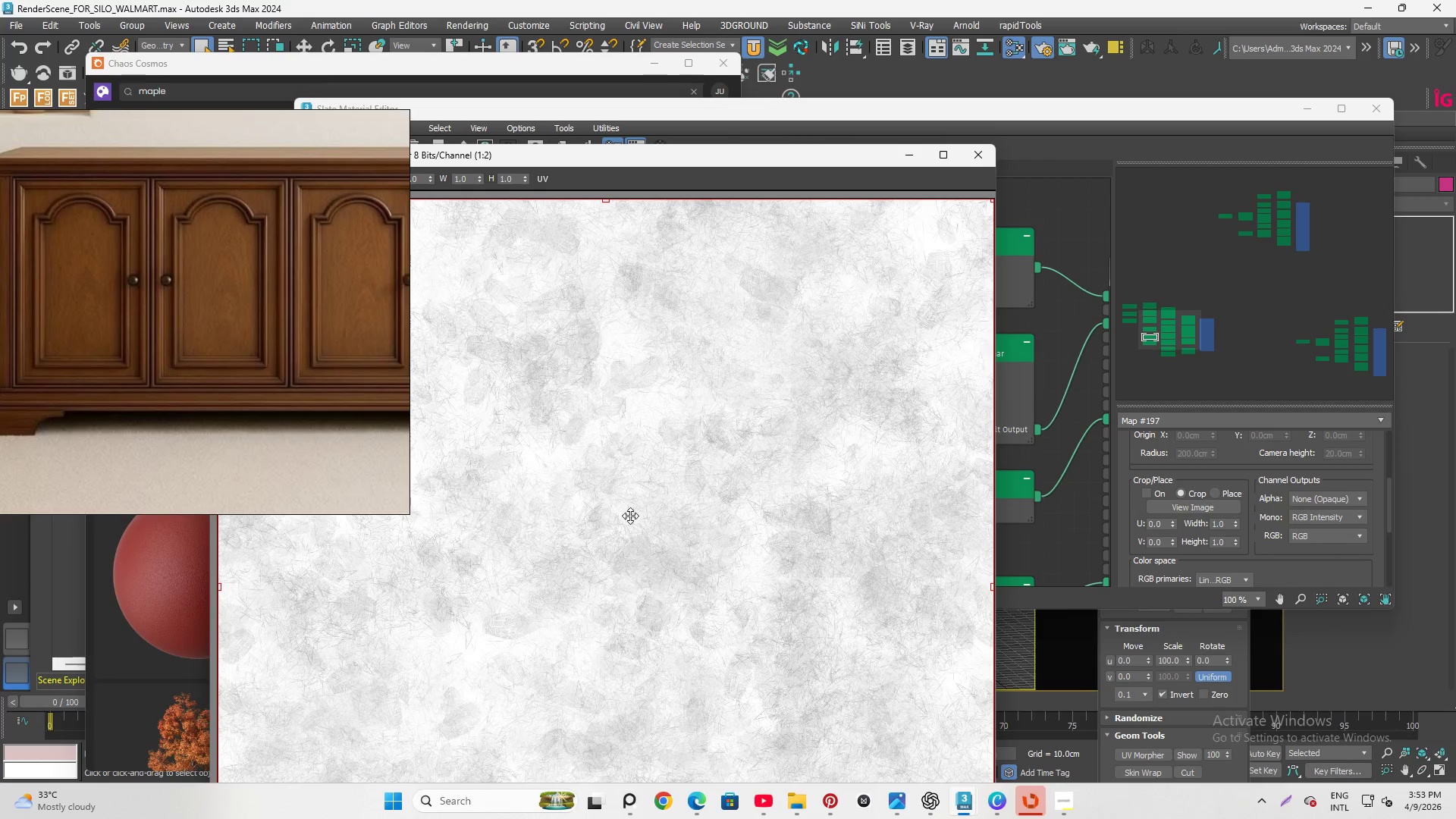 
scroll: coordinate [667, 436], scroll_direction: down, amount: 4.0
 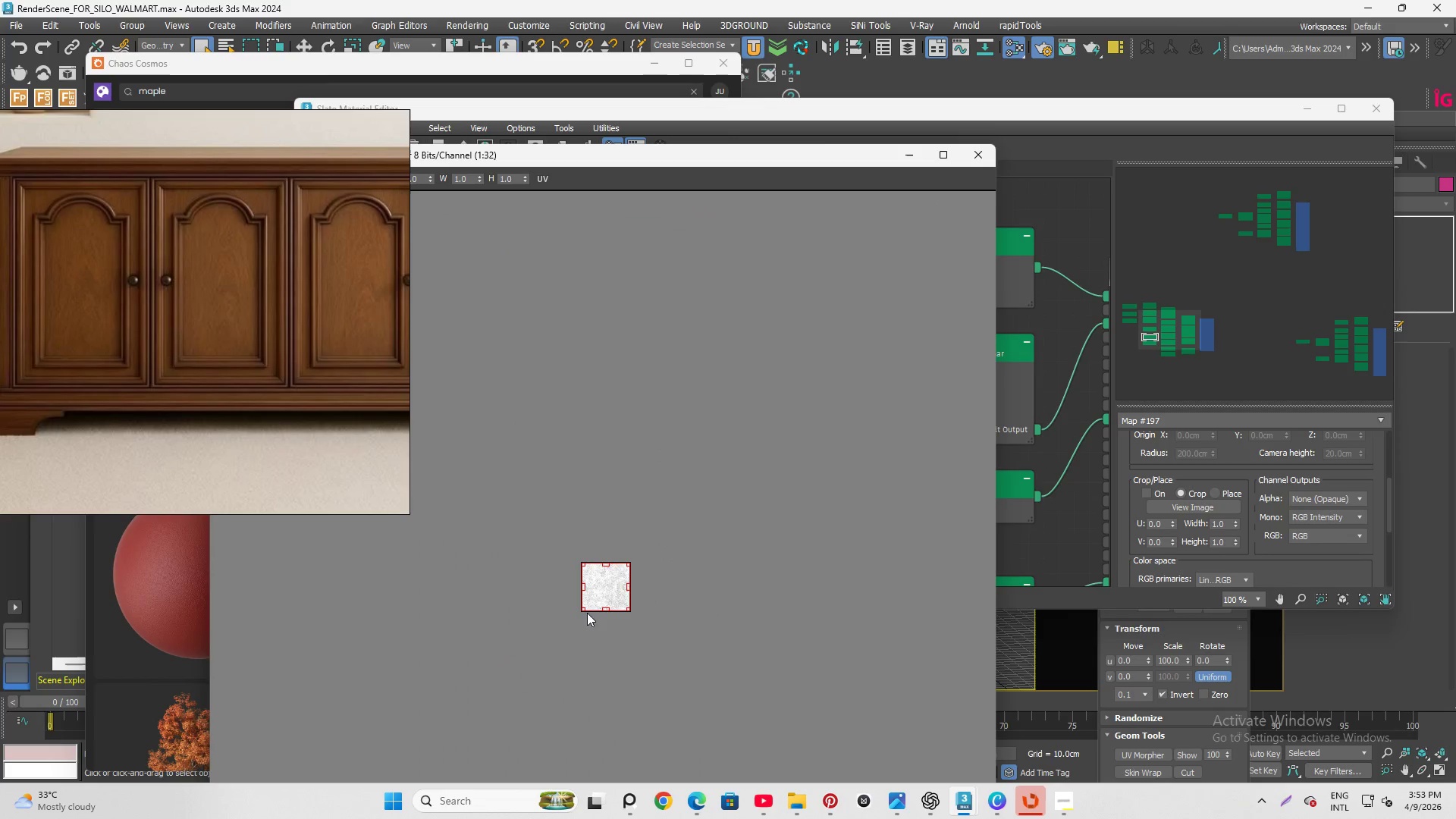 
scroll: coordinate [595, 669], scroll_direction: up, amount: 5.0
 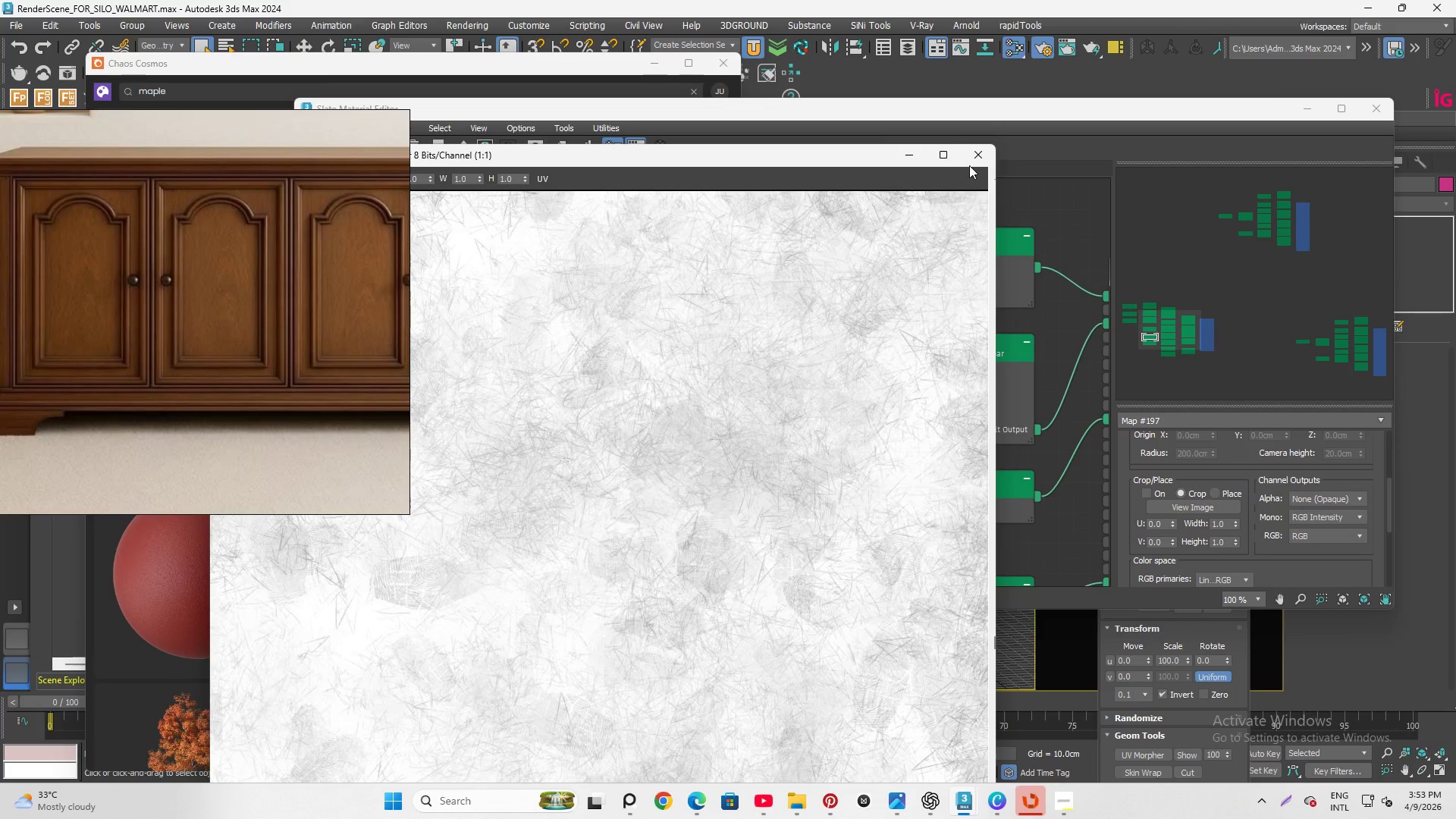 
left_click([971, 162])
 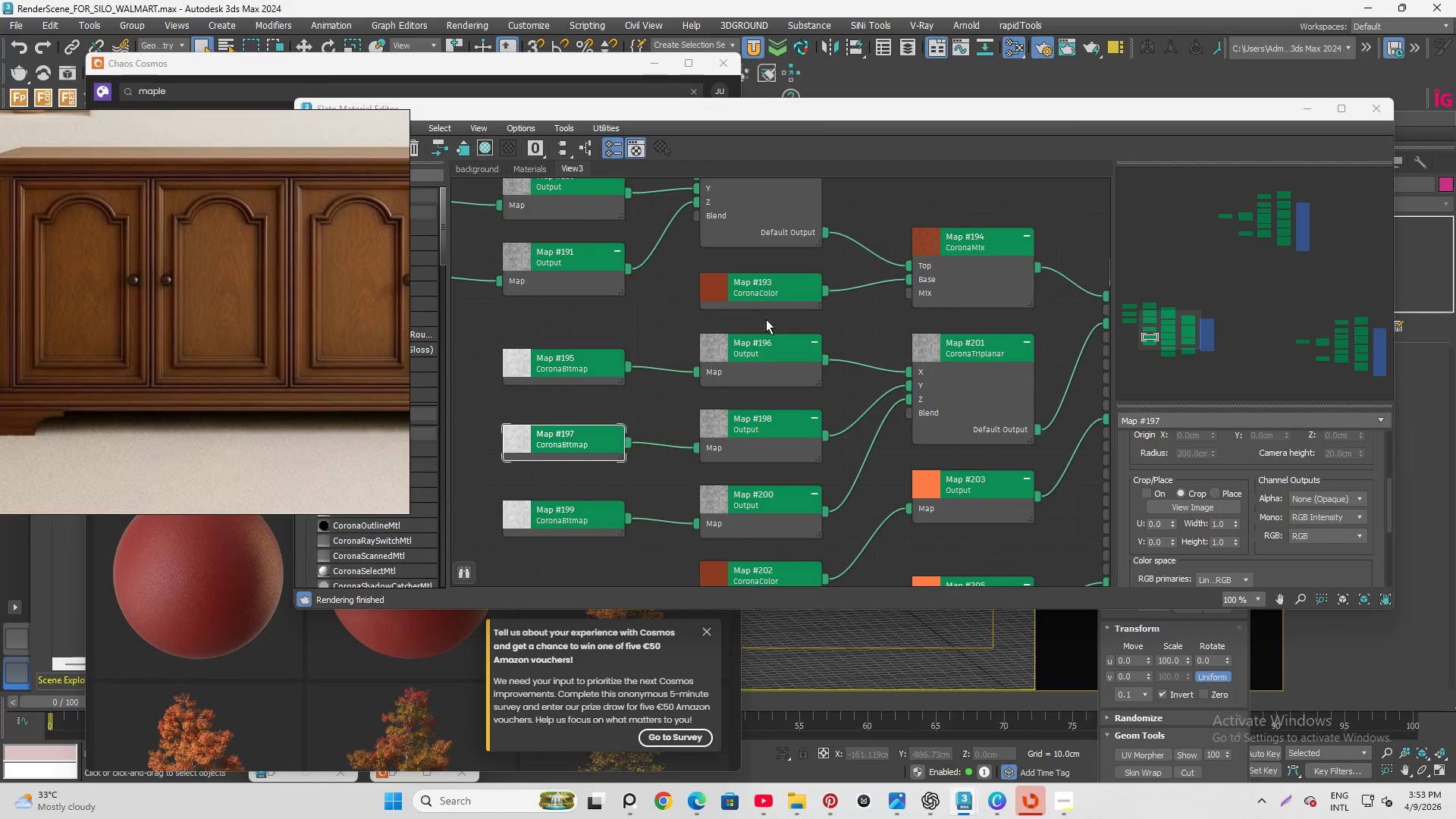 
left_click([712, 312])
 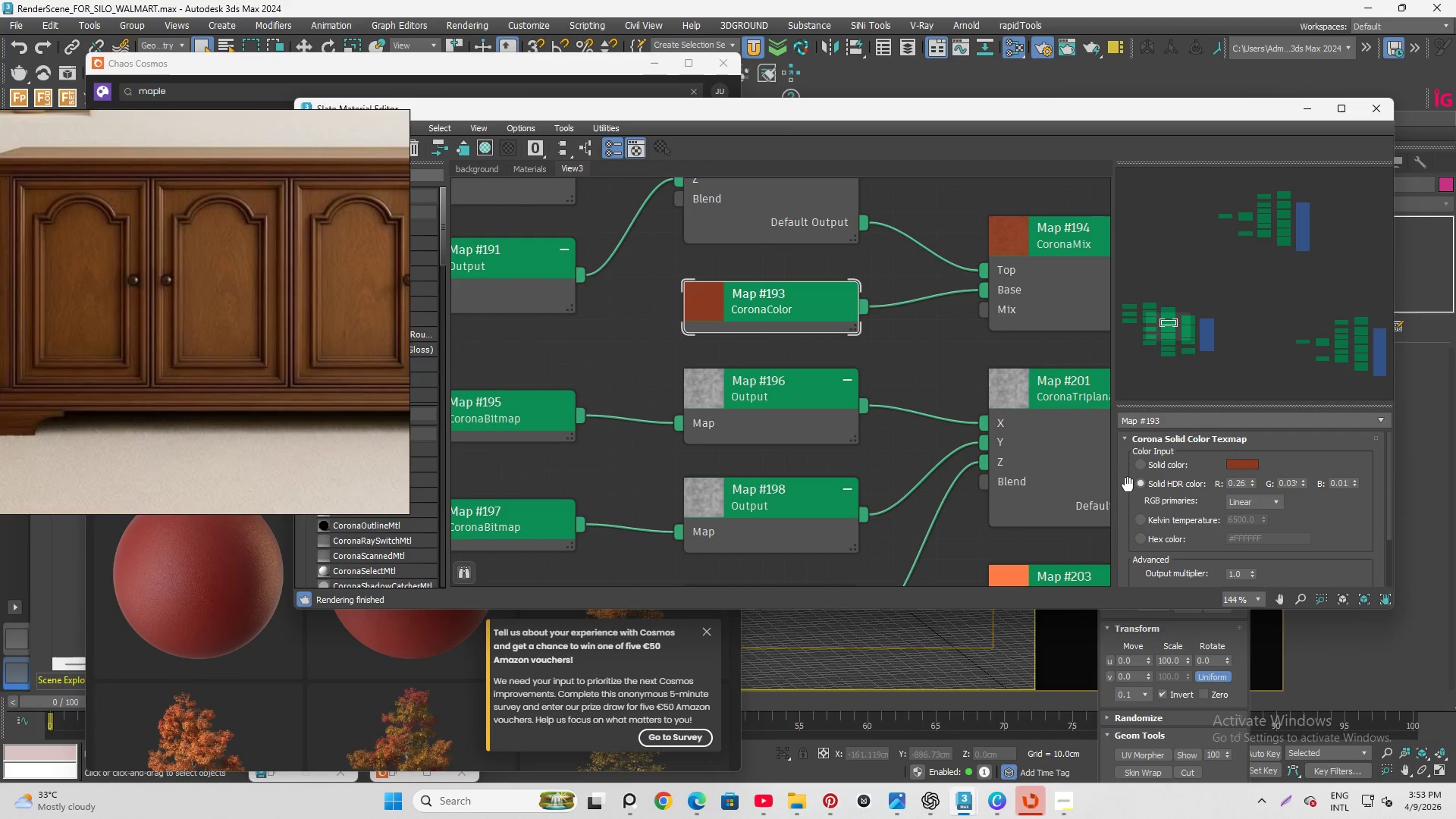 
scroll: coordinate [1129, 492], scroll_direction: up, amount: 7.0
 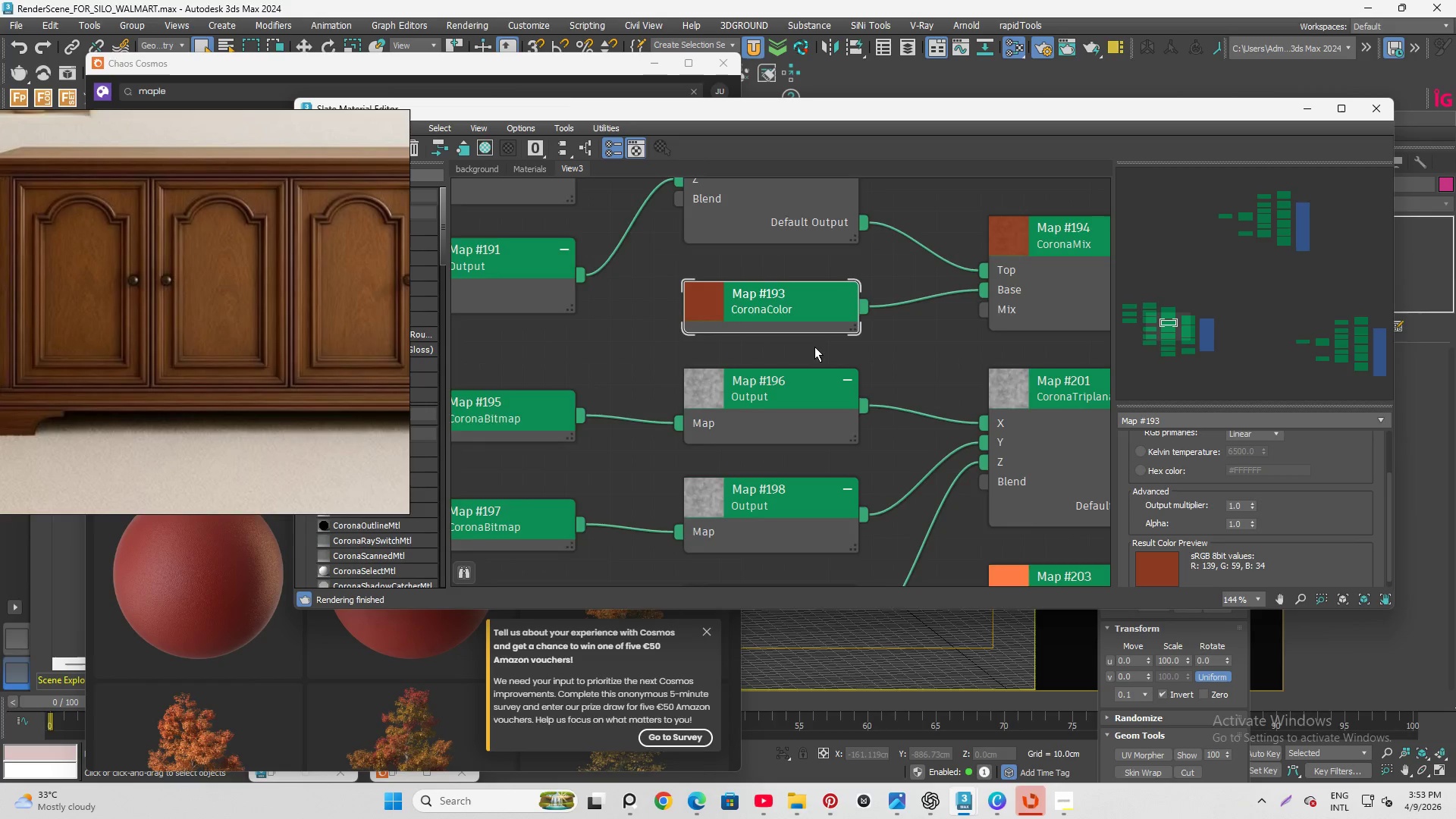 
scroll: coordinate [783, 261], scroll_direction: down, amount: 8.0
 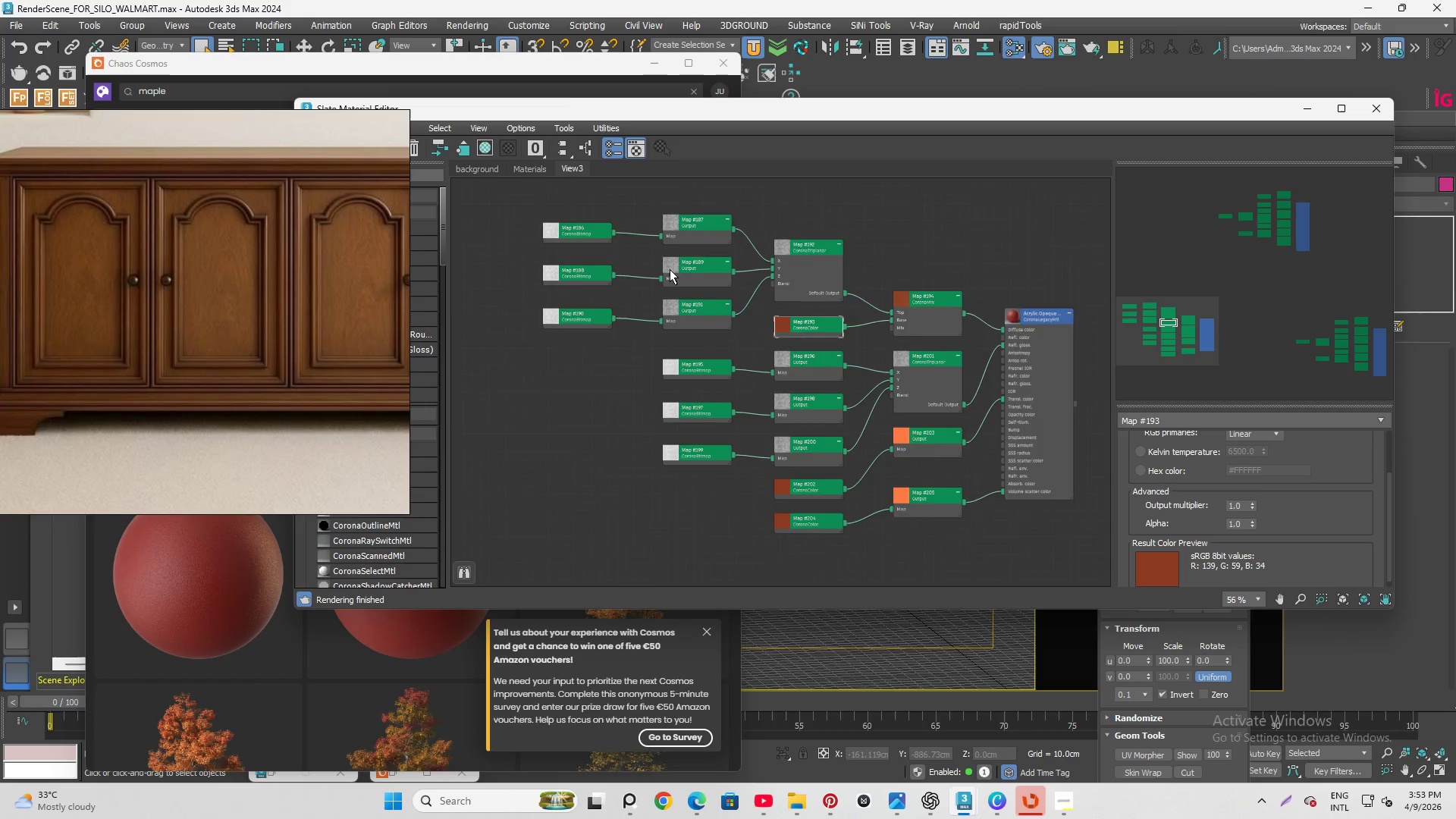 
scroll: coordinate [667, 268], scroll_direction: up, amount: 6.0
 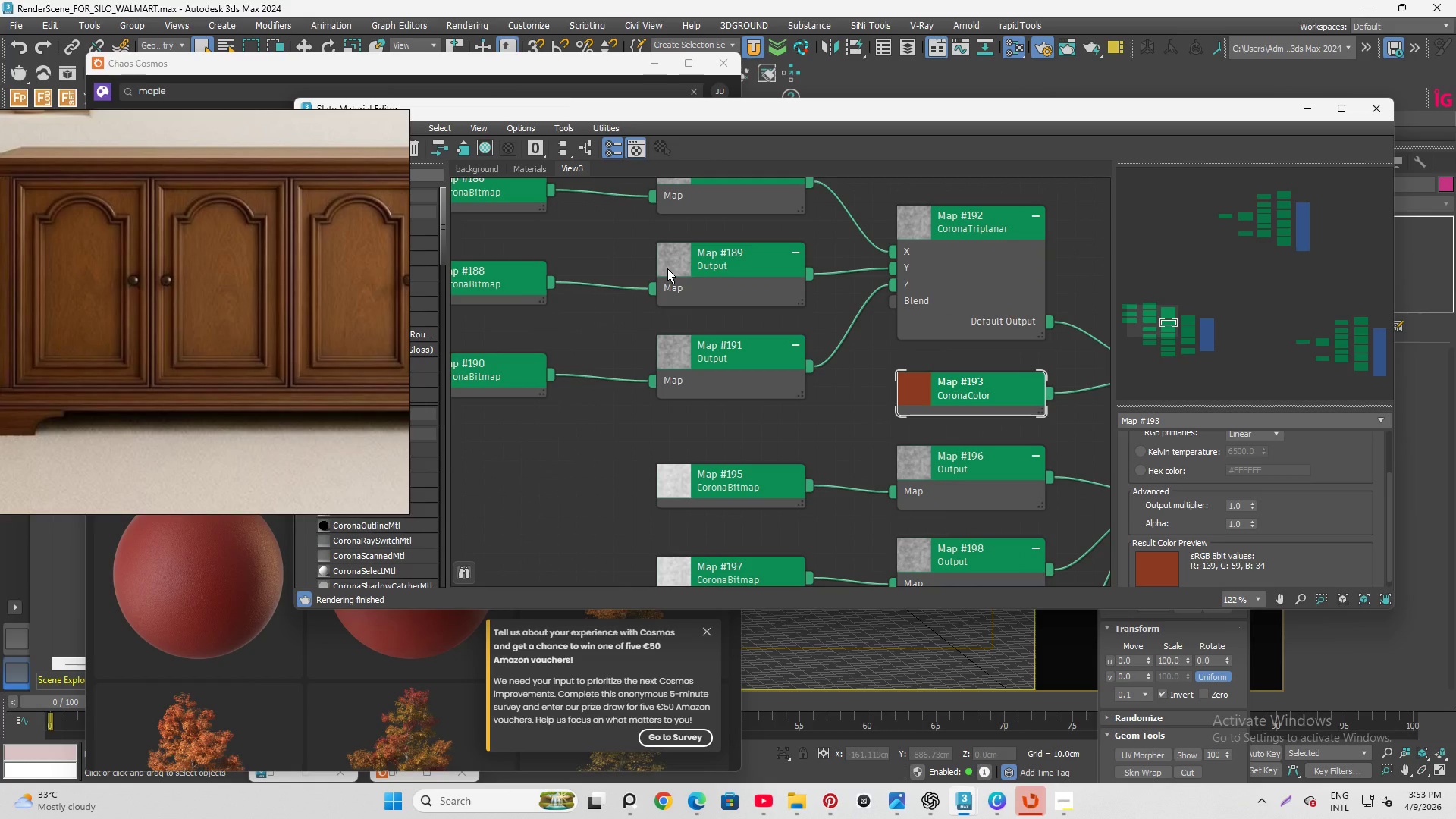 
scroll: coordinate [673, 292], scroll_direction: down, amount: 6.0
 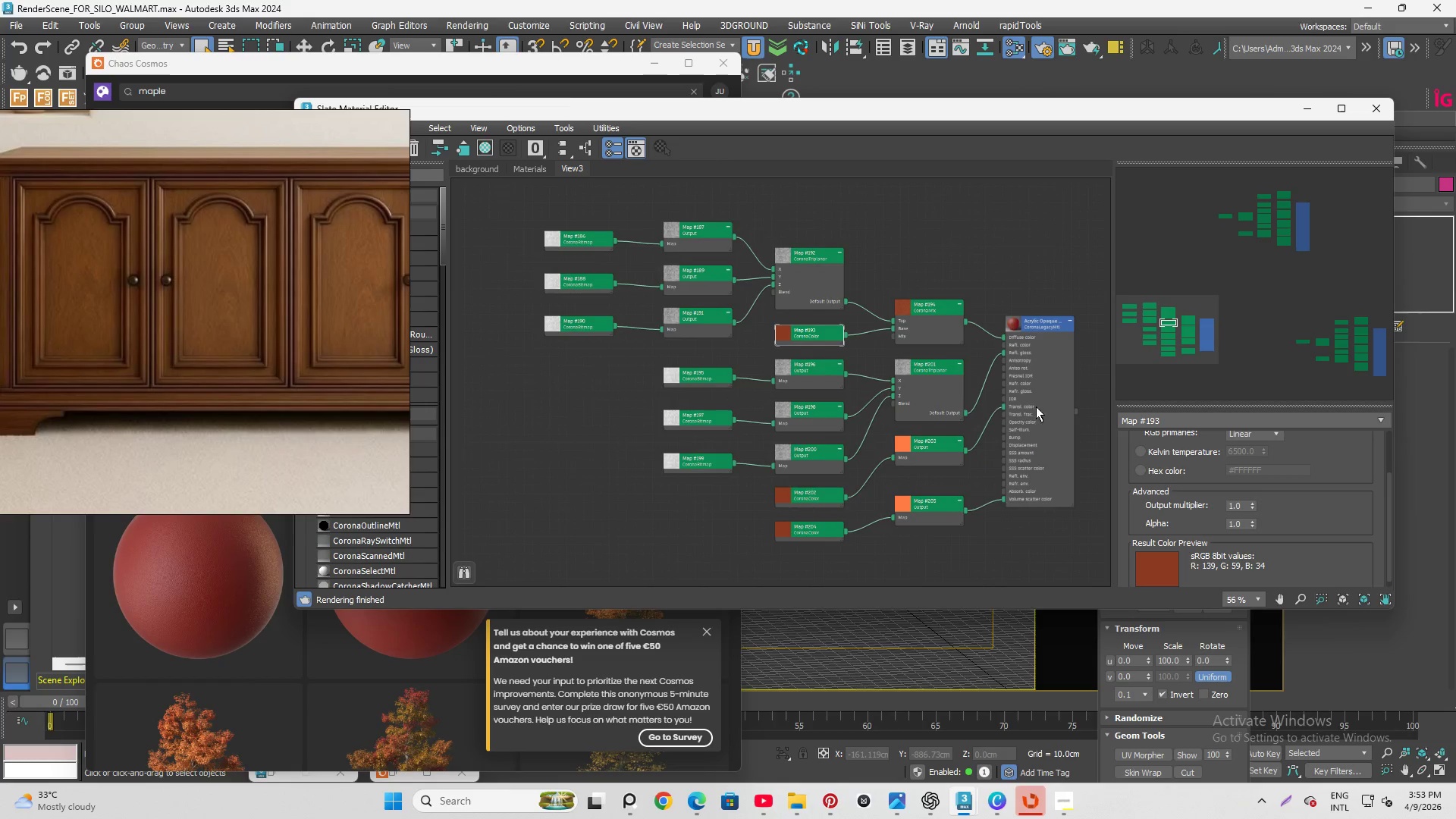 
scroll: coordinate [1018, 416], scroll_direction: up, amount: 6.0
 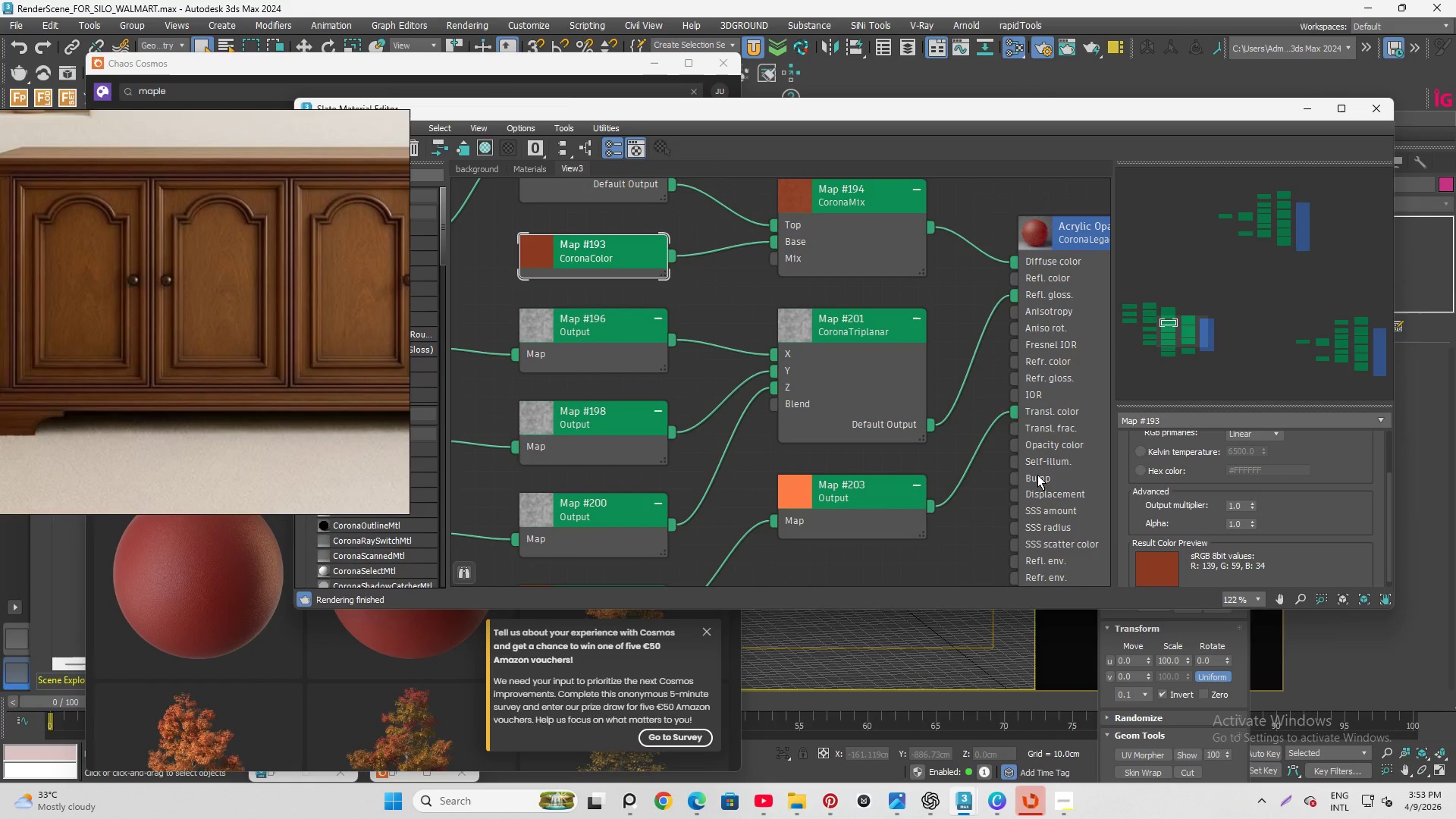 
scroll: coordinate [1009, 335], scroll_direction: down, amount: 3.0
 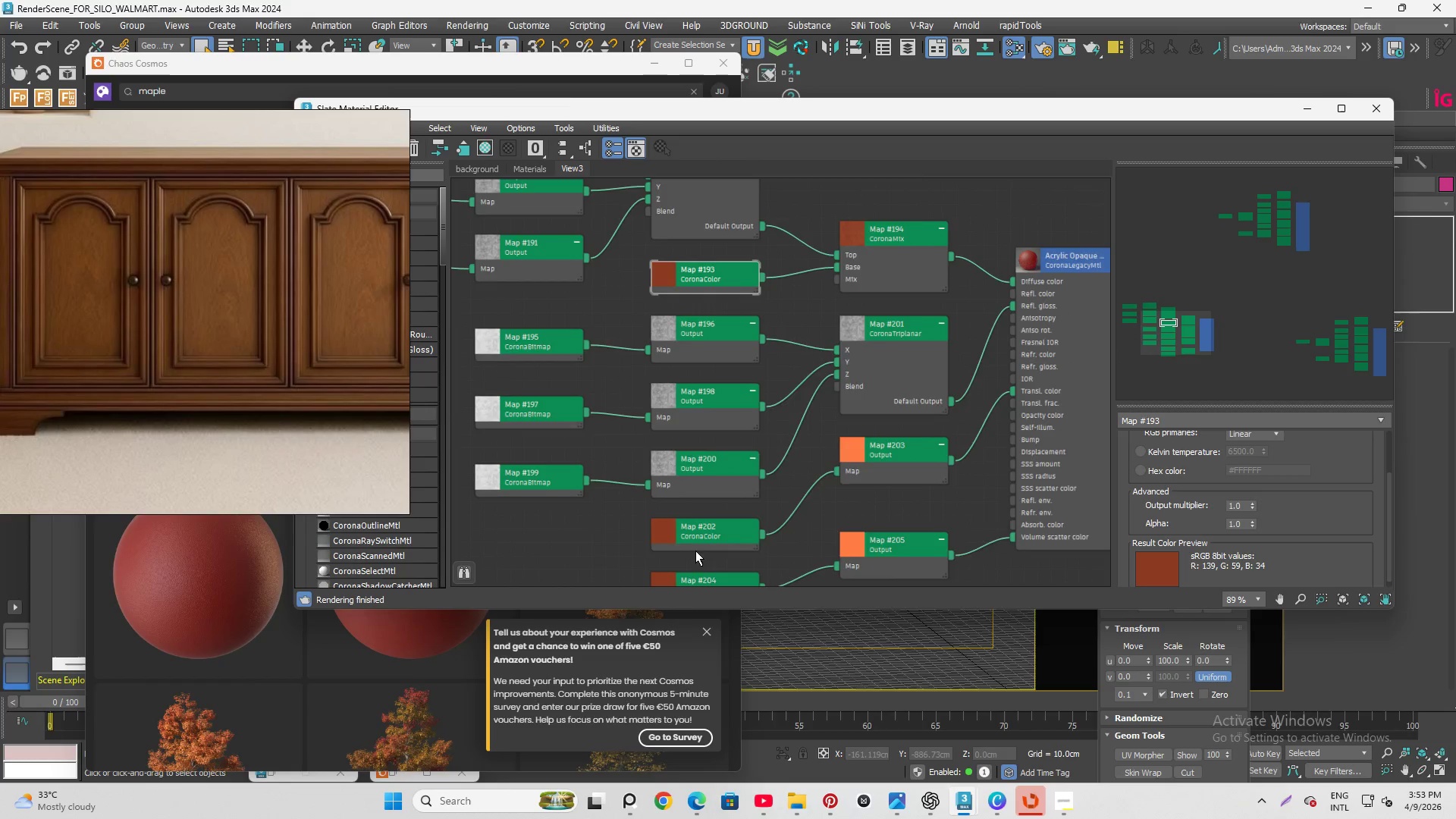 
scroll: coordinate [635, 522], scroll_direction: up, amount: 13.0
 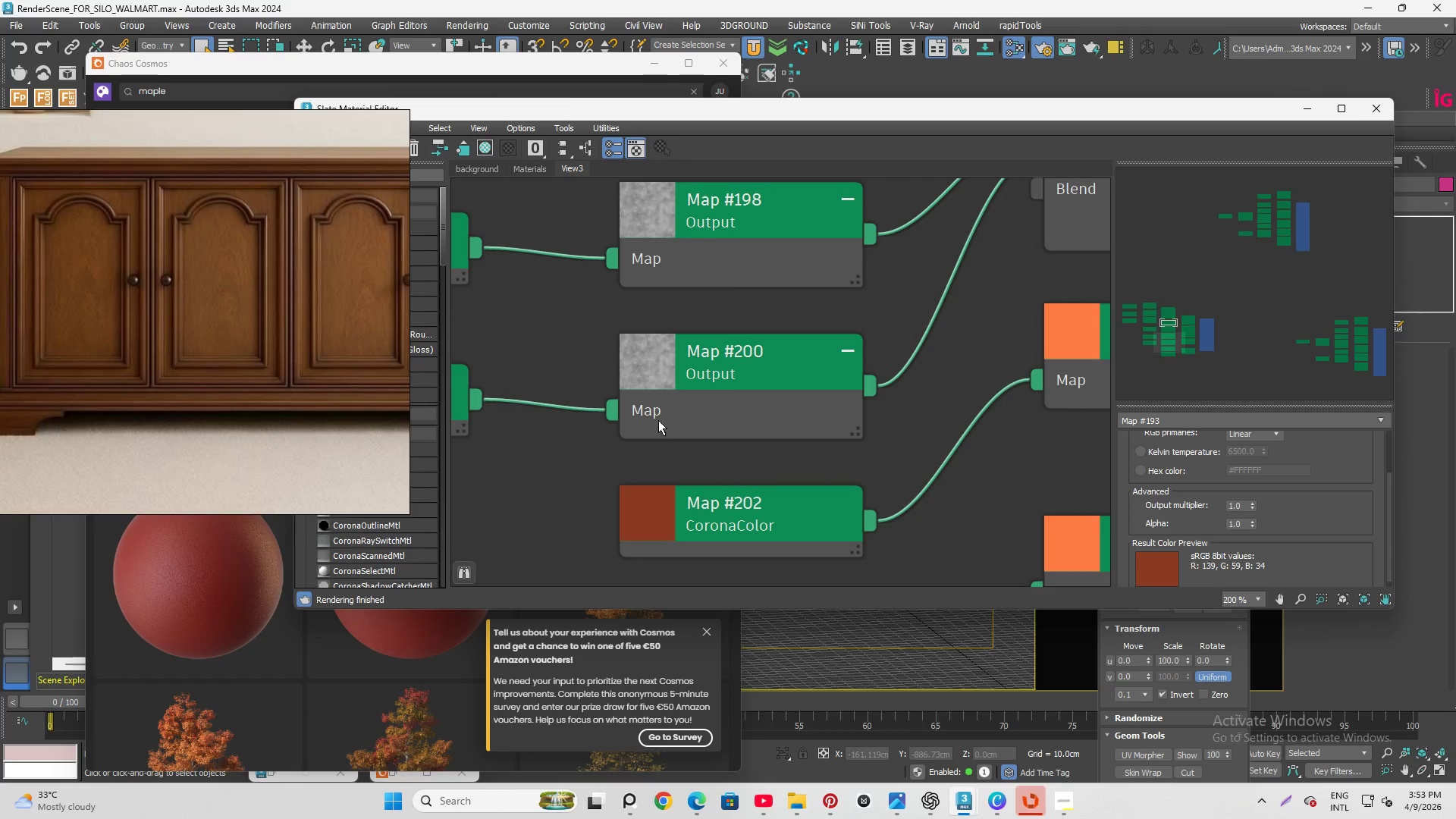 
scroll: coordinate [745, 350], scroll_direction: down, amount: 12.0
 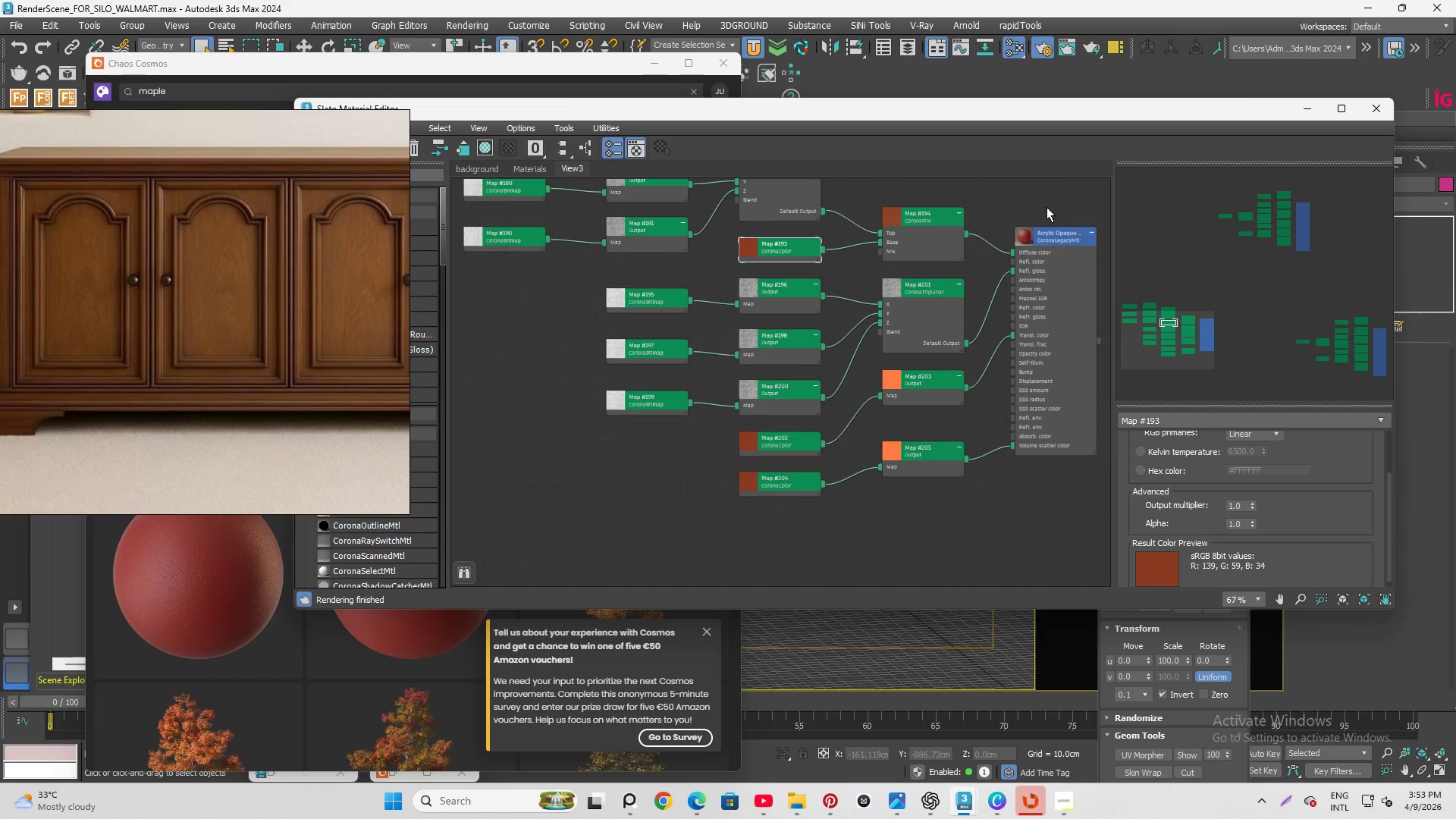 
scroll: coordinate [753, 372], scroll_direction: up, amount: 23.0
 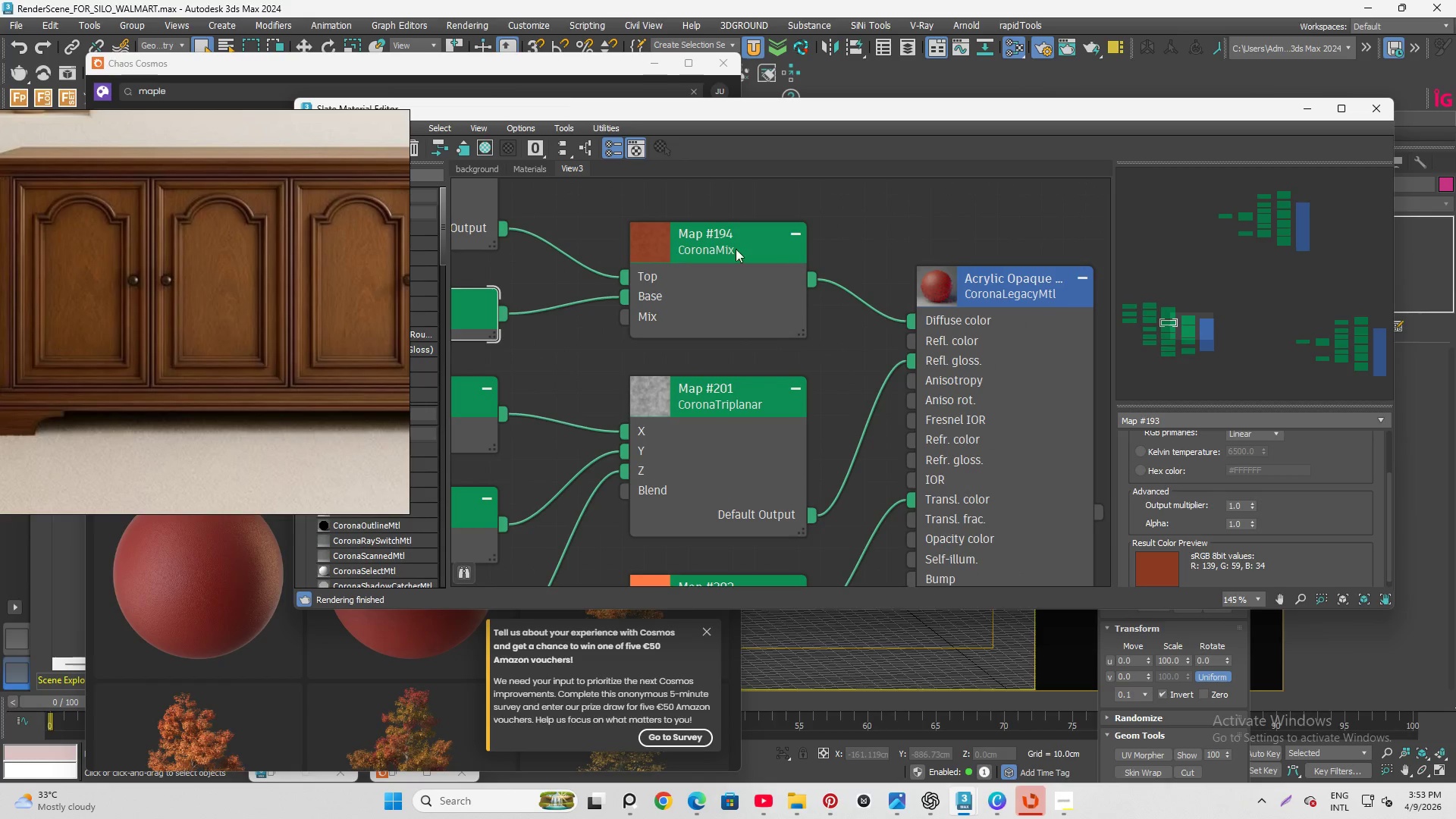 
scroll: coordinate [787, 279], scroll_direction: down, amount: 5.0
 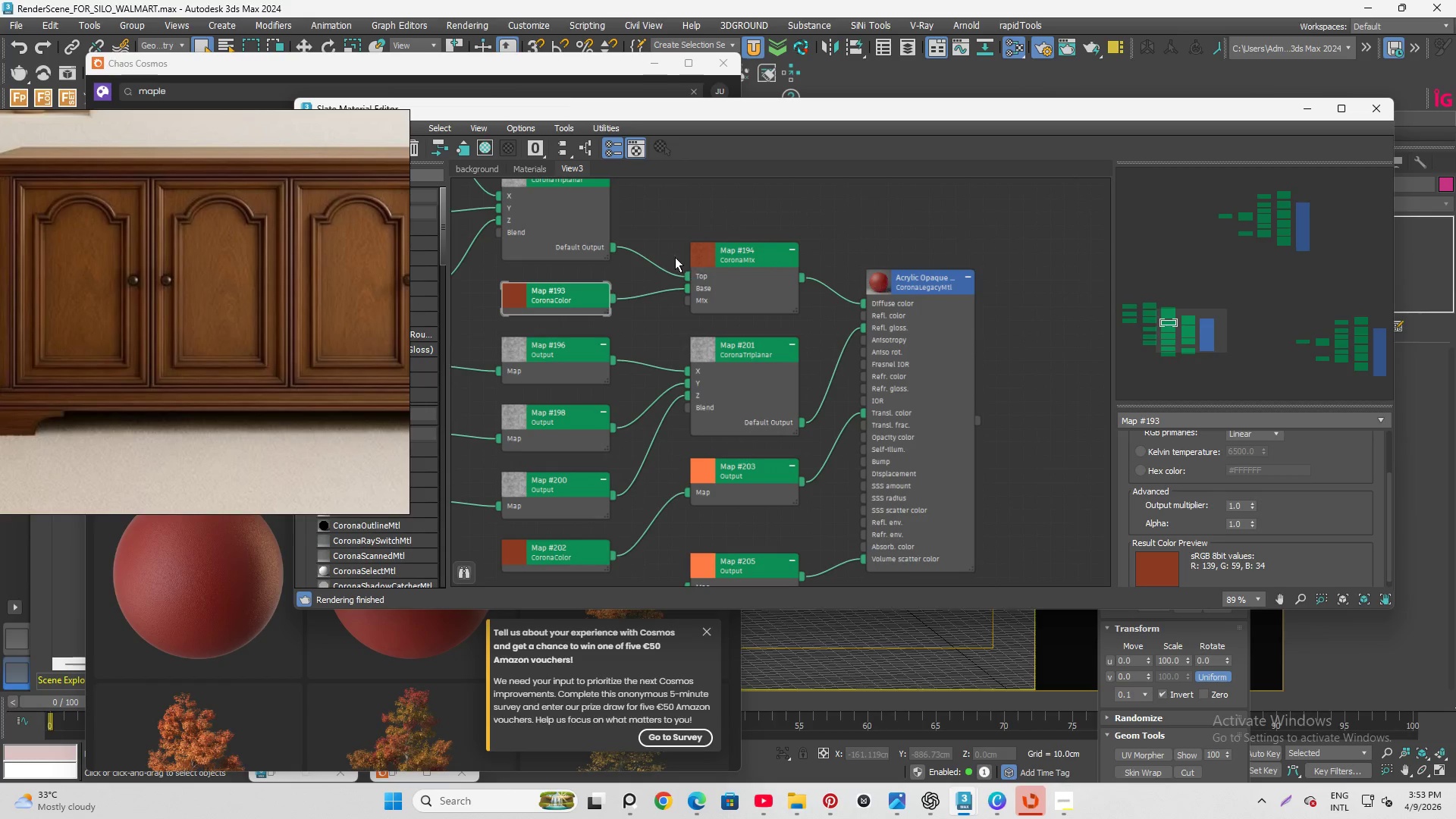 
scroll: coordinate [965, 310], scroll_direction: up, amount: 17.0
 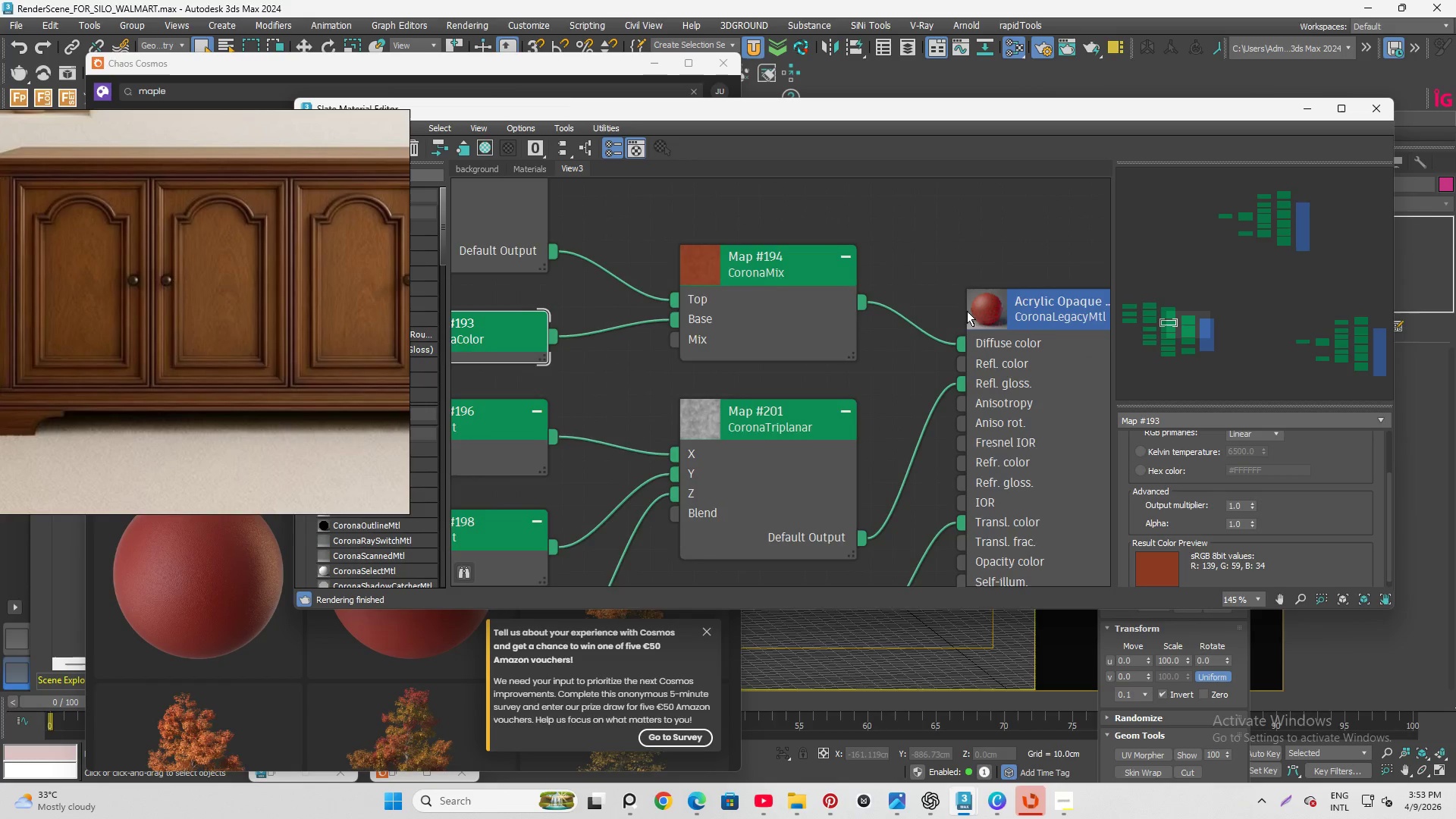 
scroll: coordinate [839, 366], scroll_direction: down, amount: 12.0
 